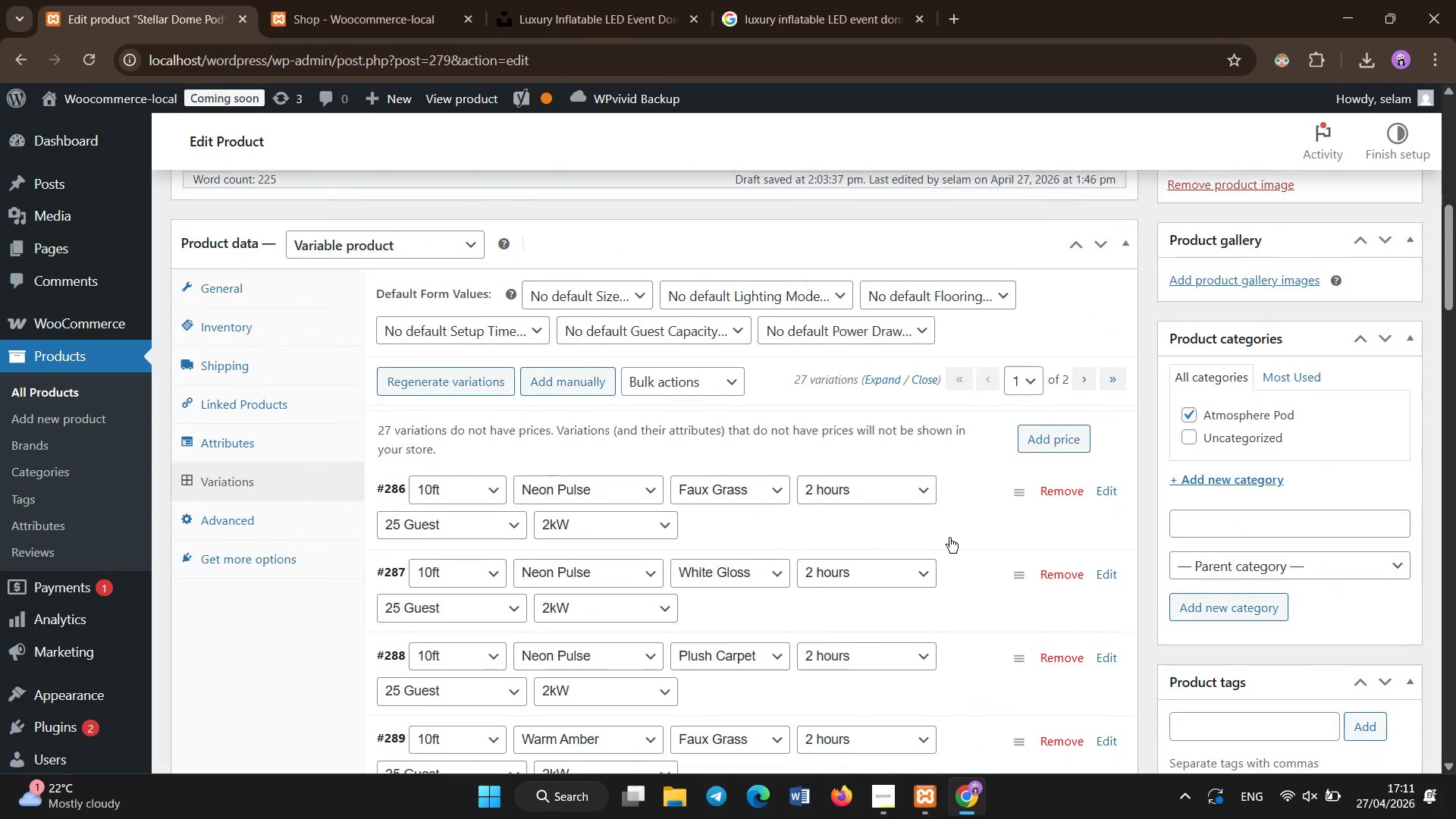 
scroll: coordinate [949, 539], scroll_direction: up, amount: 23.0
 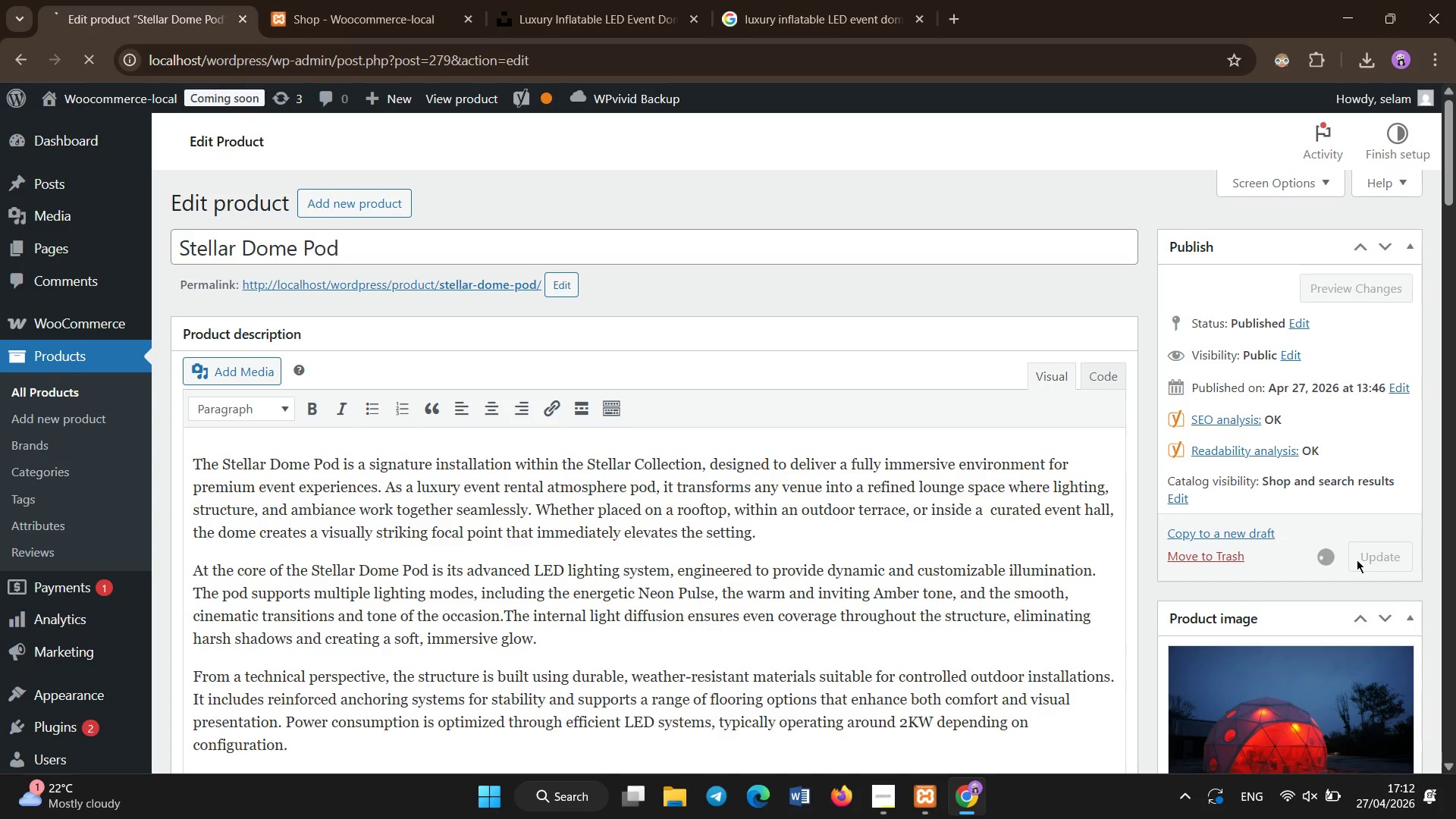 
wait(21.59)
 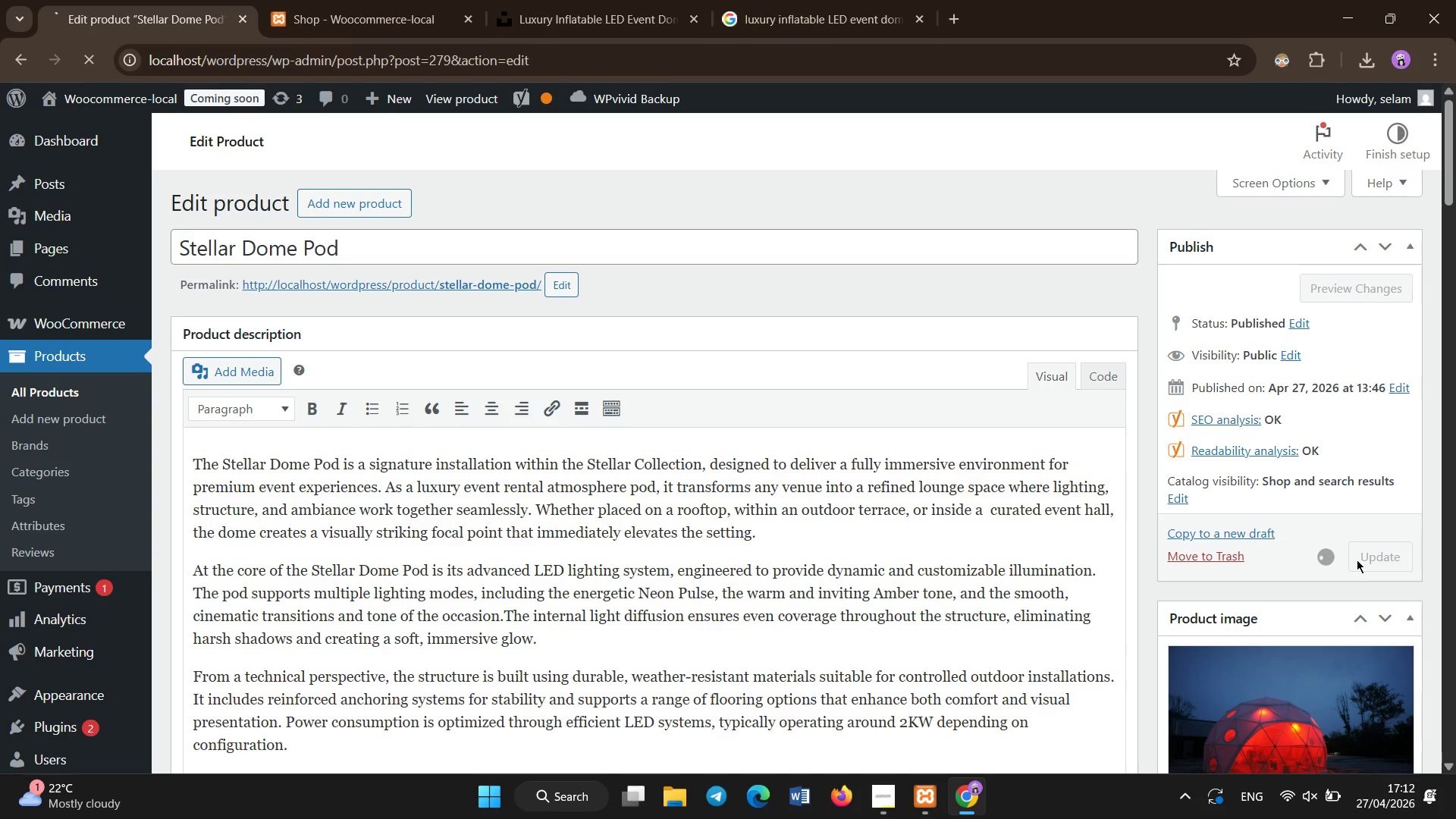 
scroll: coordinate [412, 290], scroll_direction: none, amount: 0.0
 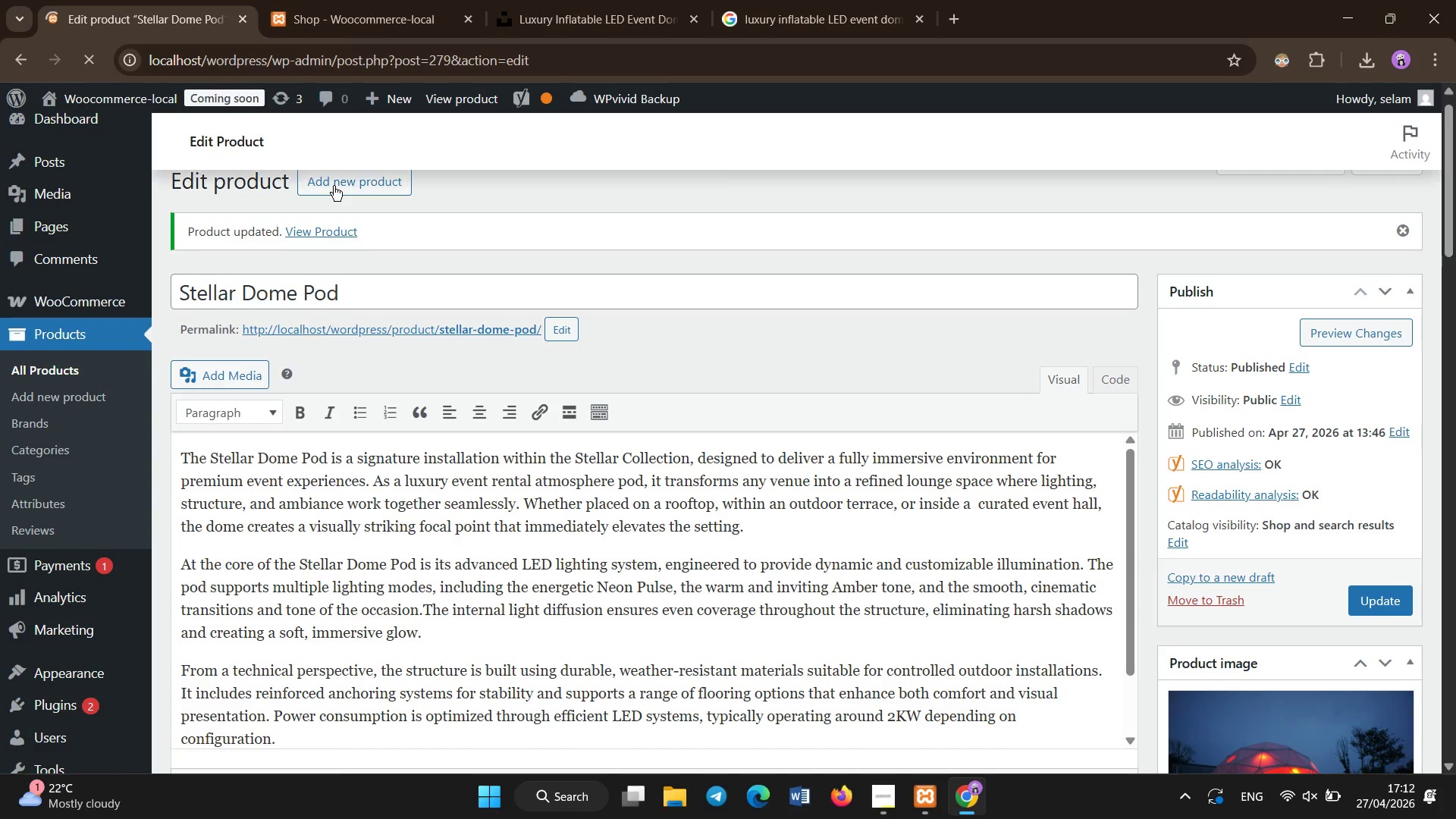 
left_click([334, 186])
 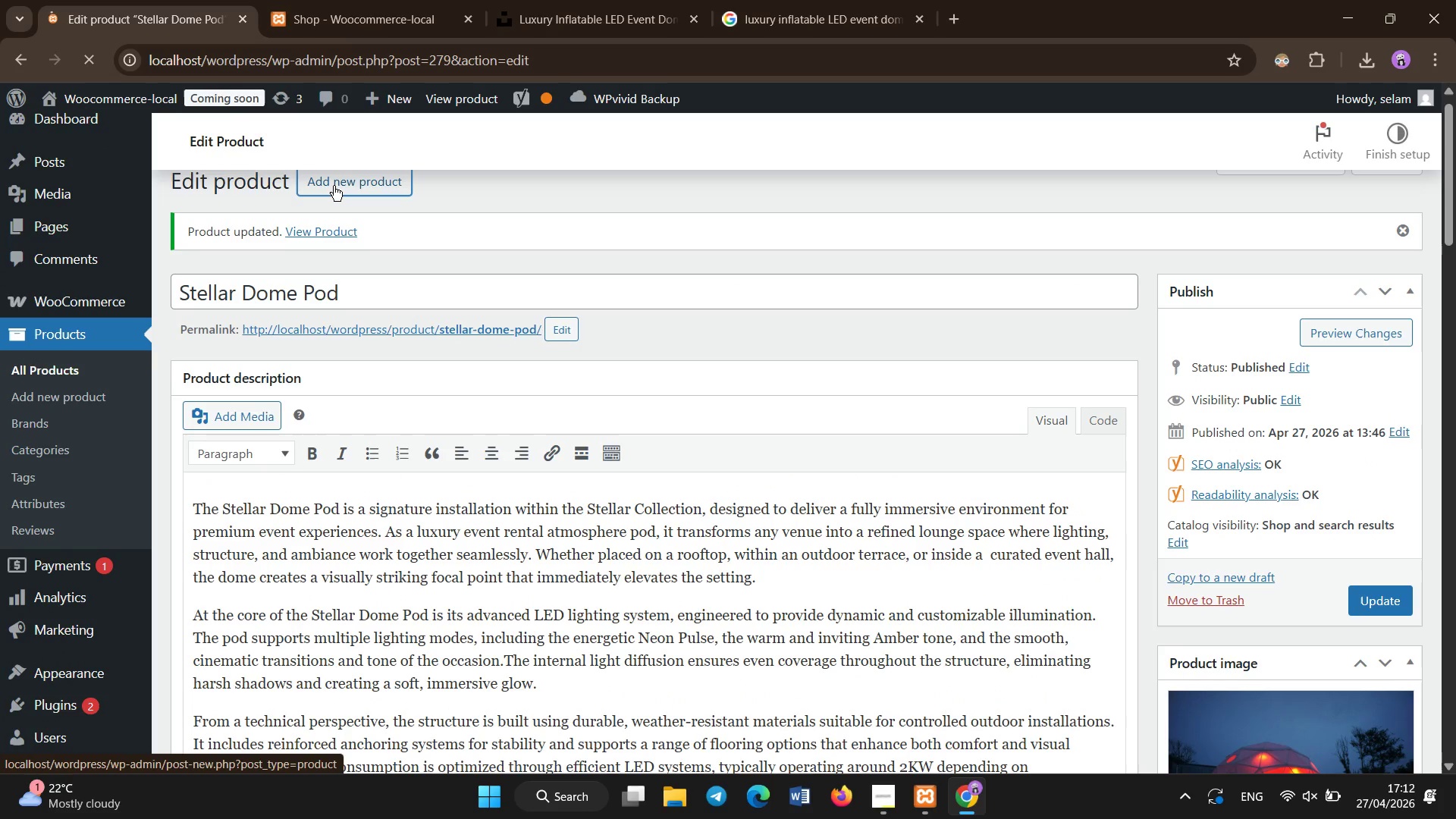 
wait(9.91)
 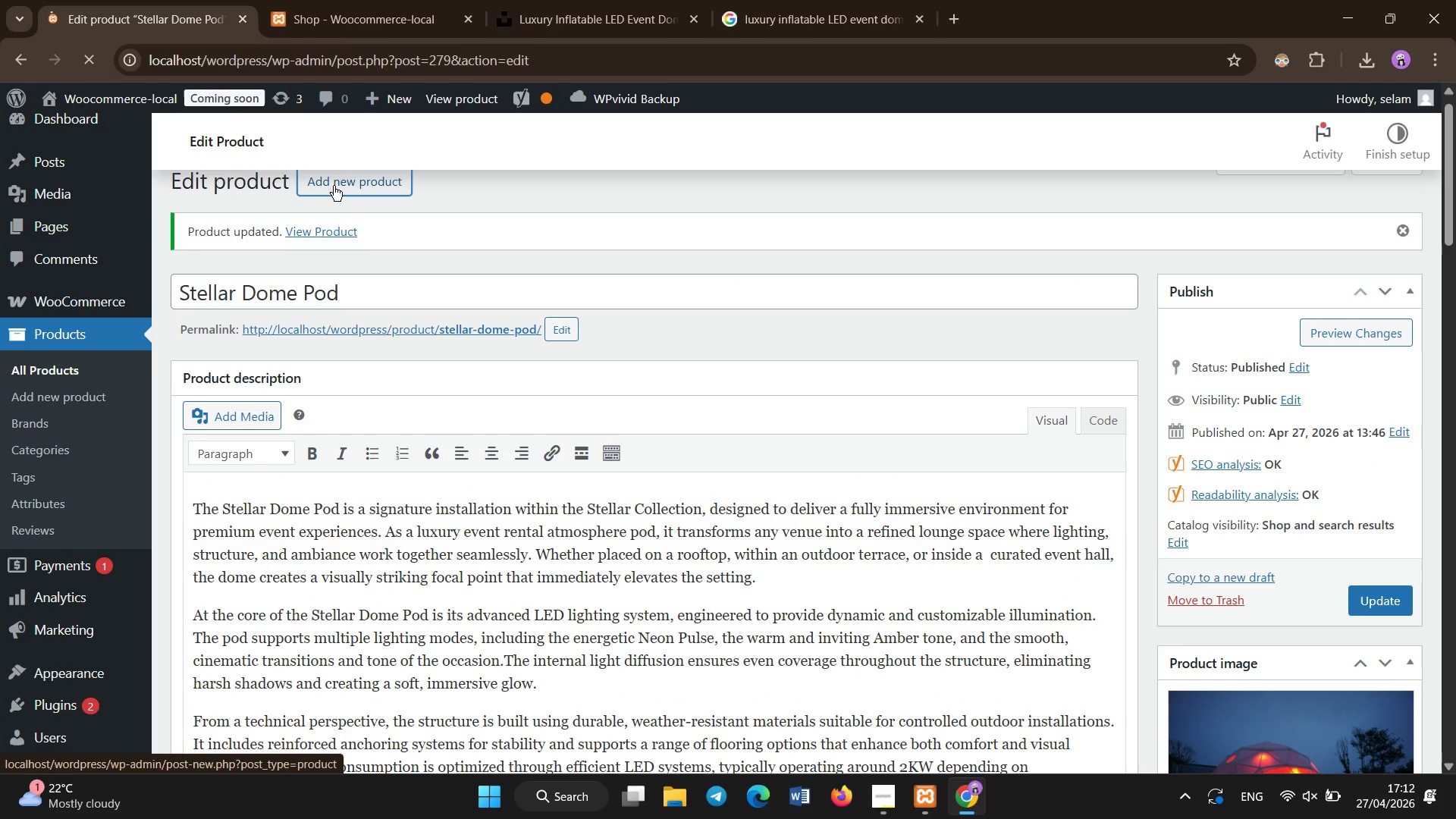 
scroll: coordinate [334, 186], scroll_direction: up, amount: 17.0
 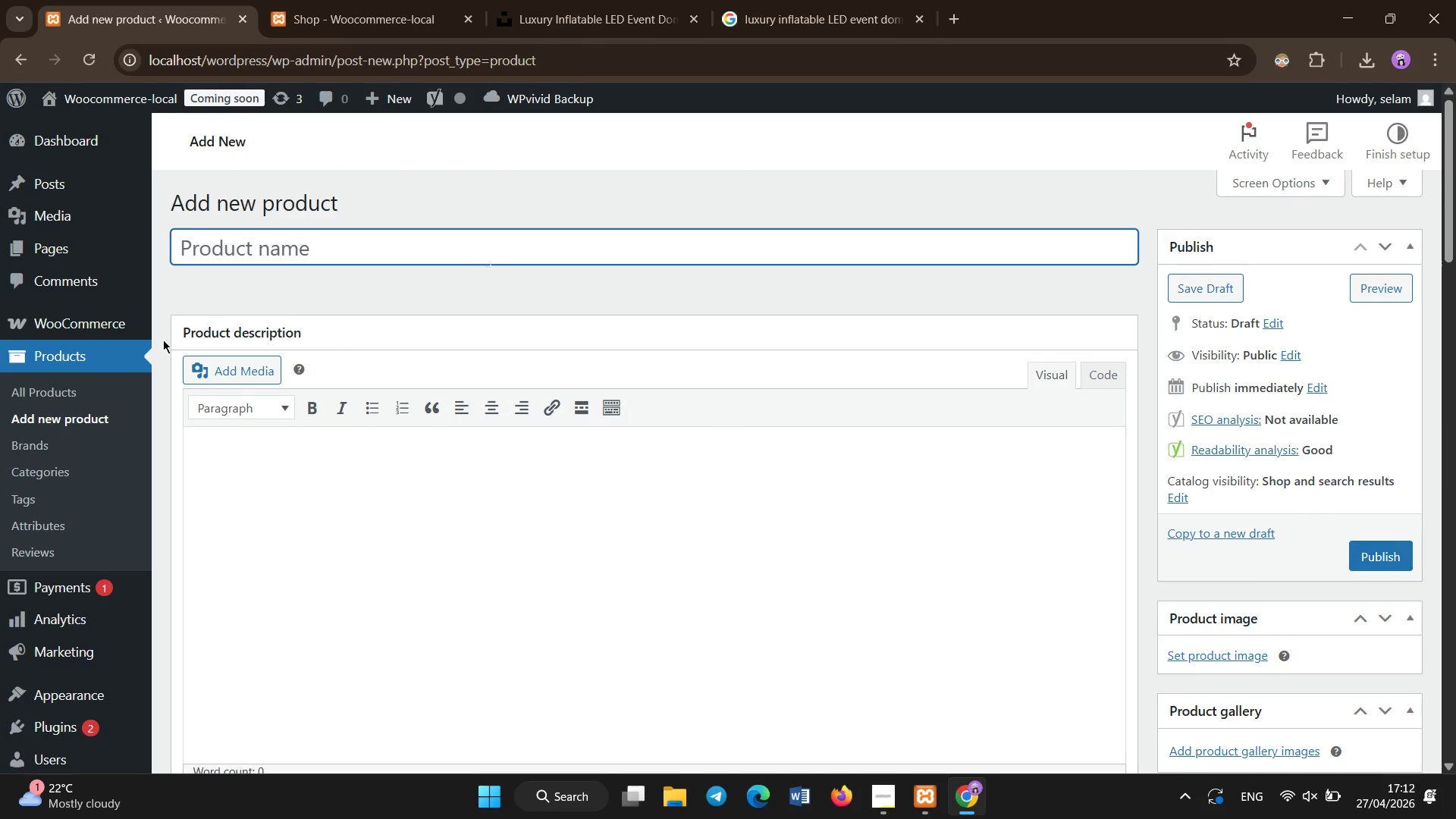 
left_click([93, 388])
 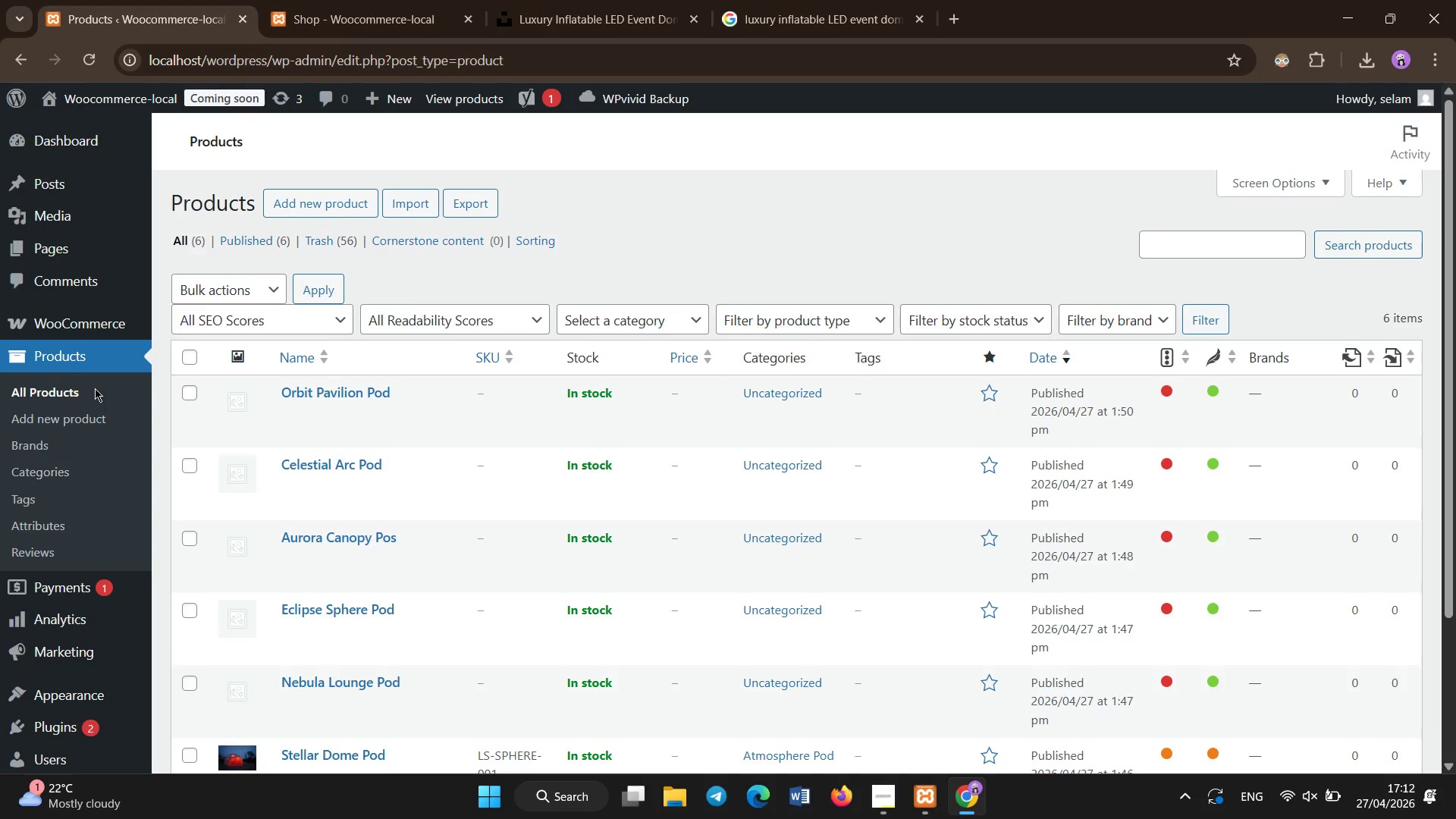 
wait(7.53)
 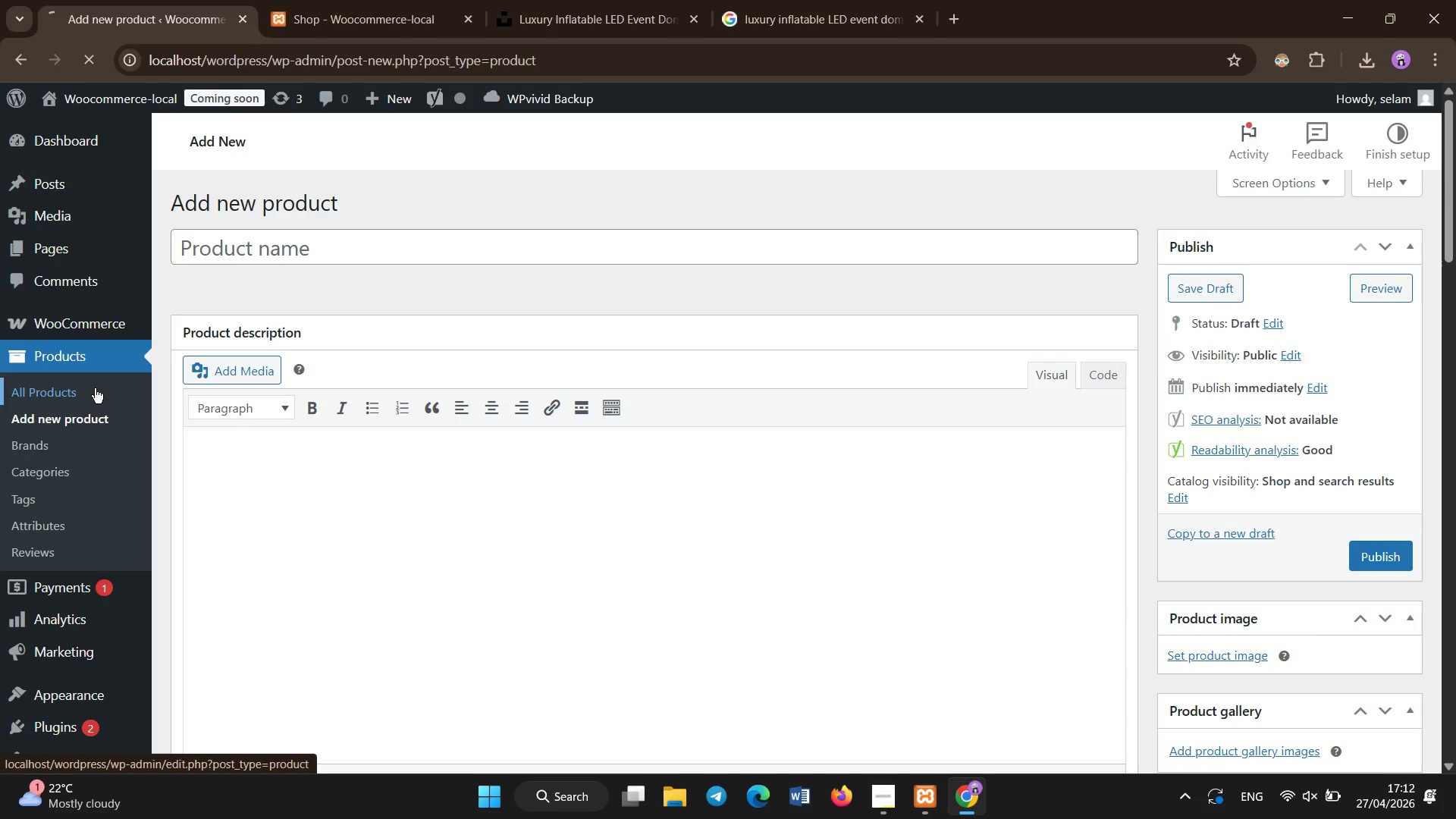 
scroll: coordinate [256, 520], scroll_direction: down, amount: 2.0
 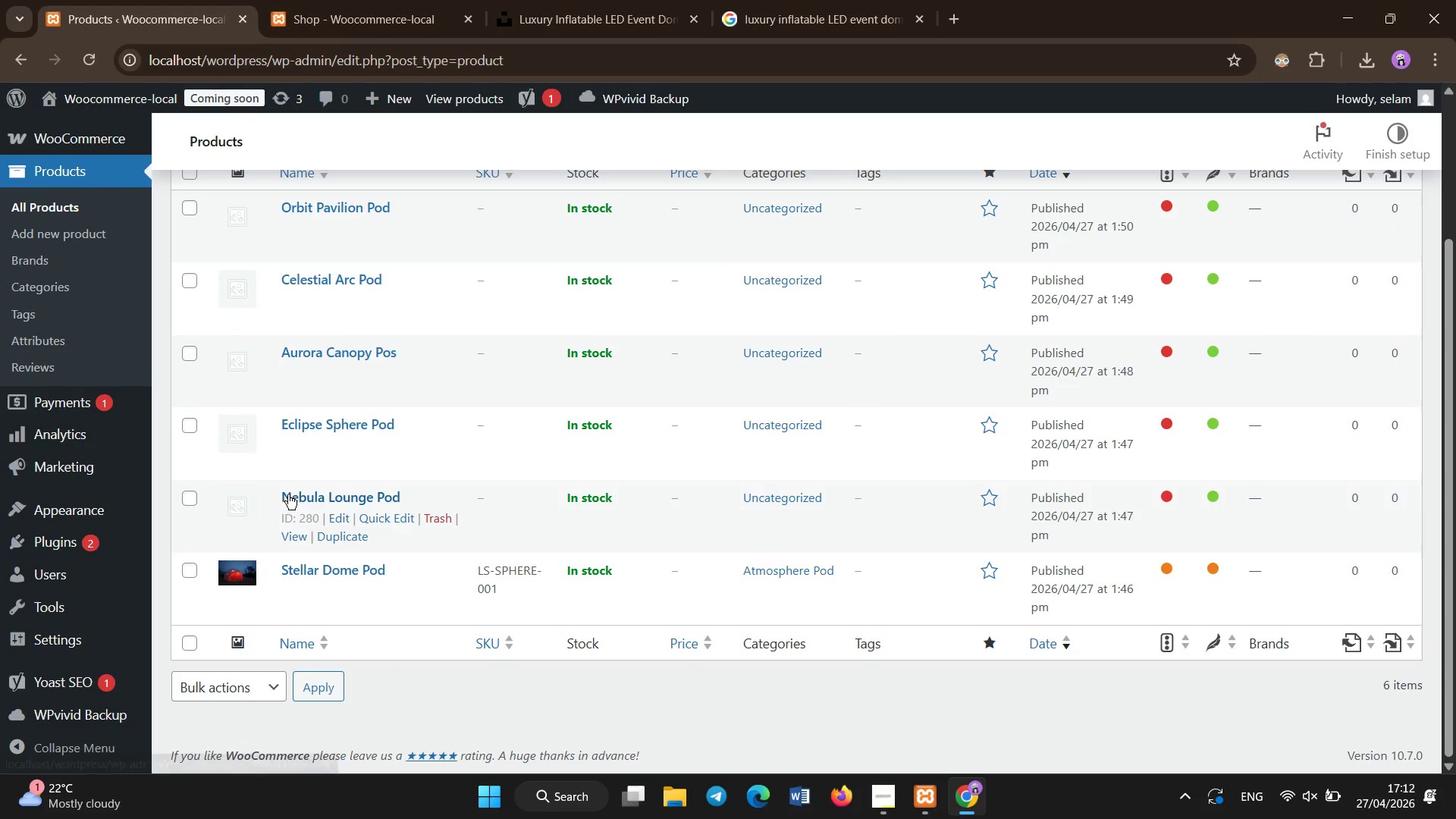 
left_click([289, 494])
 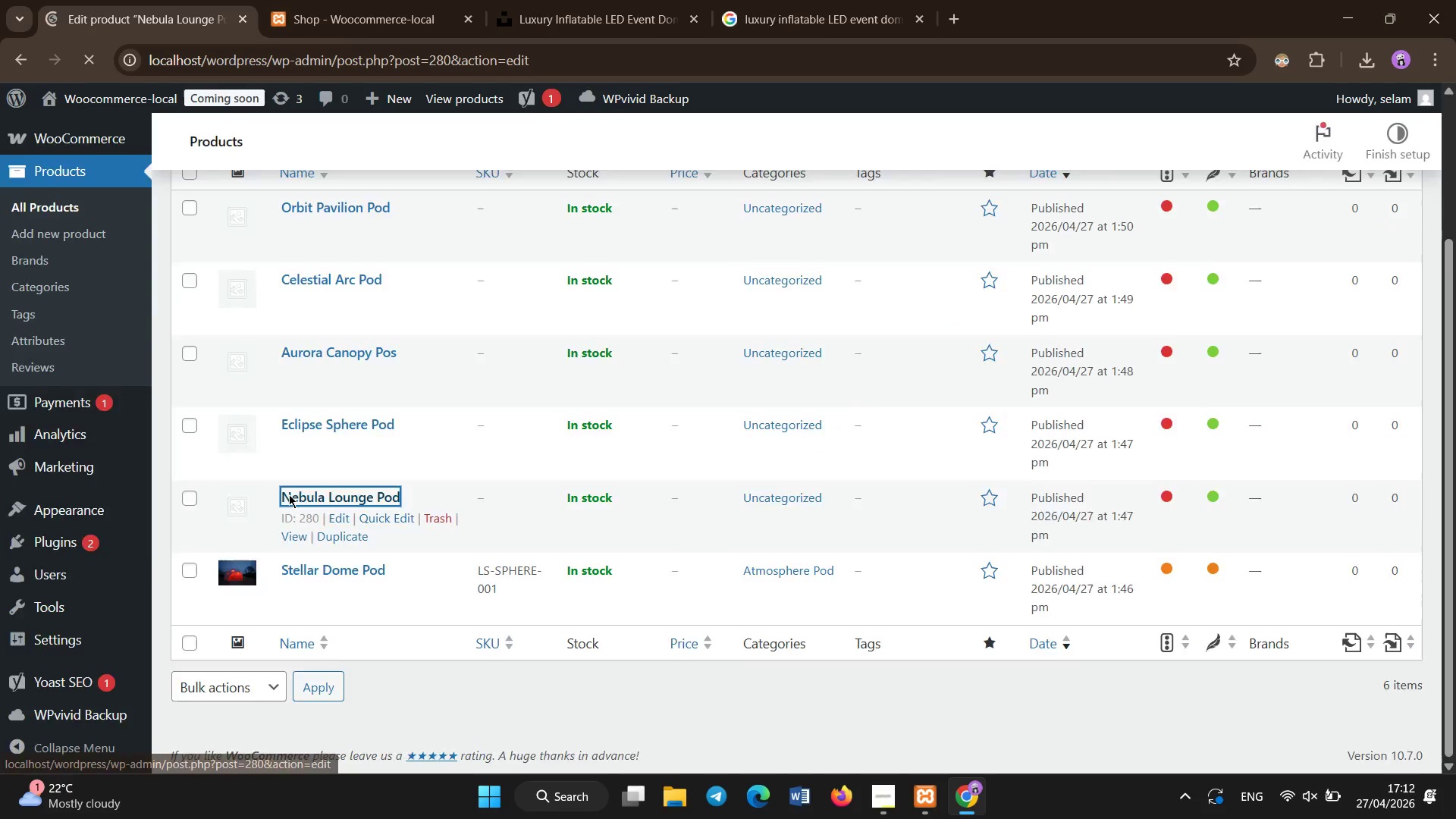 
wait(8.28)
 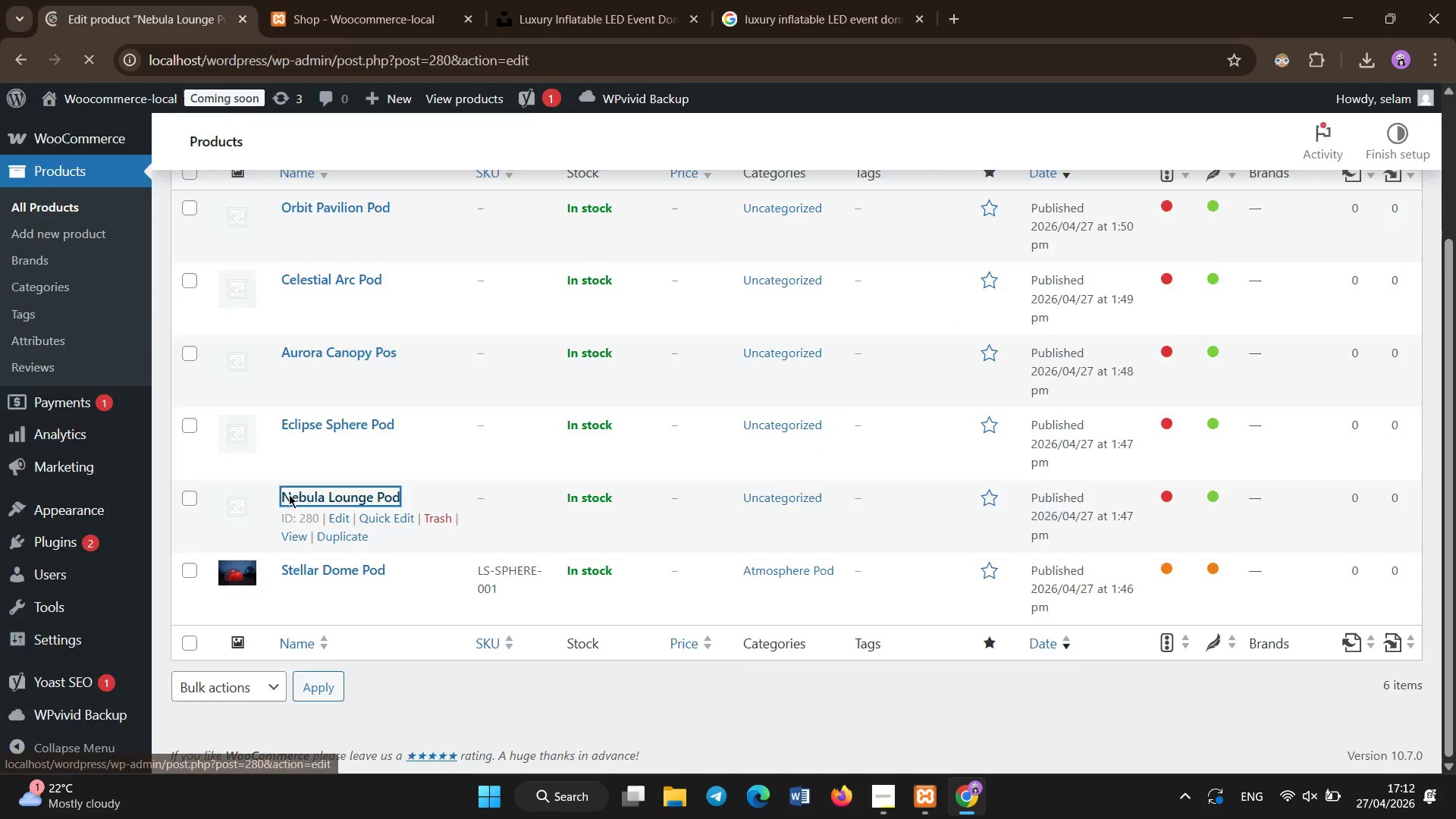 
scroll: coordinate [335, 415], scroll_direction: down, amount: 4.0
 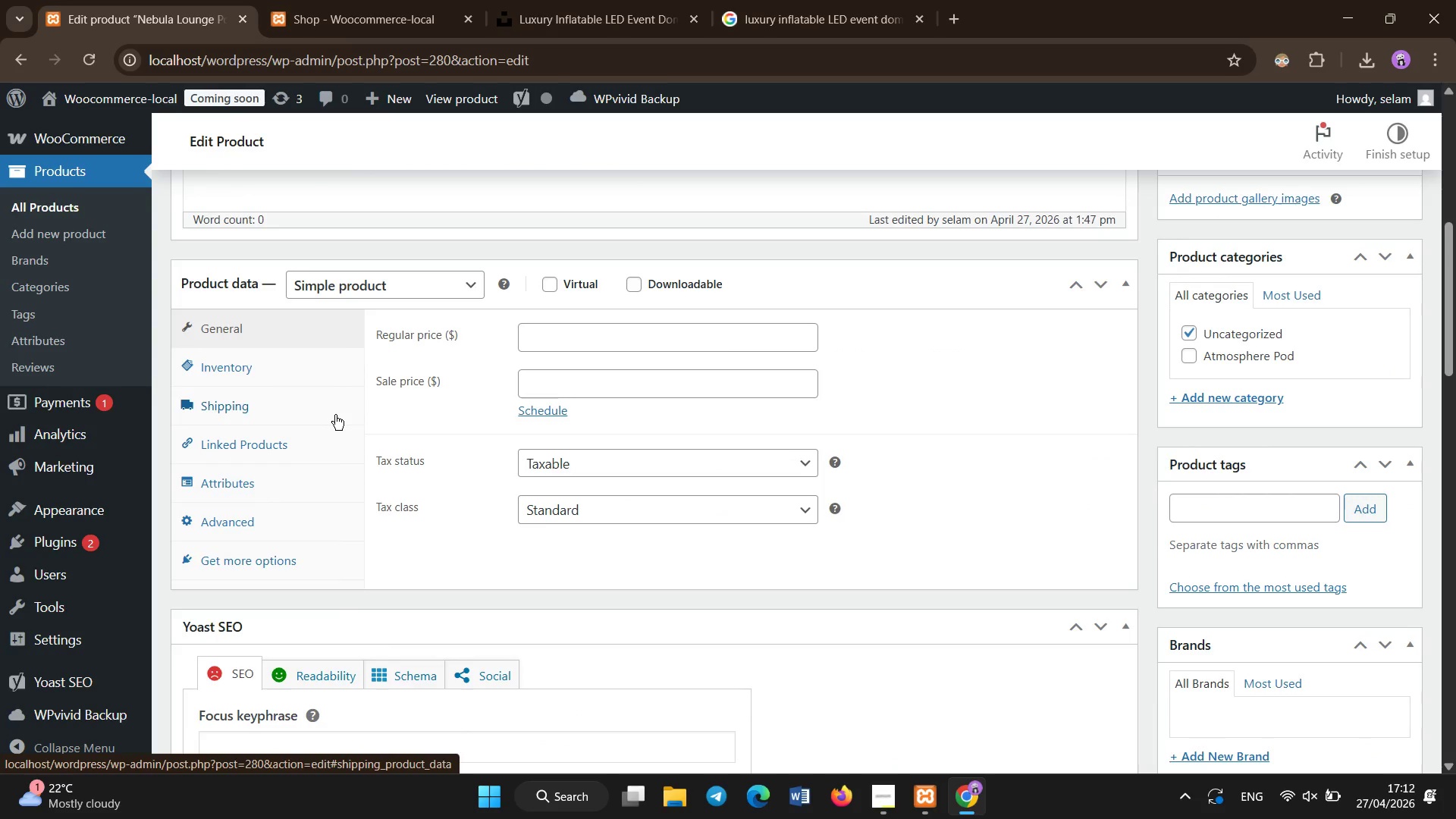 
scroll: coordinate [328, 449], scroll_direction: up, amount: 15.0
 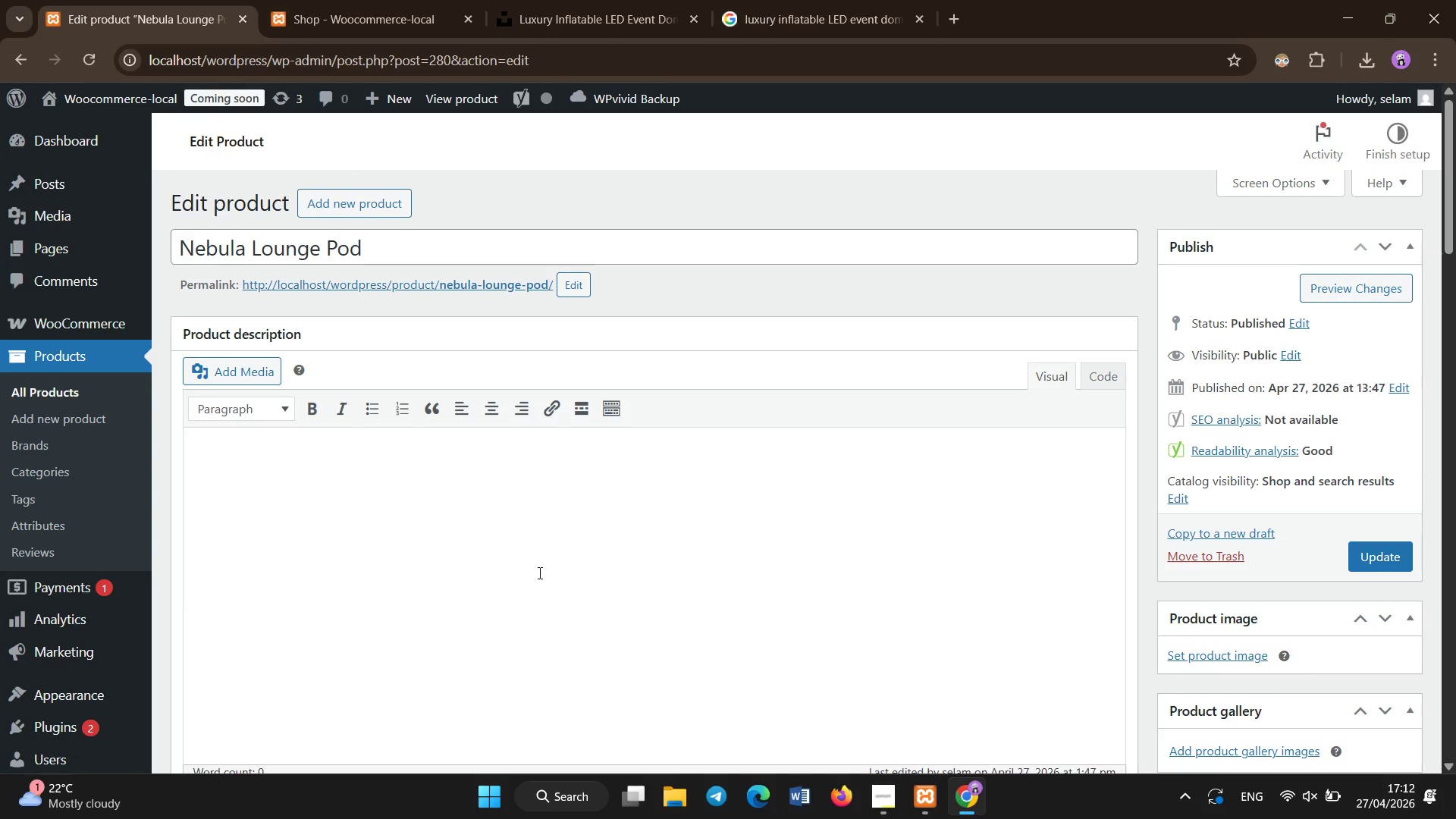 
left_click([540, 573])
 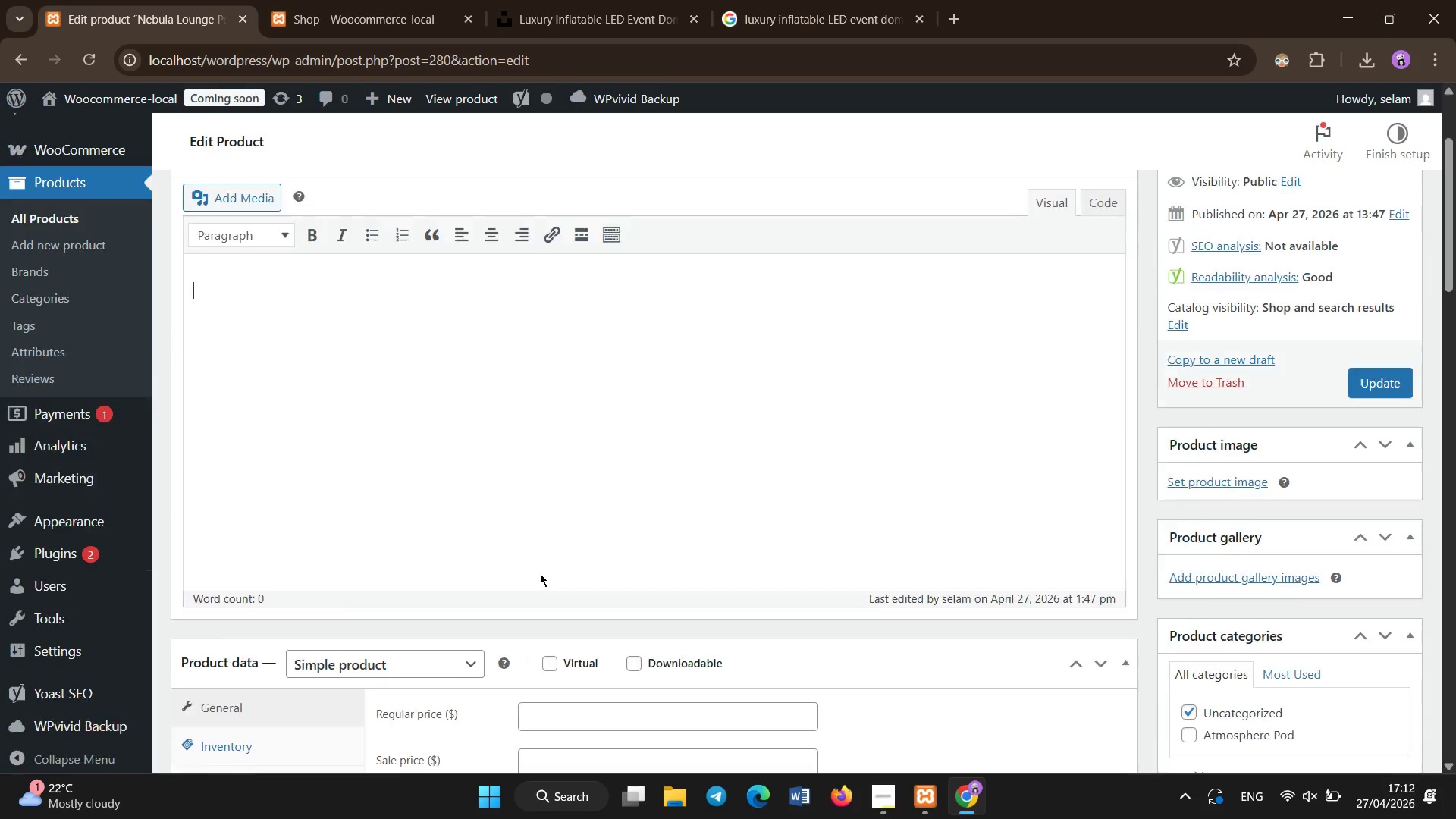 
scroll: coordinate [504, 601], scroll_direction: down, amount: 9.0
 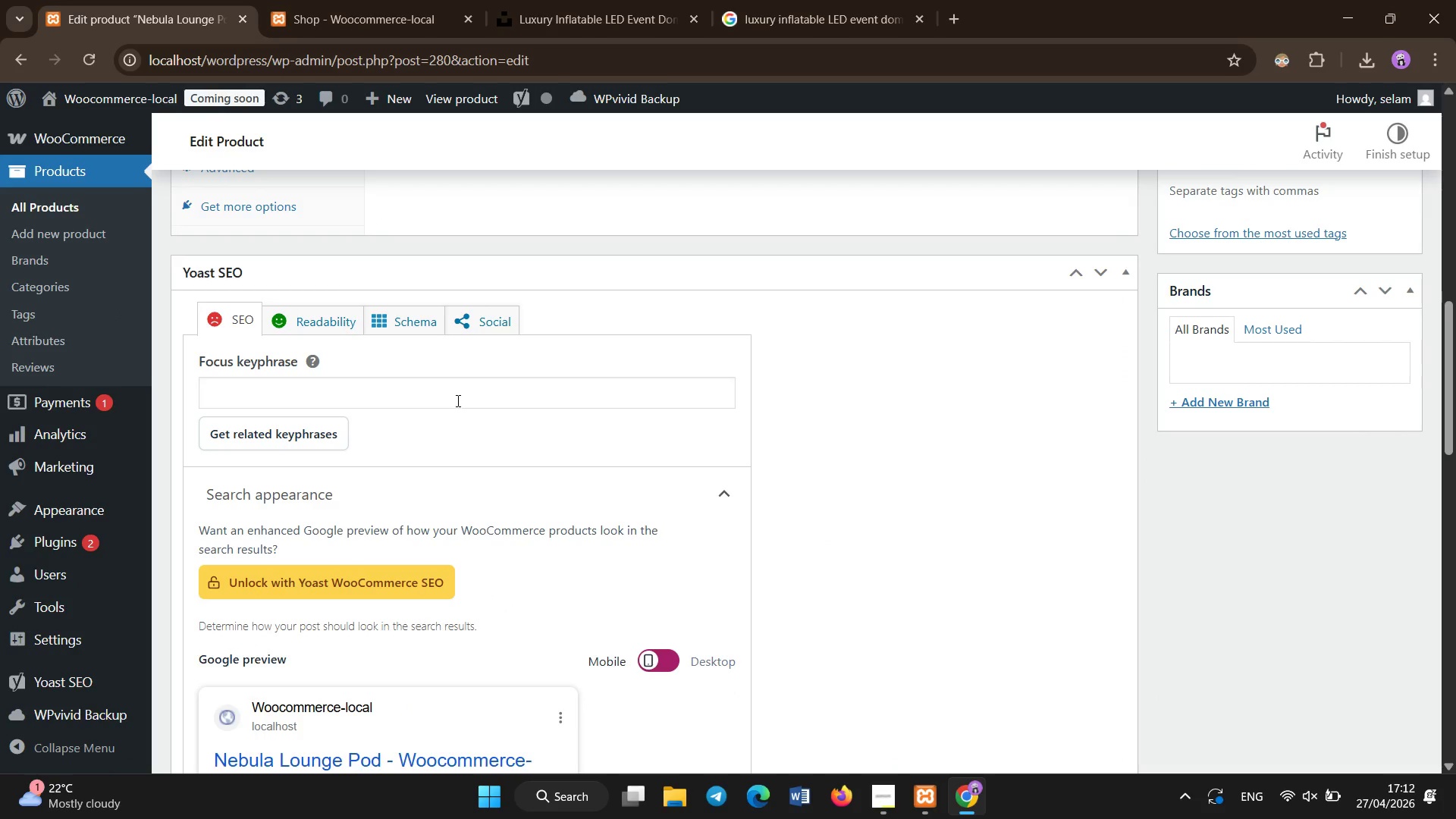 
left_click([458, 401])
 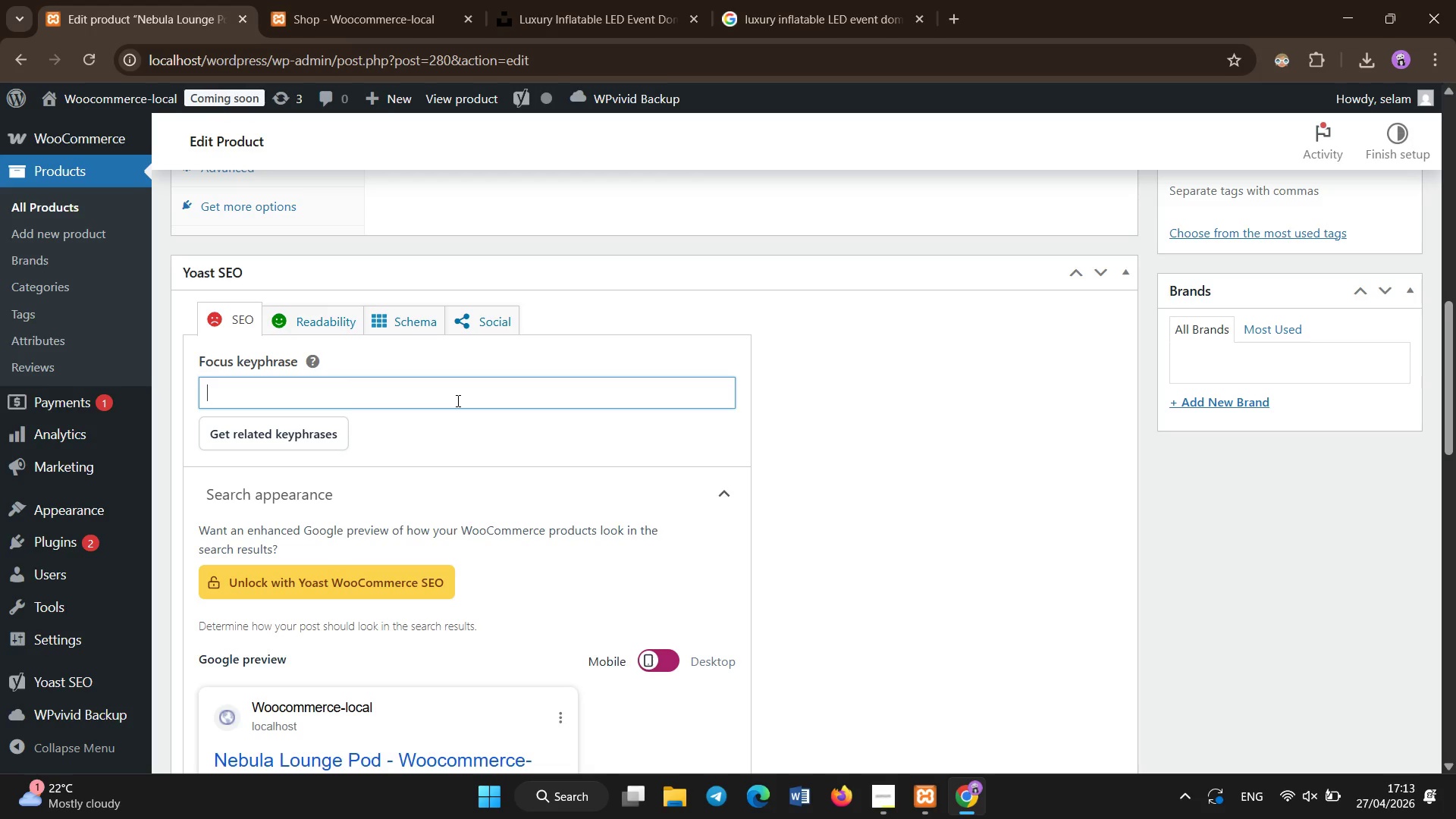 
wait(5.66)
 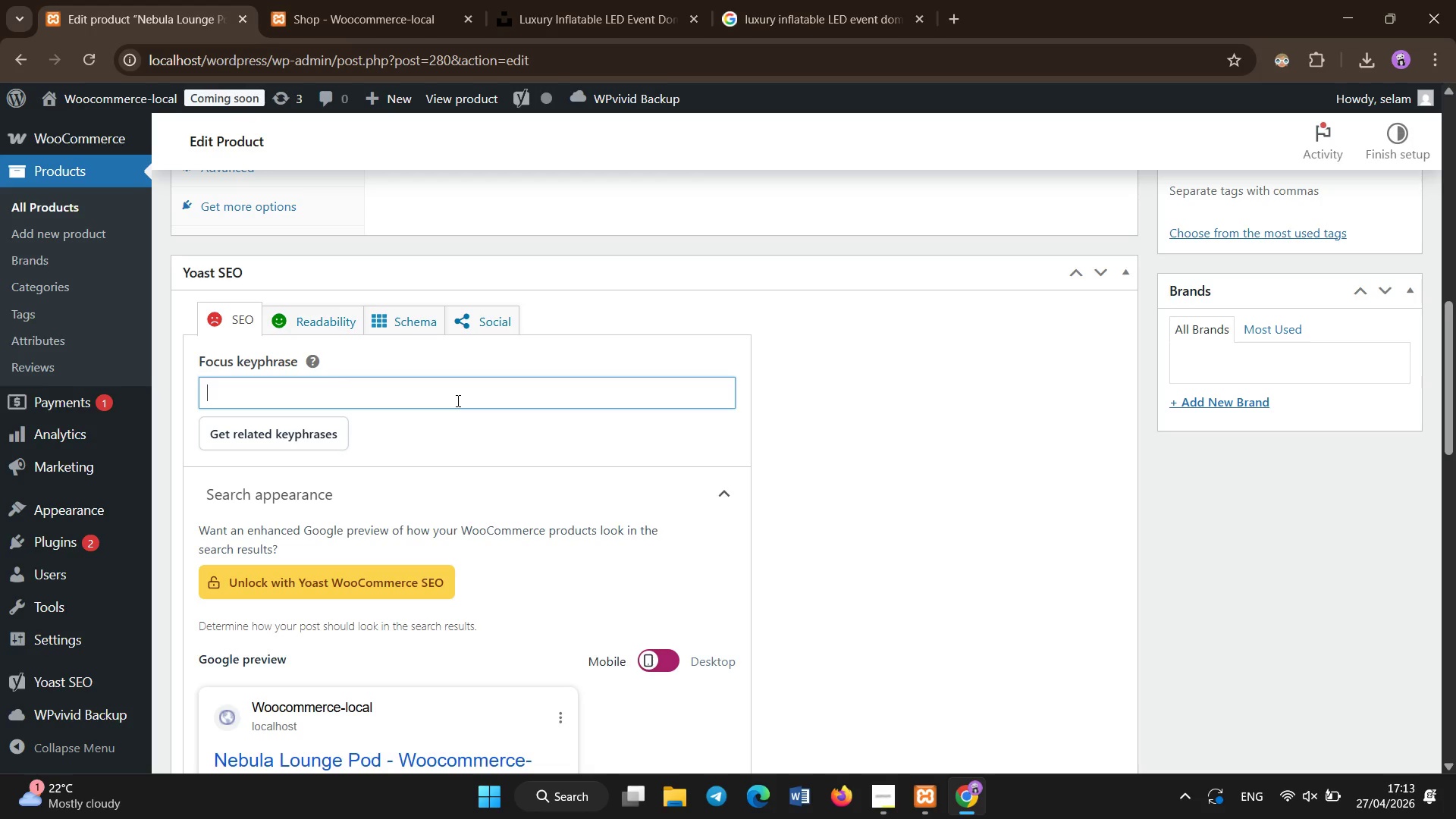 
type(luxury lon)
key(Backspace)
type(unge pod event renatl )
key(Backspace)
key(Backspace)
key(Backspace)
key(Backspace)
key(Backspace)
type(ntal)
 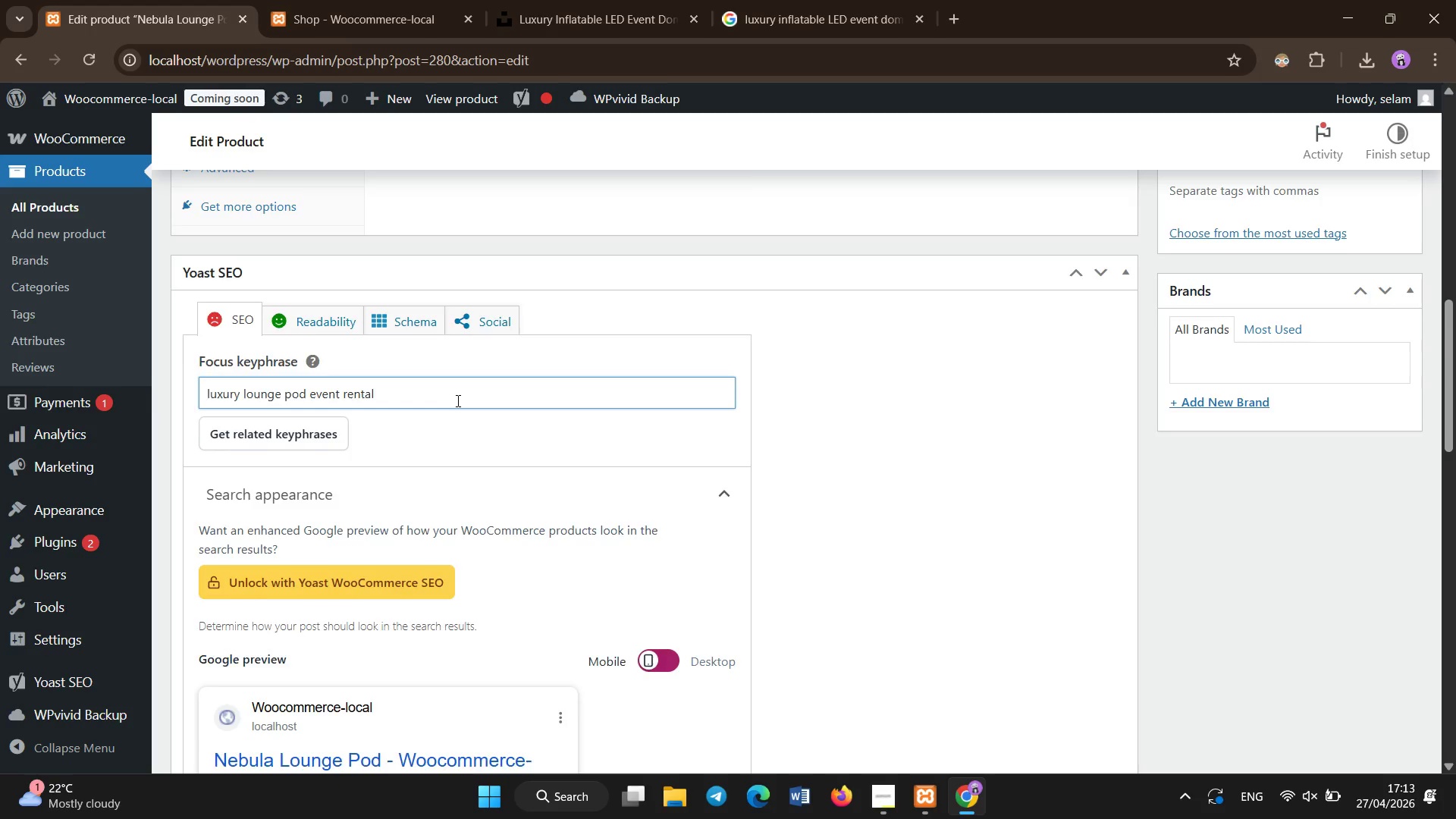 
scroll: coordinate [458, 401], scroll_direction: down, amount: 6.0
 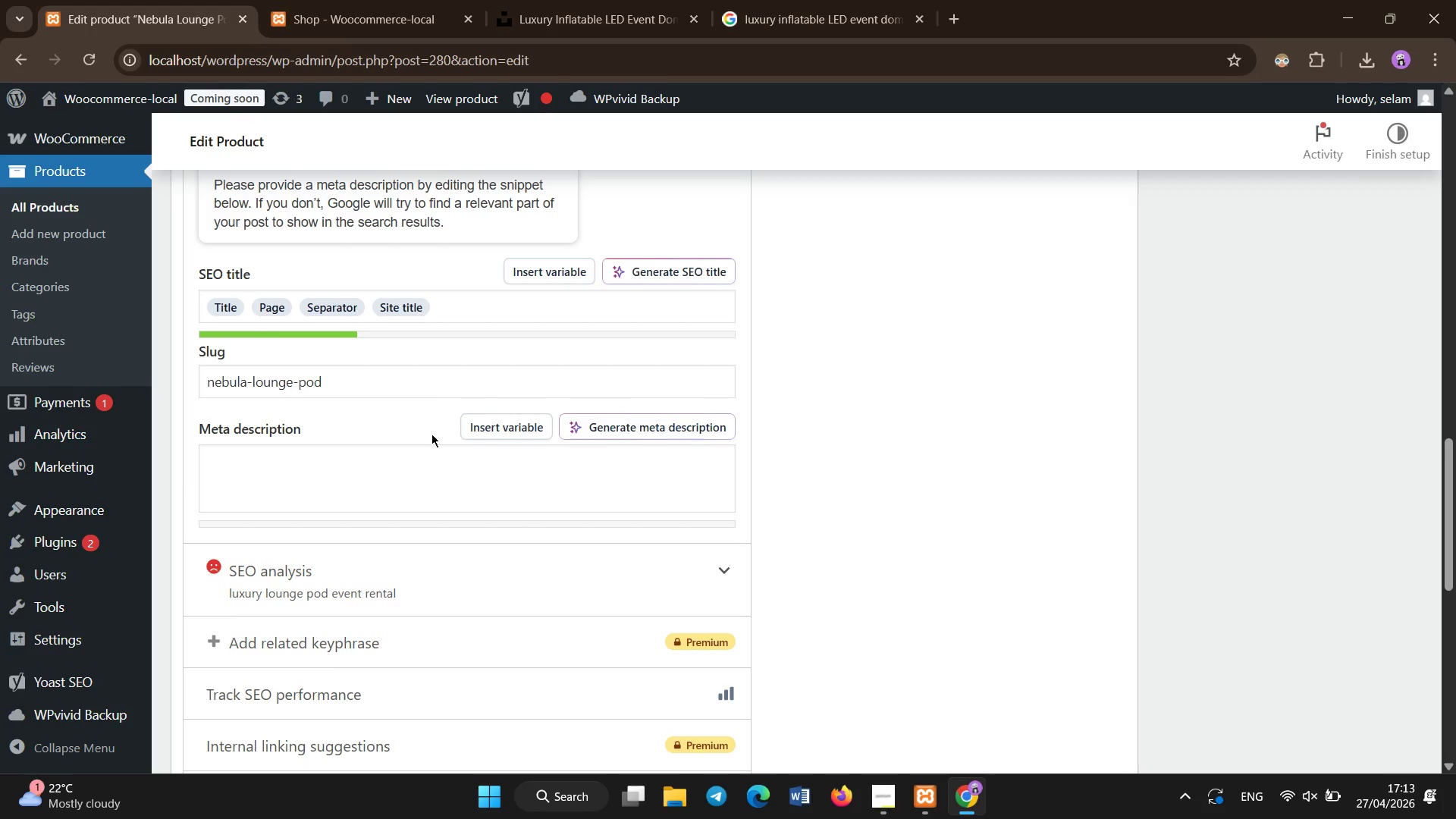 
left_click([415, 464])
 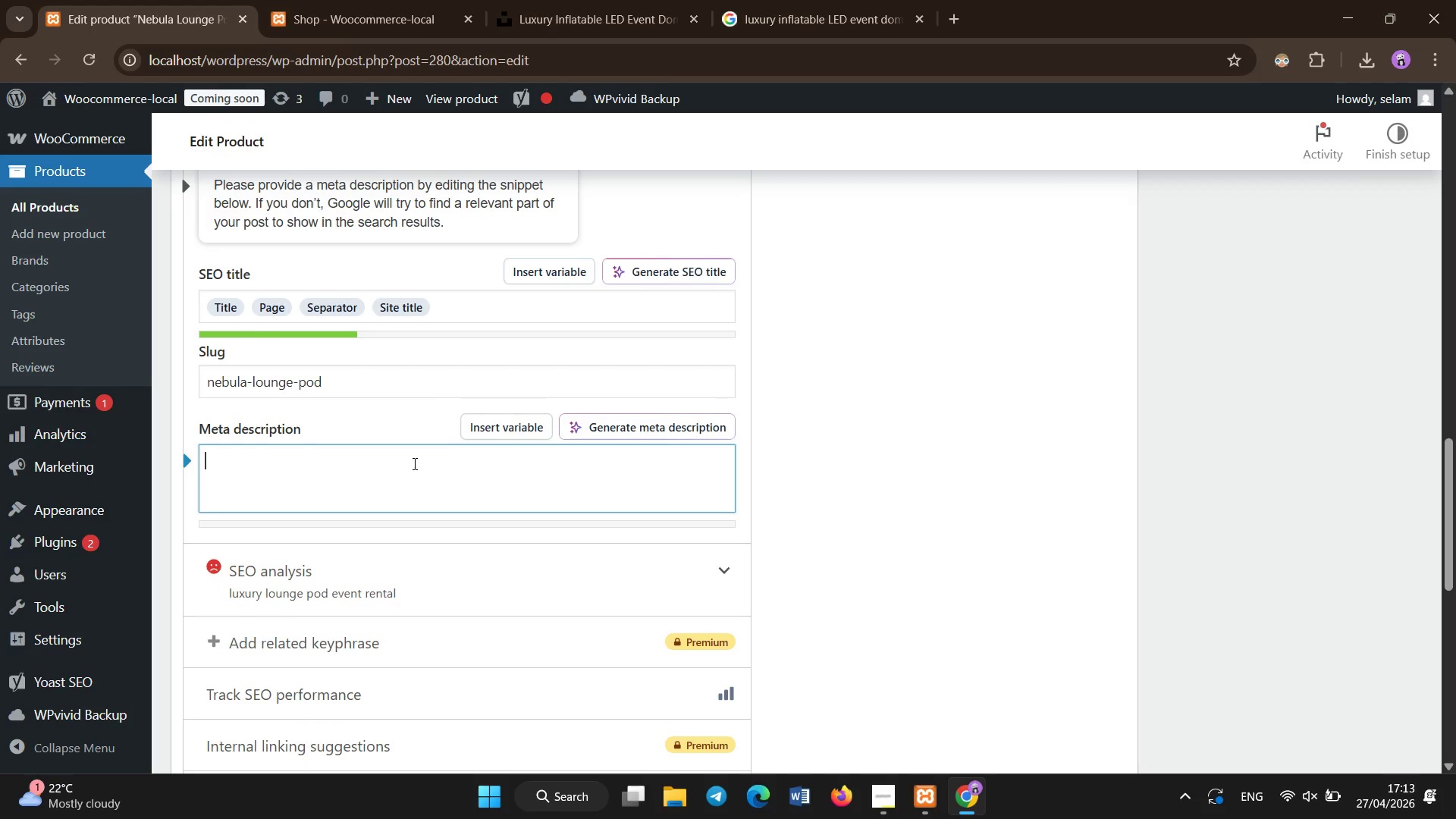 
type(luxury  )
key(Backspace)
type(lounge pod for premium event rentals. Intimate LED-lit structure designed for VIP seating, weddings and corporate lounge experiences.)
 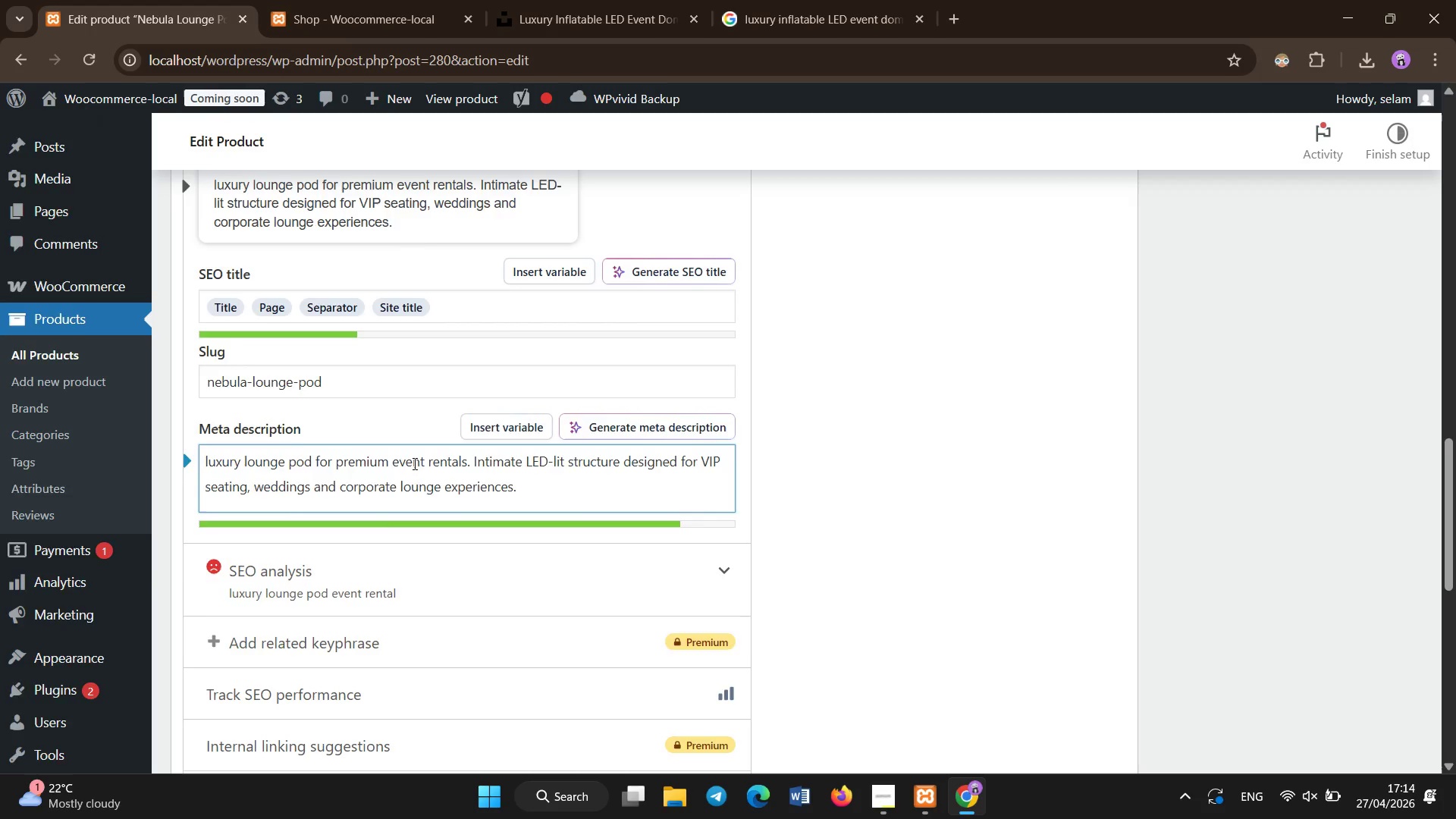 
scroll: coordinate [415, 464], scroll_direction: none, amount: 0.0
 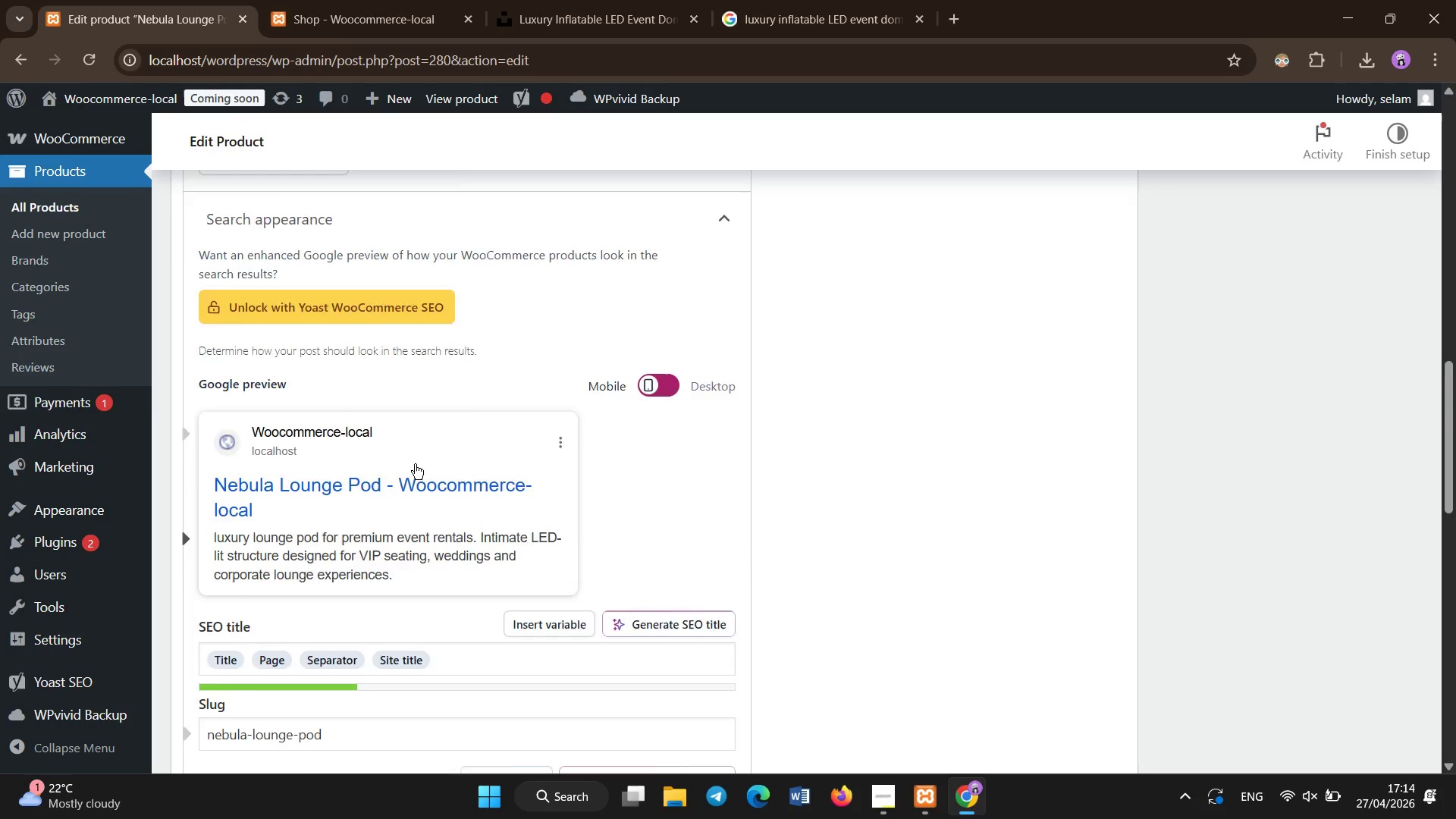 
scroll: coordinate [415, 464], scroll_direction: up, amount: 22.0
 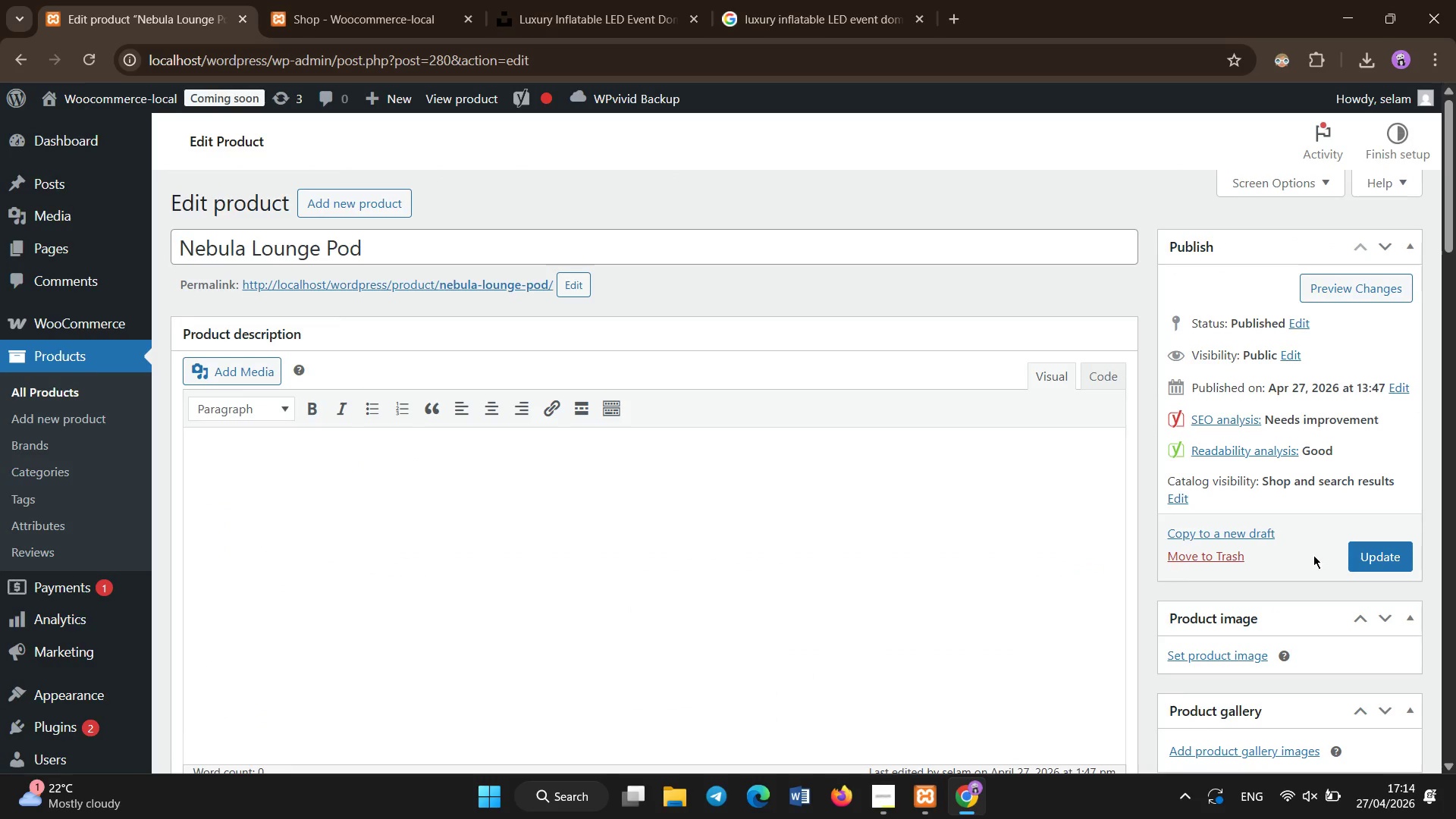 
left_click([1376, 546])
 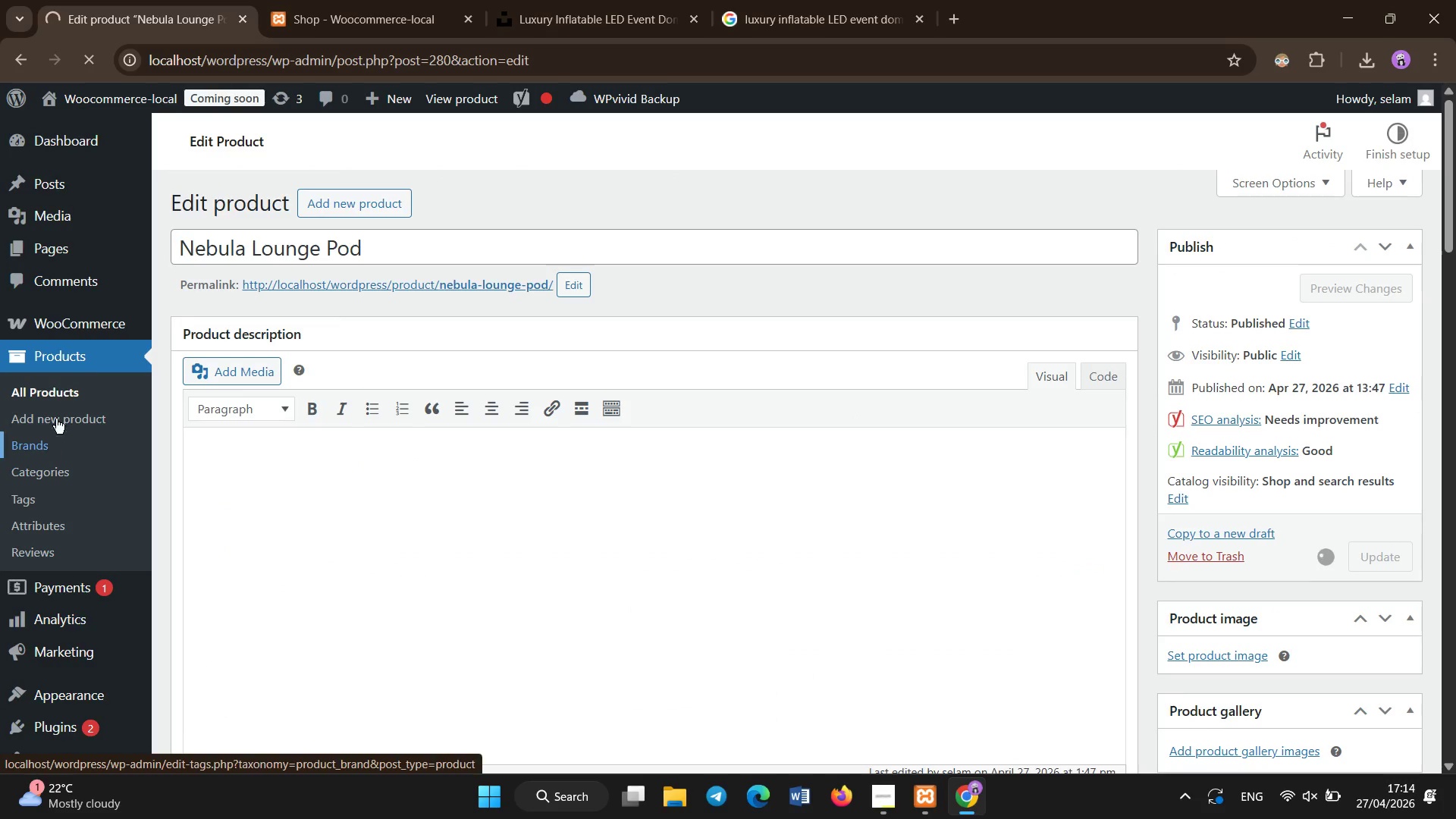 
left_click([63, 390])
 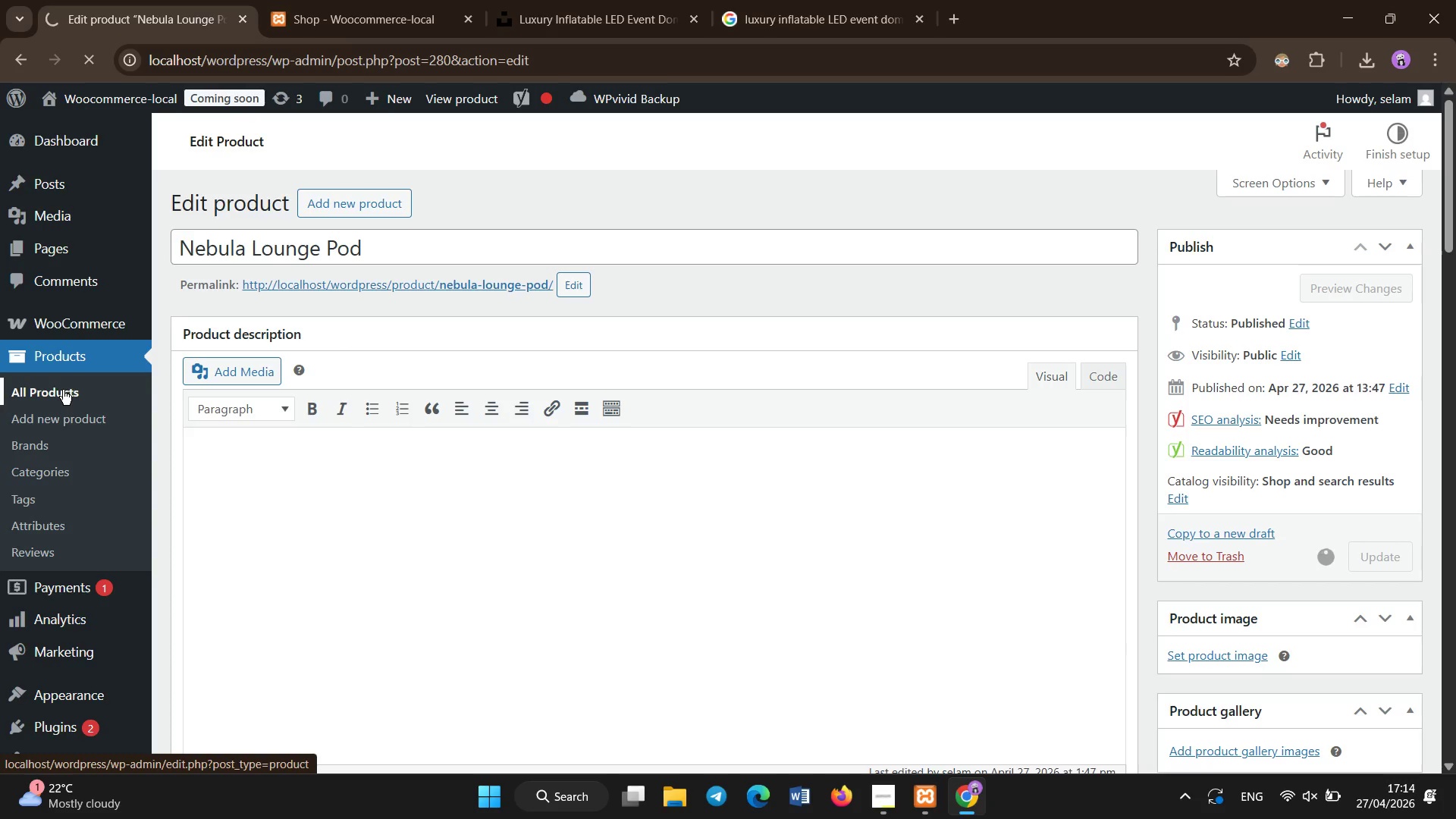 
scroll: coordinate [63, 390], scroll_direction: none, amount: 0.0
 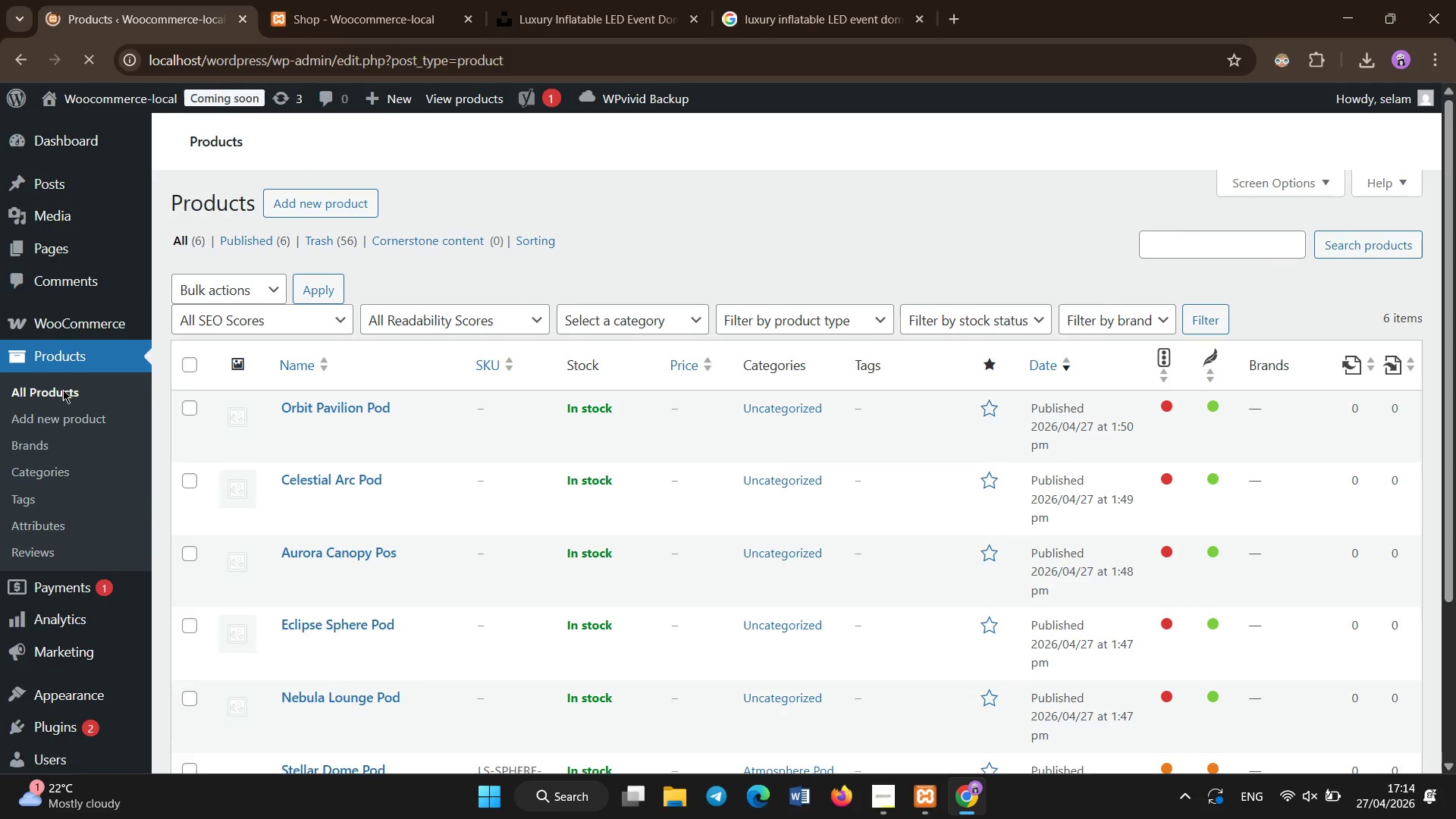 
scroll: coordinate [63, 390], scroll_direction: down, amount: 1.0
 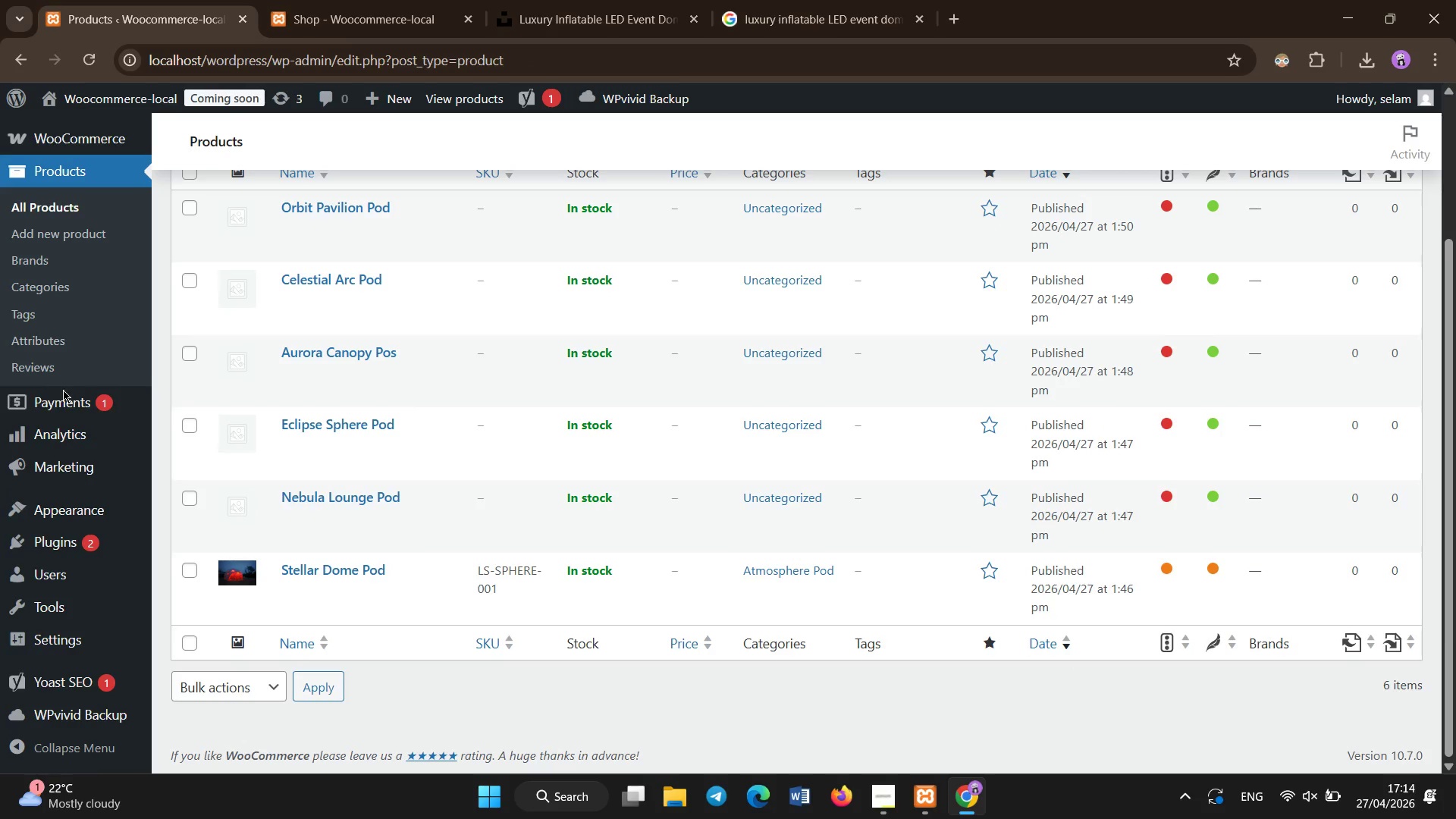 
scroll: coordinate [63, 390], scroll_direction: up, amount: 1.0
 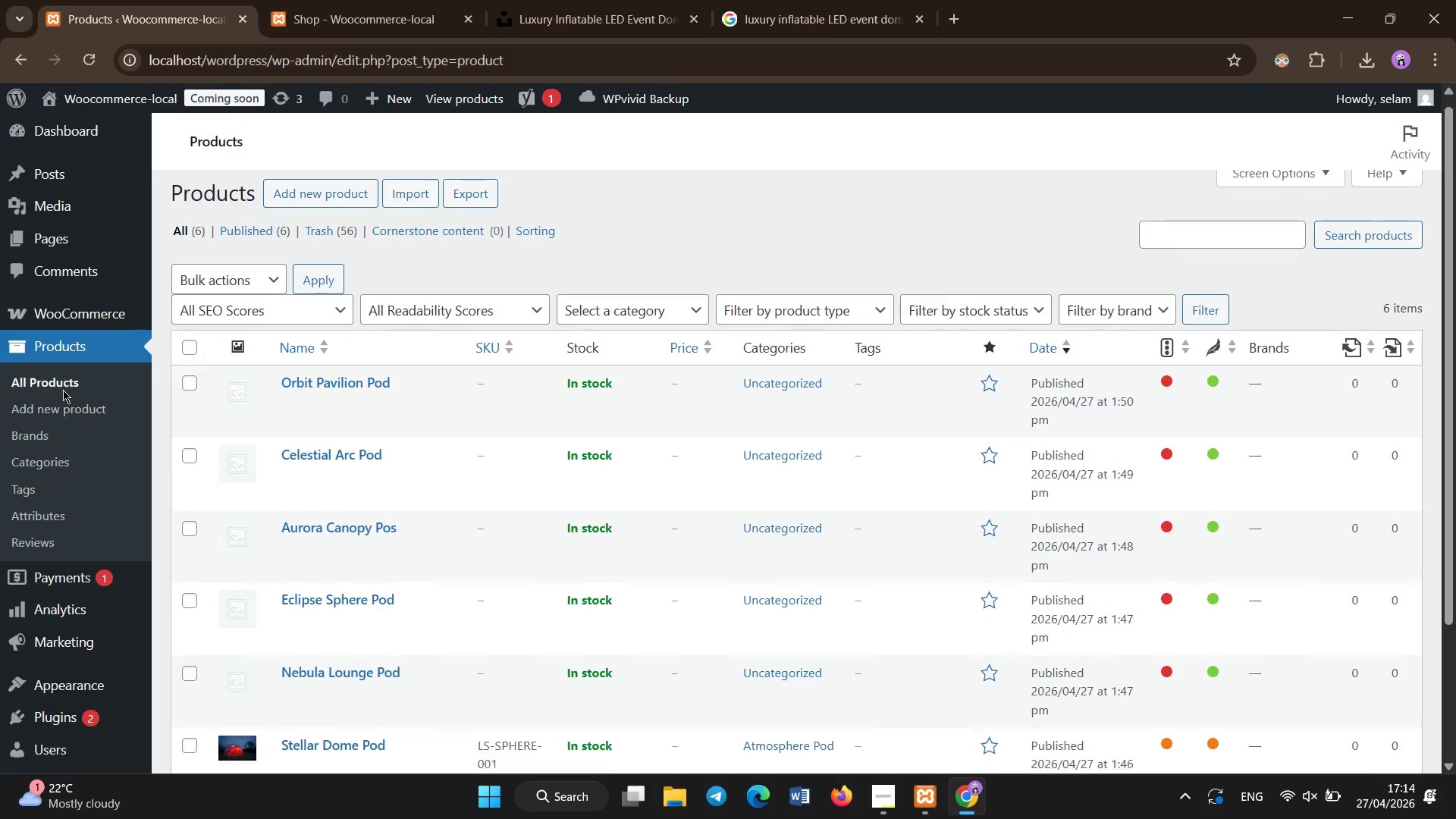 
scroll: coordinate [63, 390], scroll_direction: down, amount: 4.0
 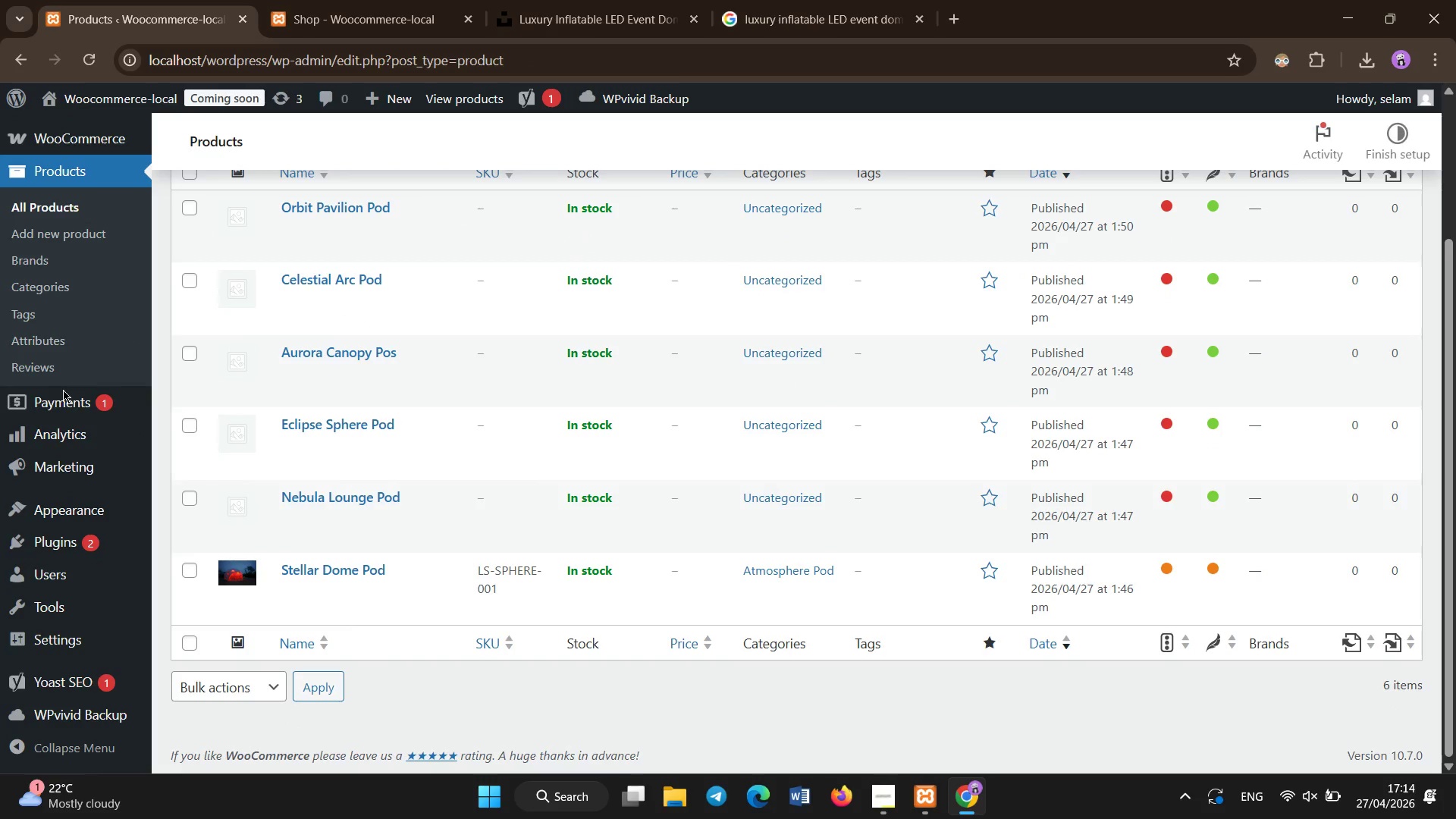 
scroll: coordinate [63, 390], scroll_direction: none, amount: 0.0
 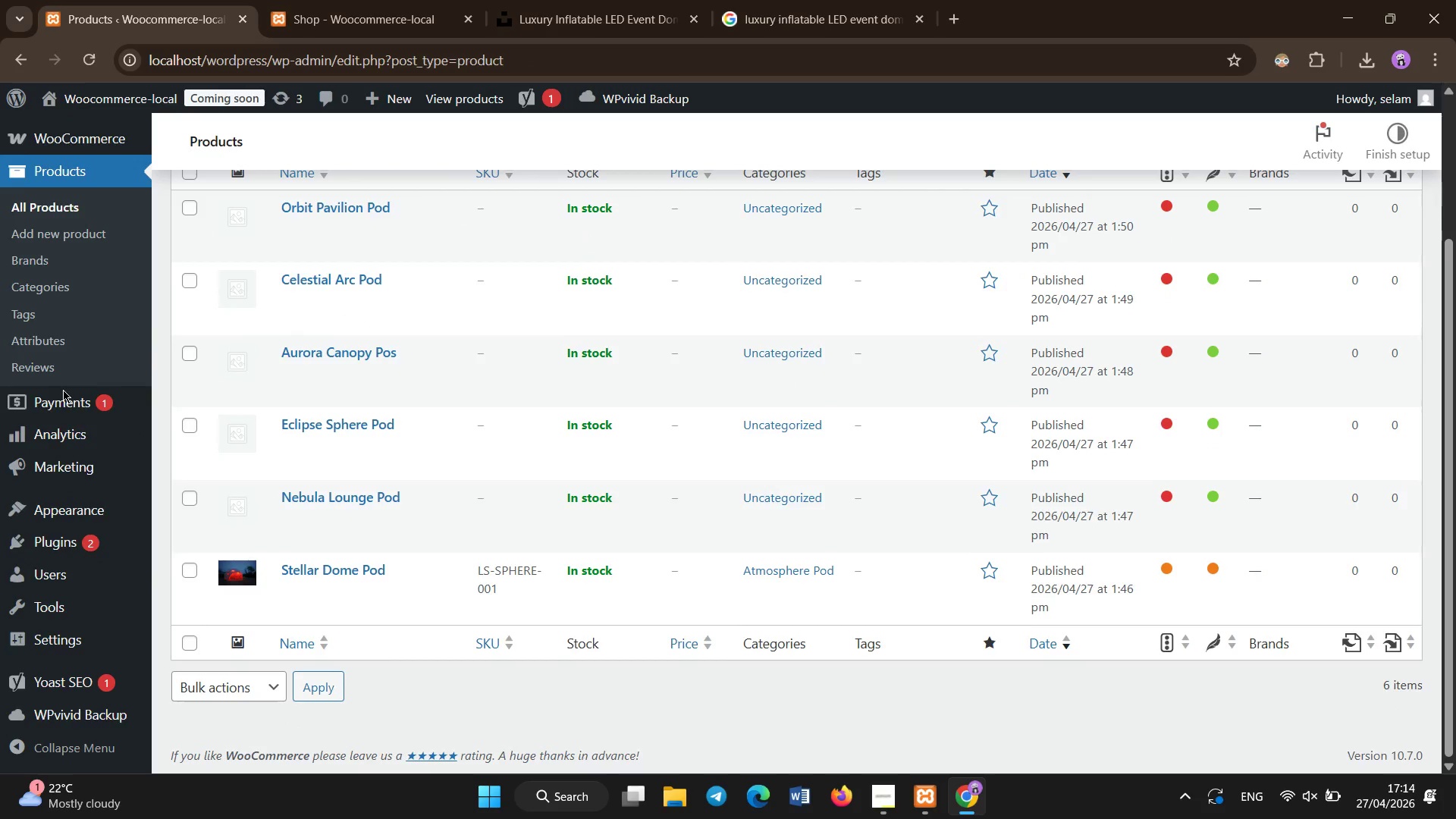 
scroll: coordinate [63, 390], scroll_direction: up, amount: 5.0
 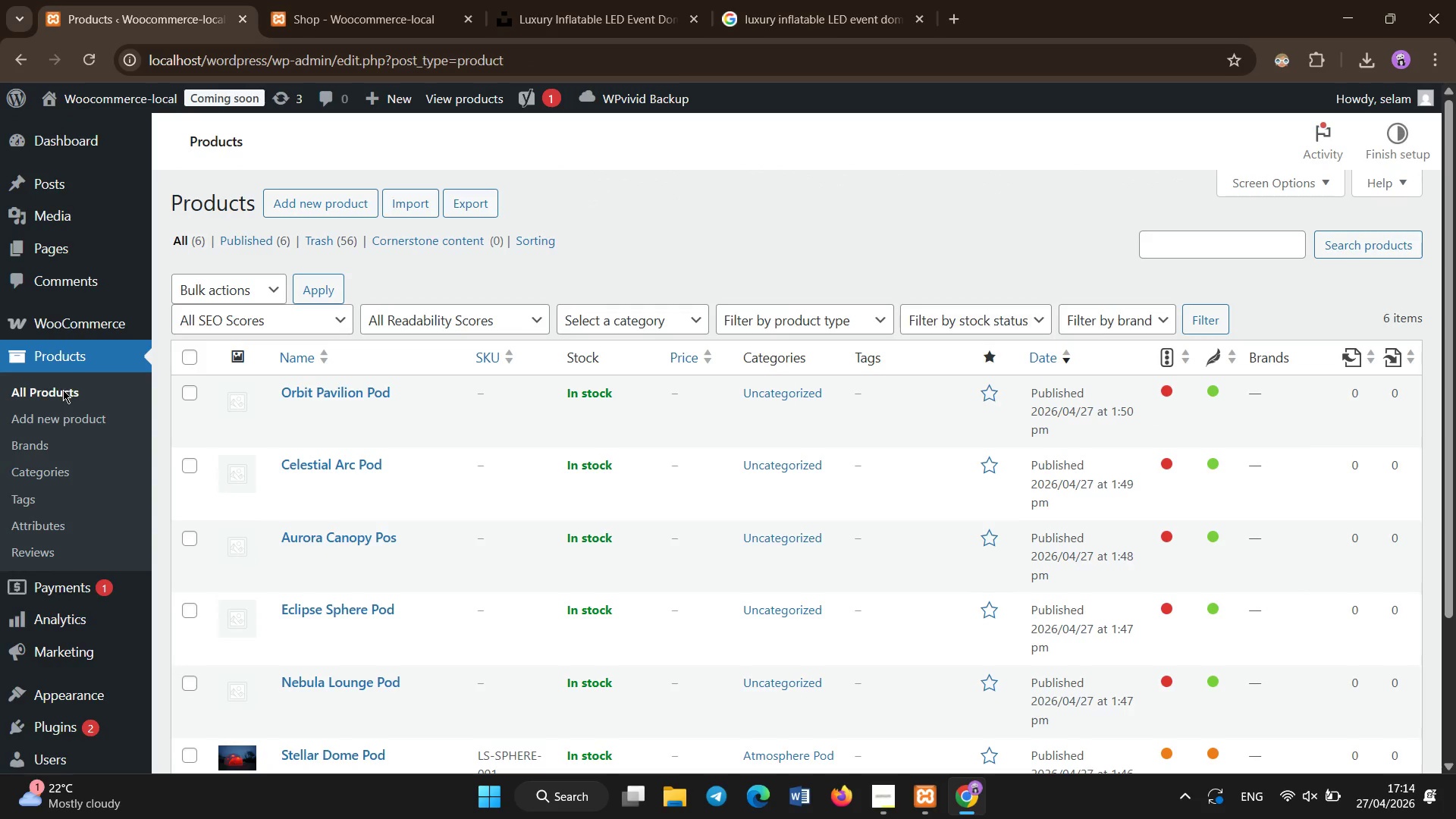 
scroll: coordinate [63, 390], scroll_direction: down, amount: 3.0
 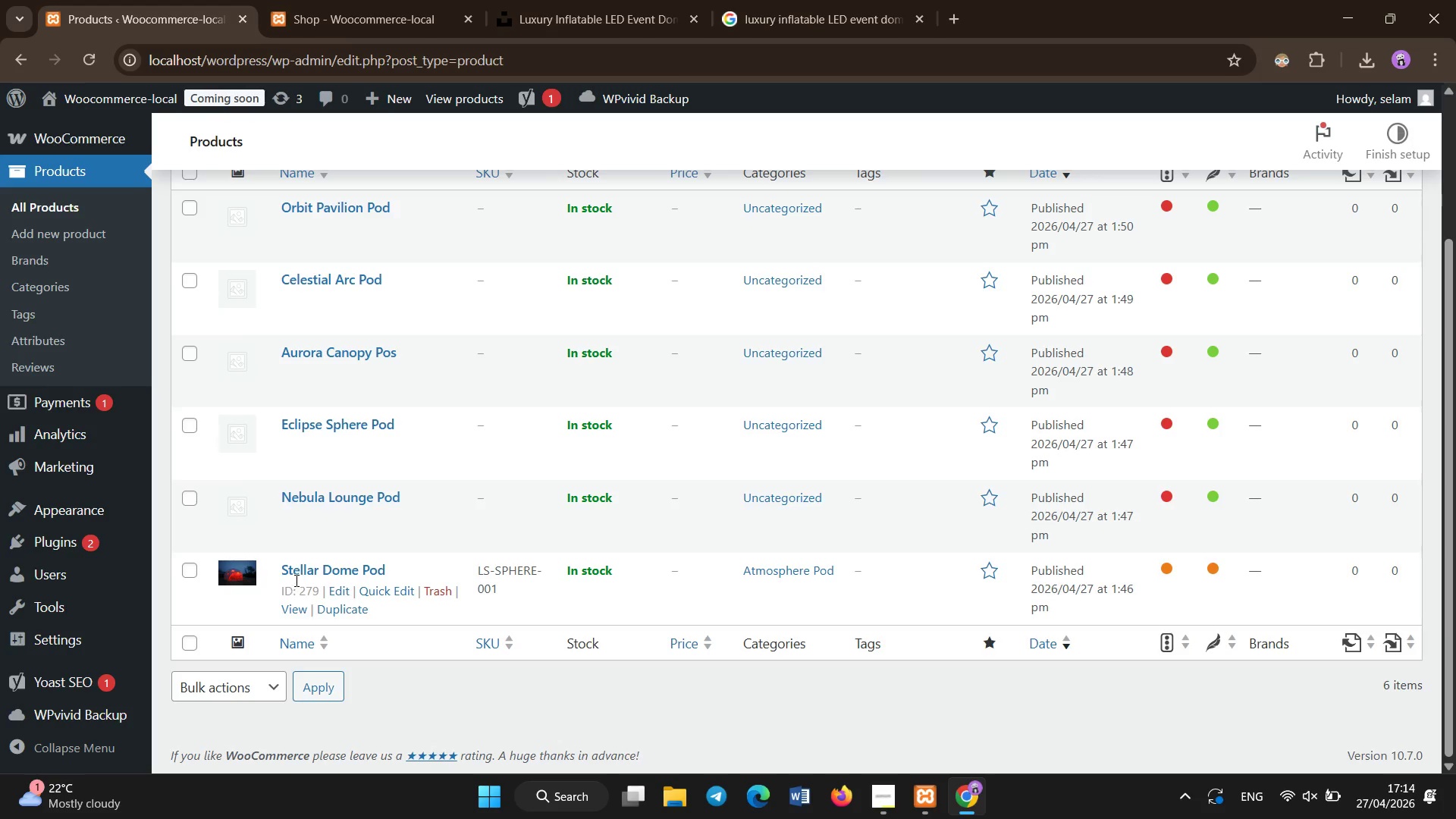 
left_click([306, 567])
 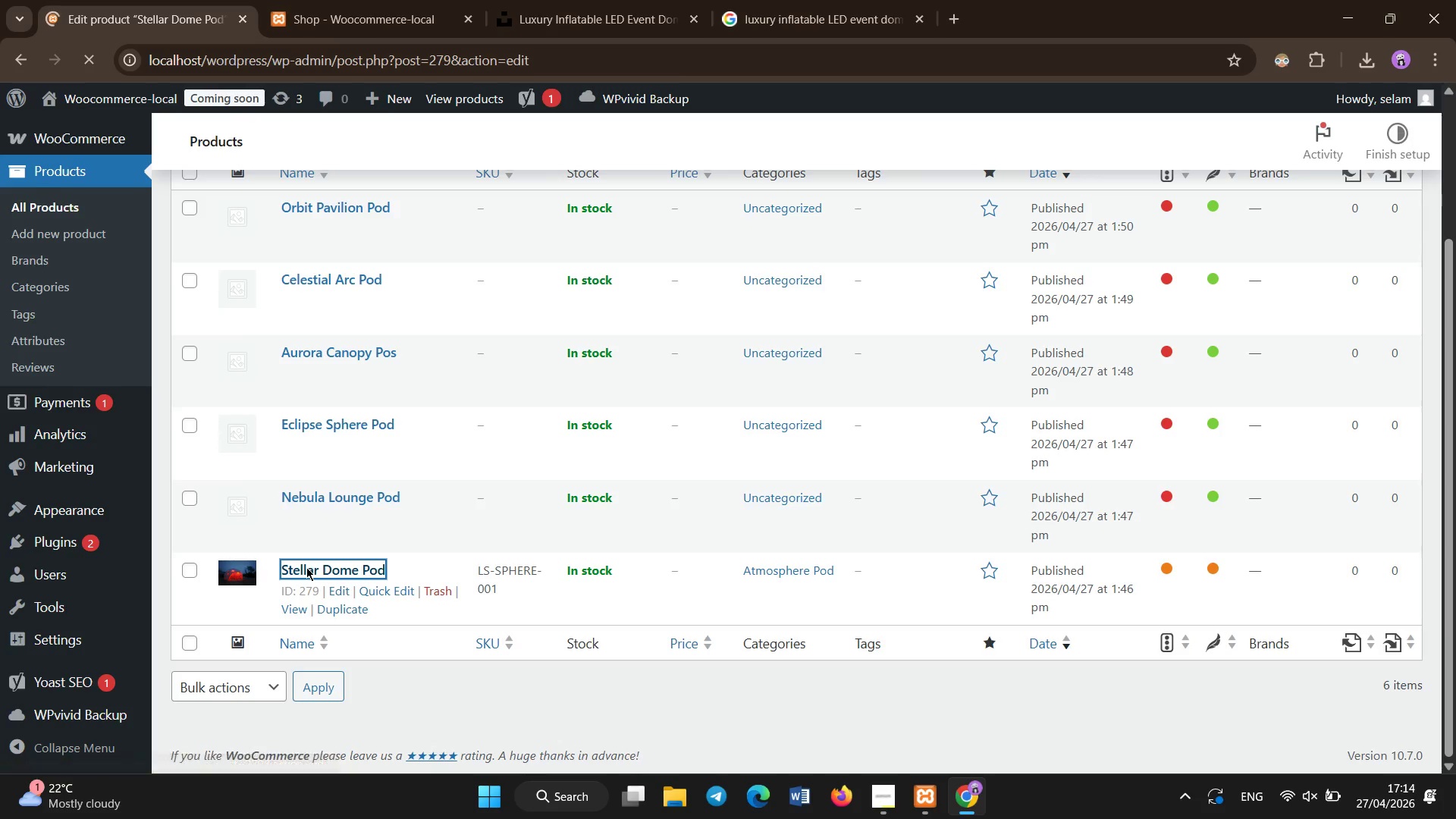 
scroll: coordinate [443, 753], scroll_direction: down, amount: 4.0
 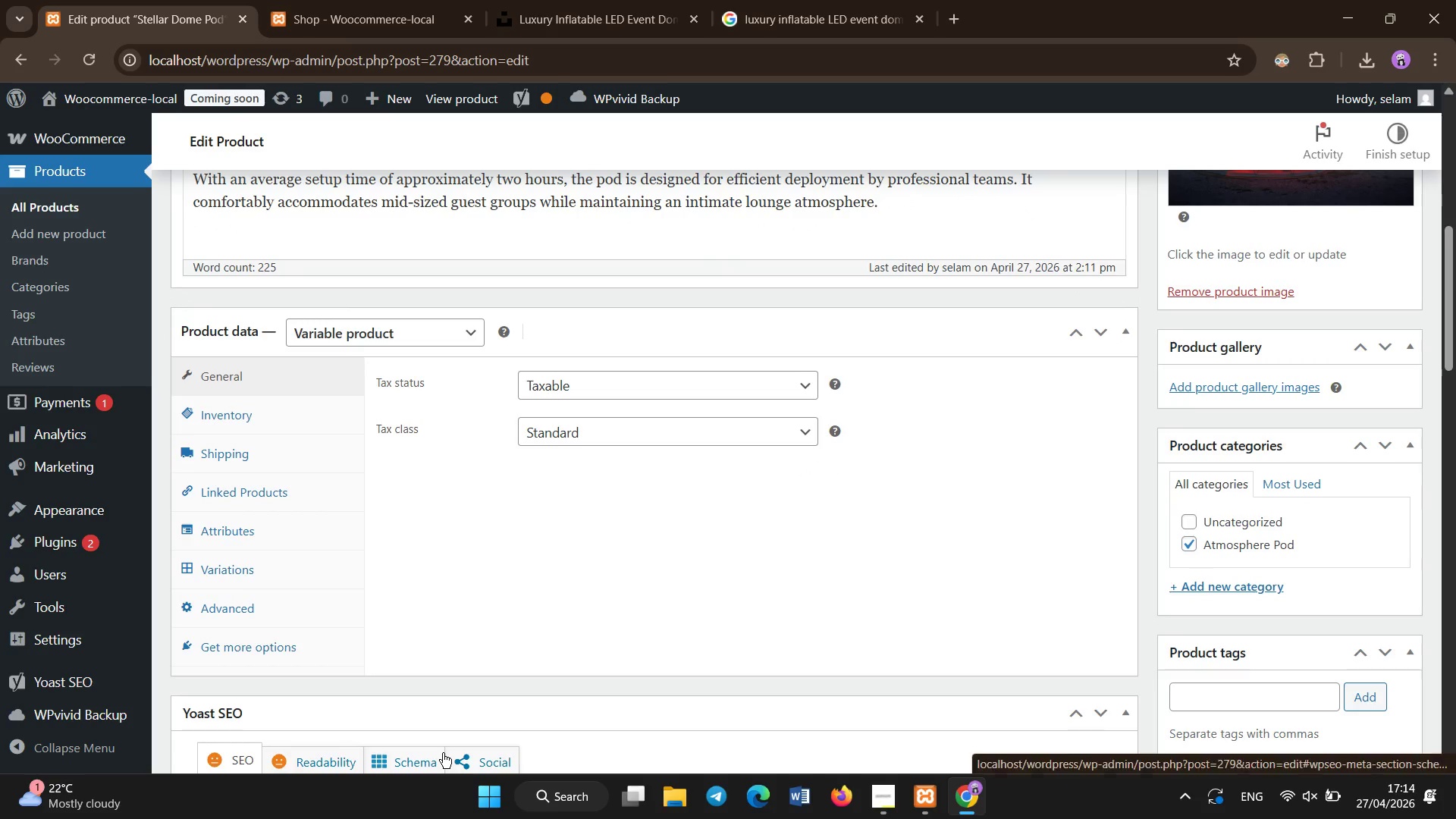 
scroll: coordinate [693, 661], scroll_direction: none, amount: 0.0
 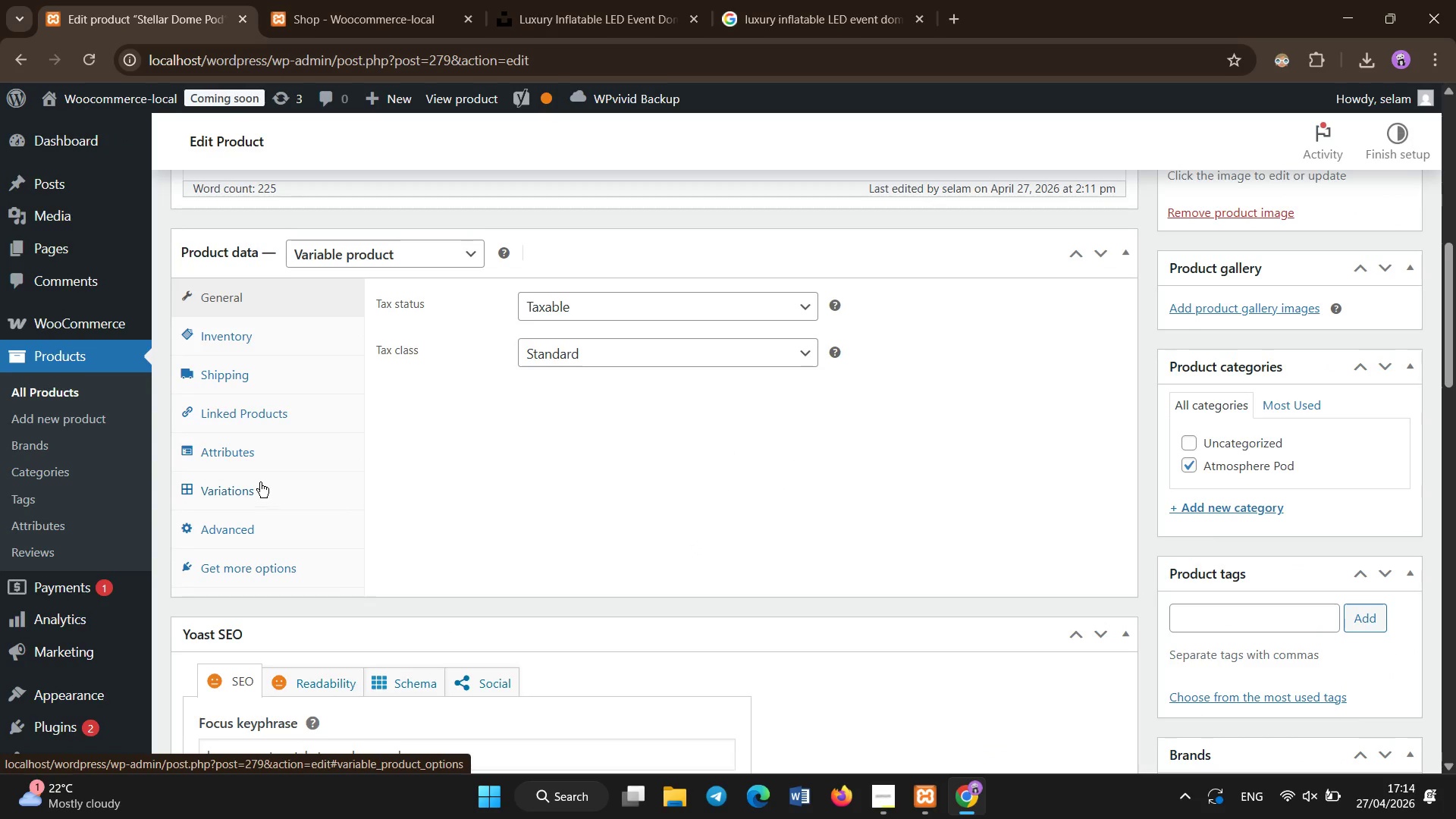 
left_click([246, 453])
 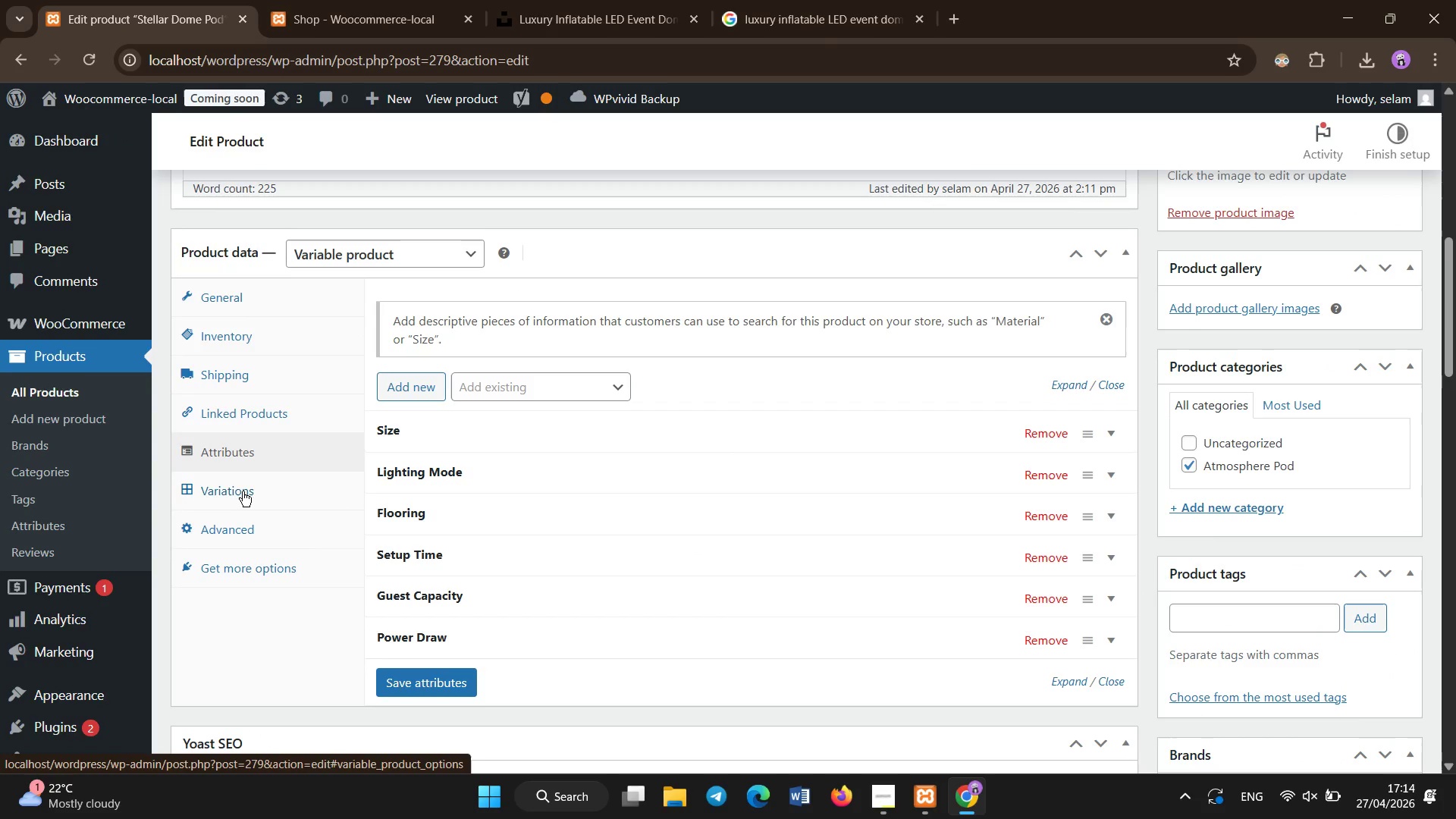 
left_click([240, 485])
 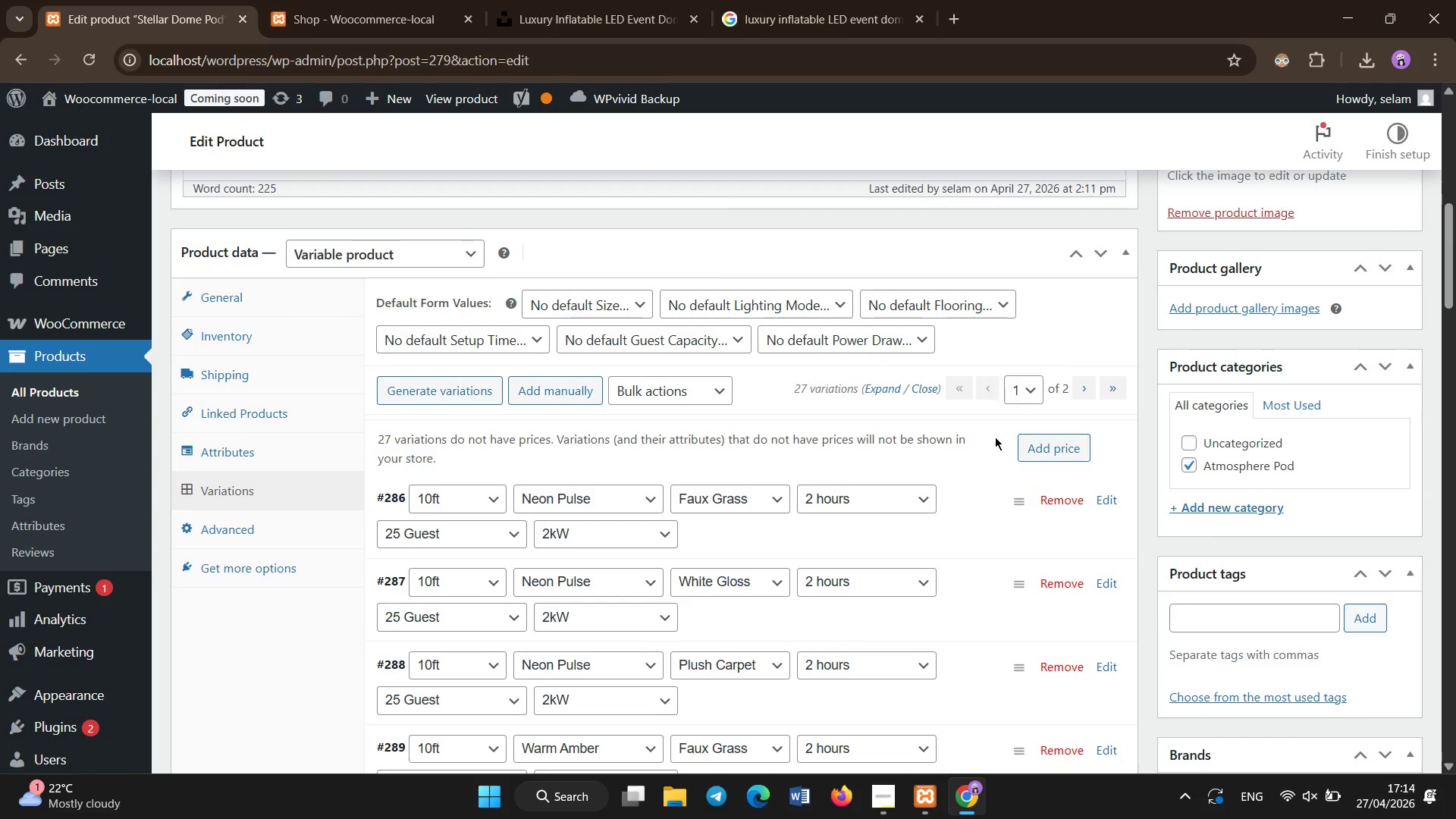 
scroll: coordinate [910, 459], scroll_direction: up, amount: 1.0
 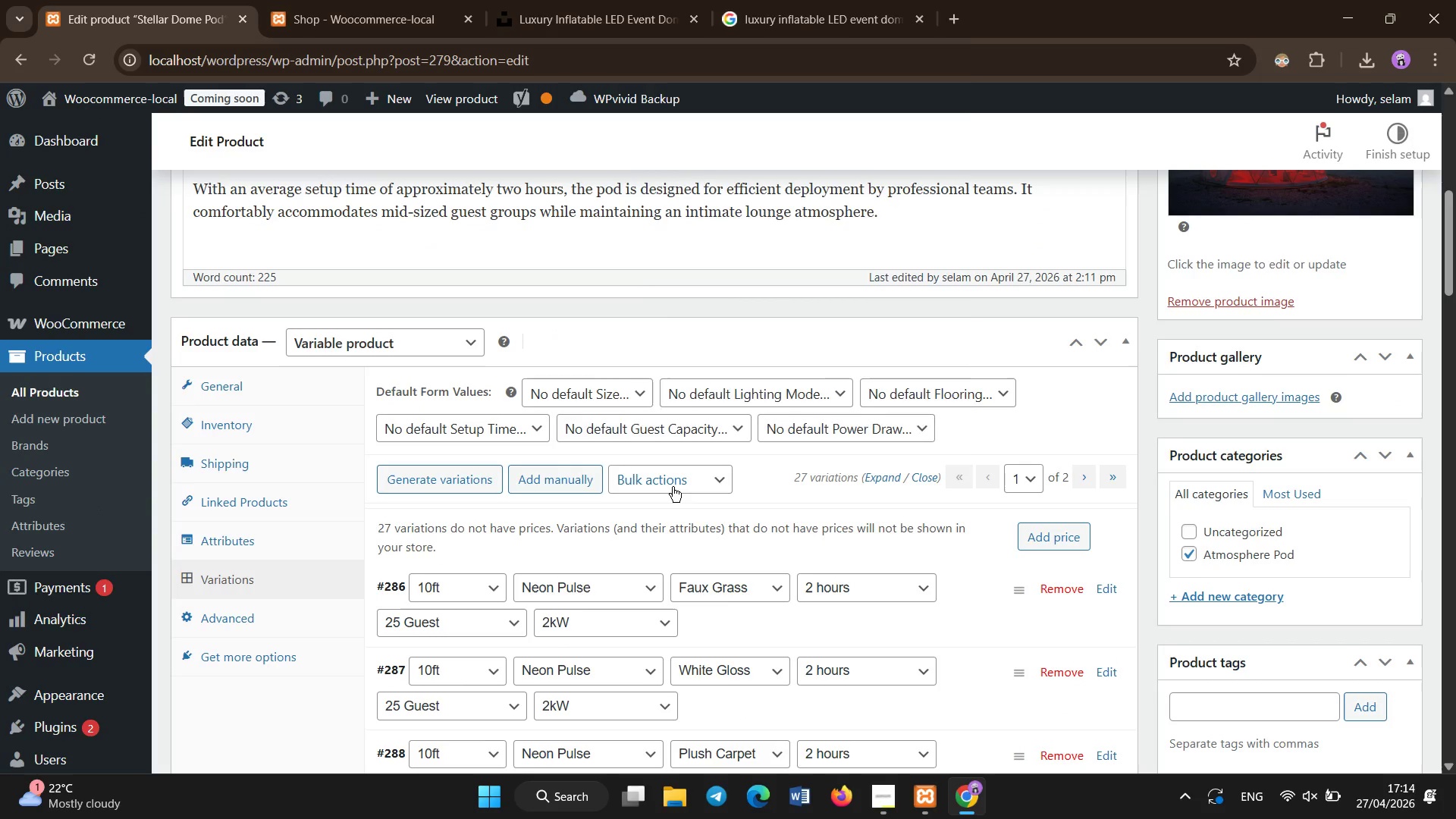 
left_click([673, 487])
 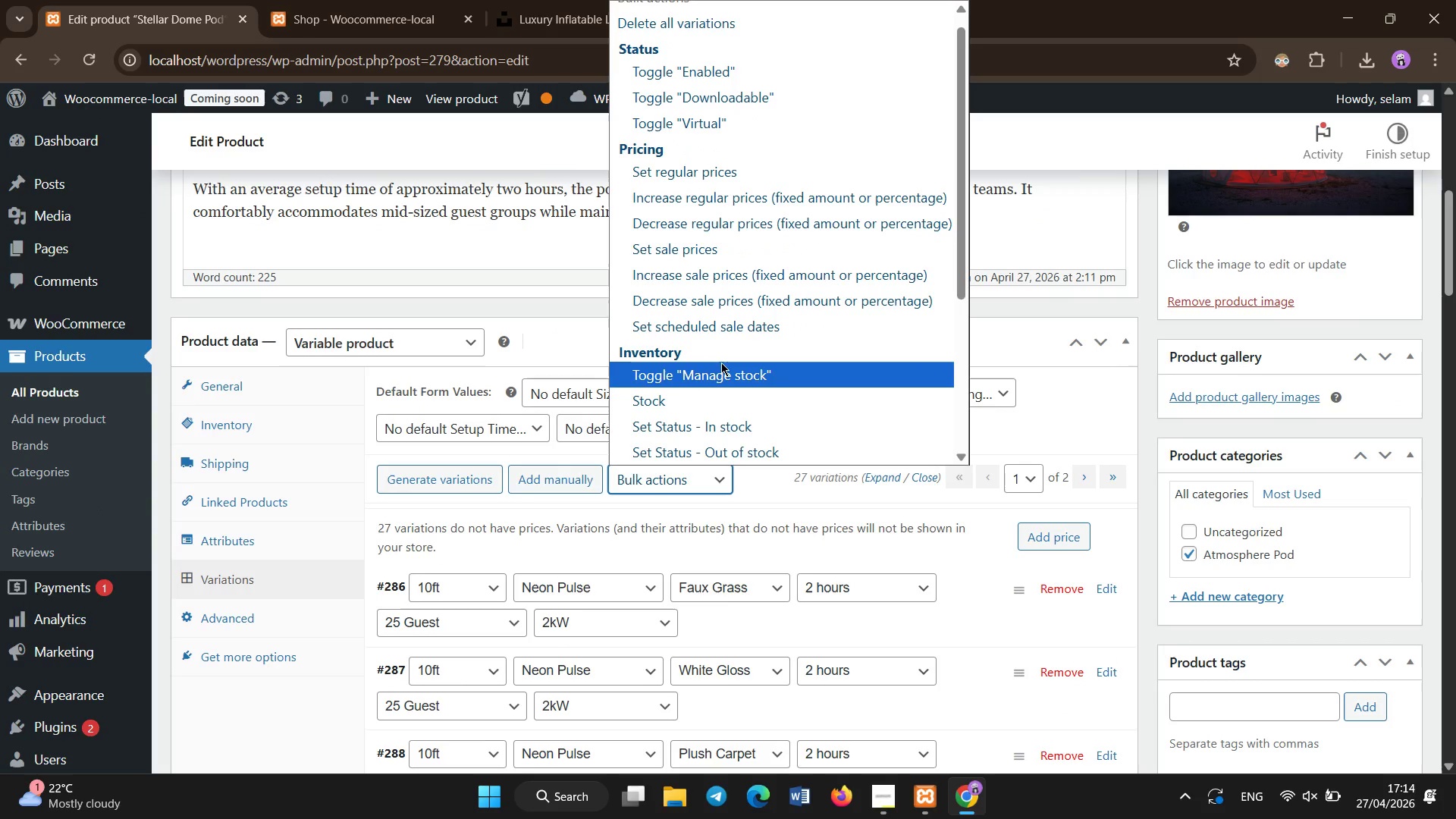 
scroll: coordinate [723, 361], scroll_direction: none, amount: 0.0
 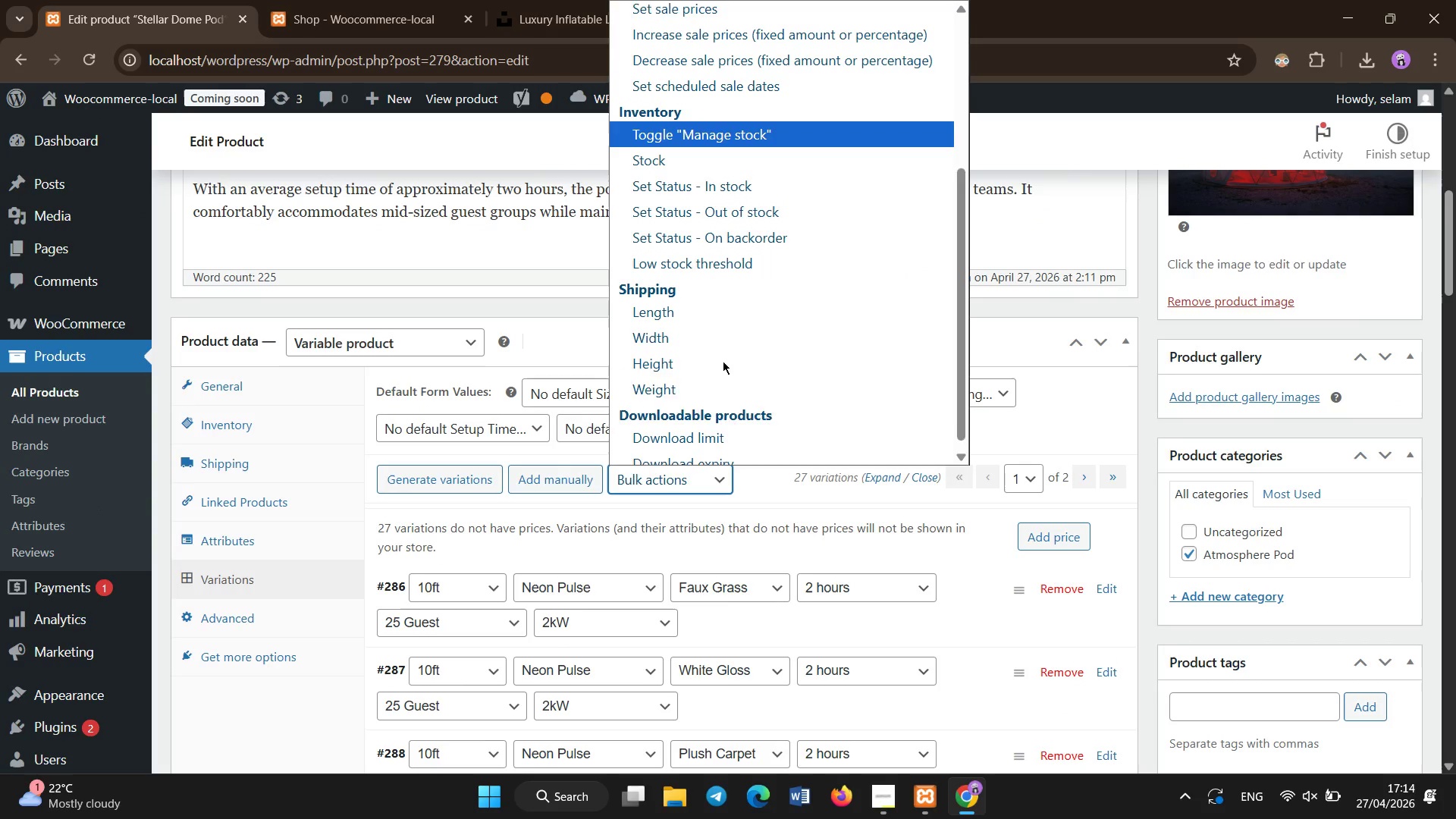 
scroll: coordinate [723, 361], scroll_direction: down, amount: 2.0
 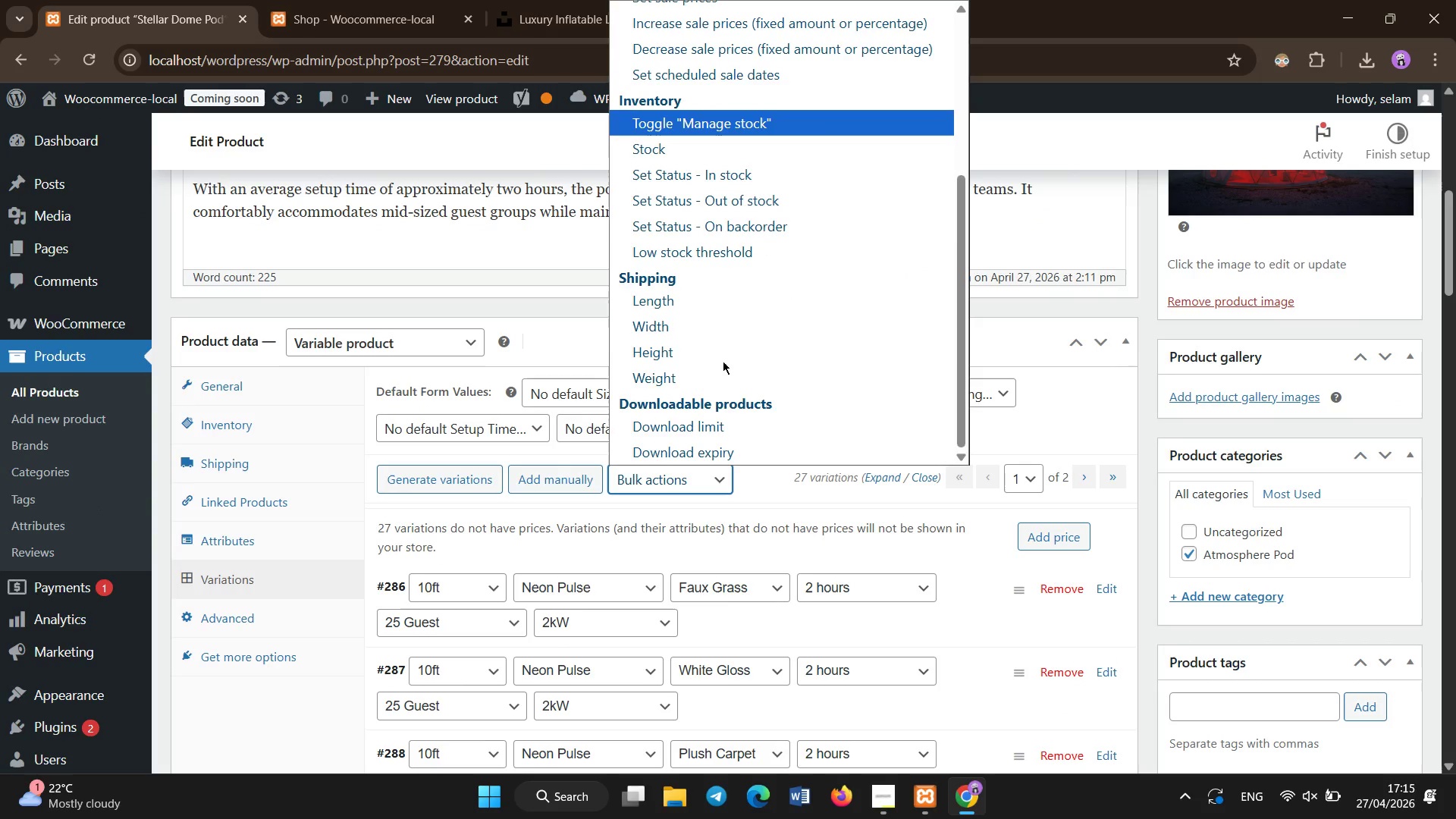 
scroll: coordinate [723, 361], scroll_direction: up, amount: 2.0
 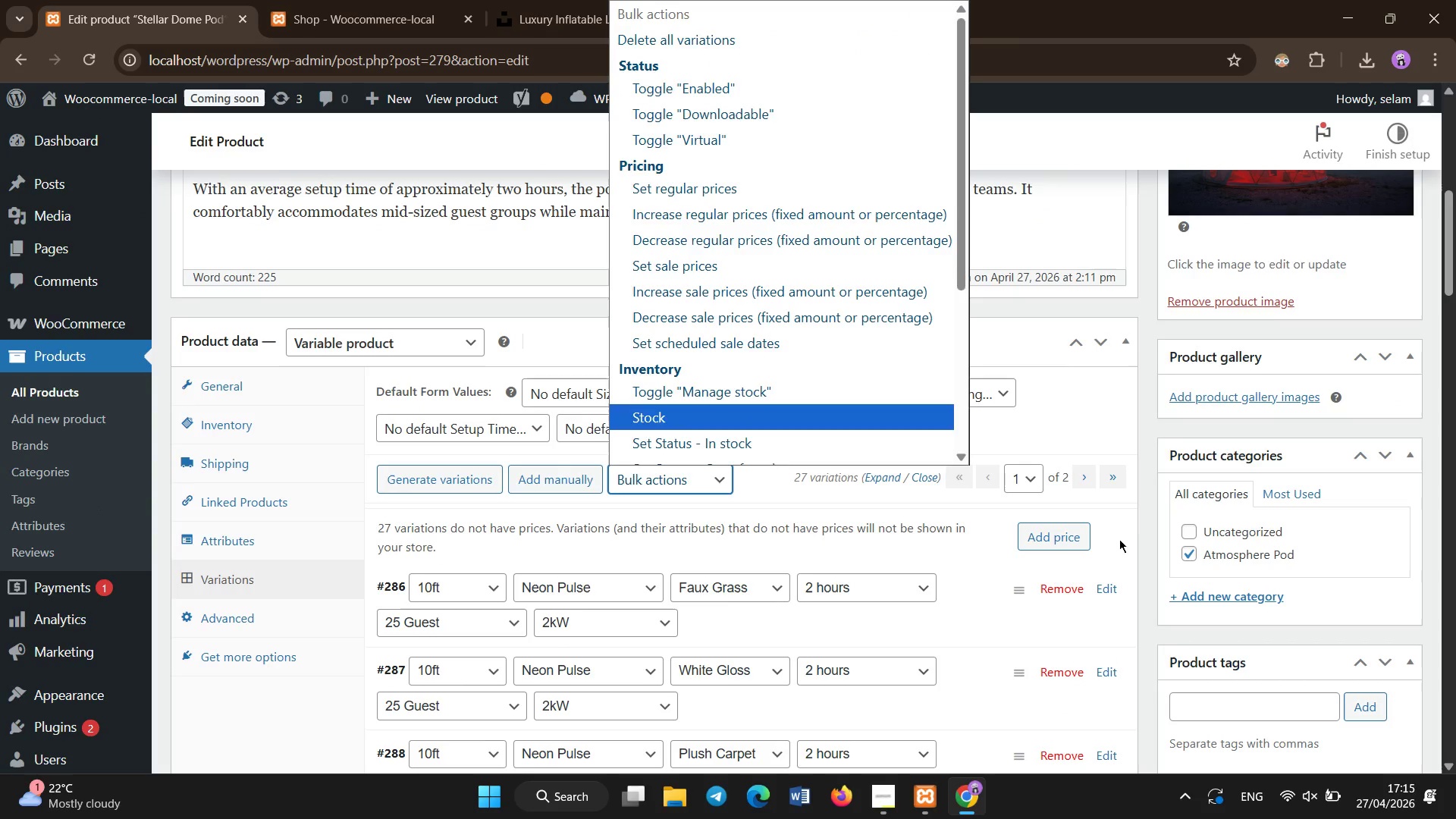 
left_click([1116, 535])
 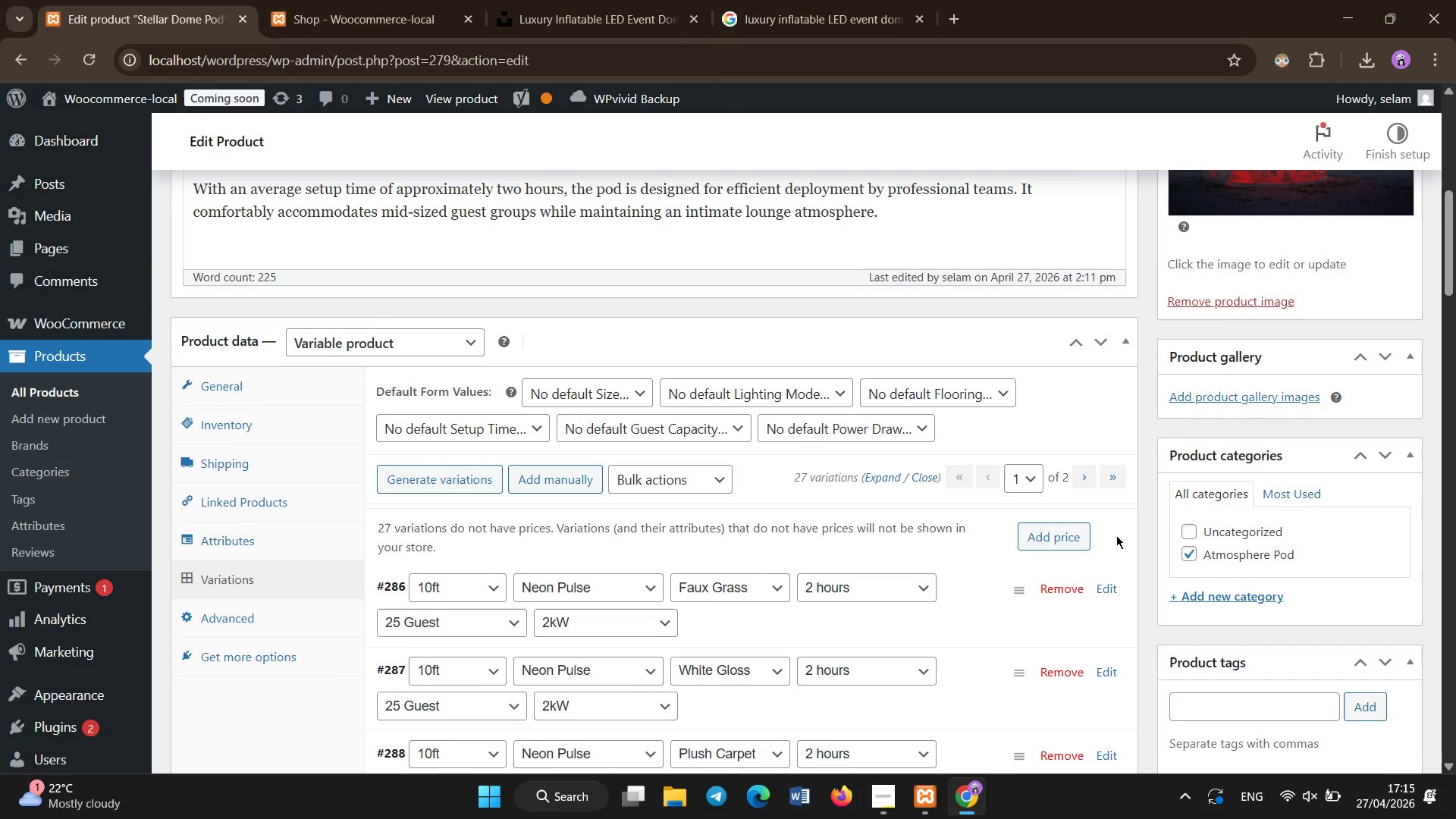 
scroll: coordinate [1116, 535], scroll_direction: none, amount: 0.0
 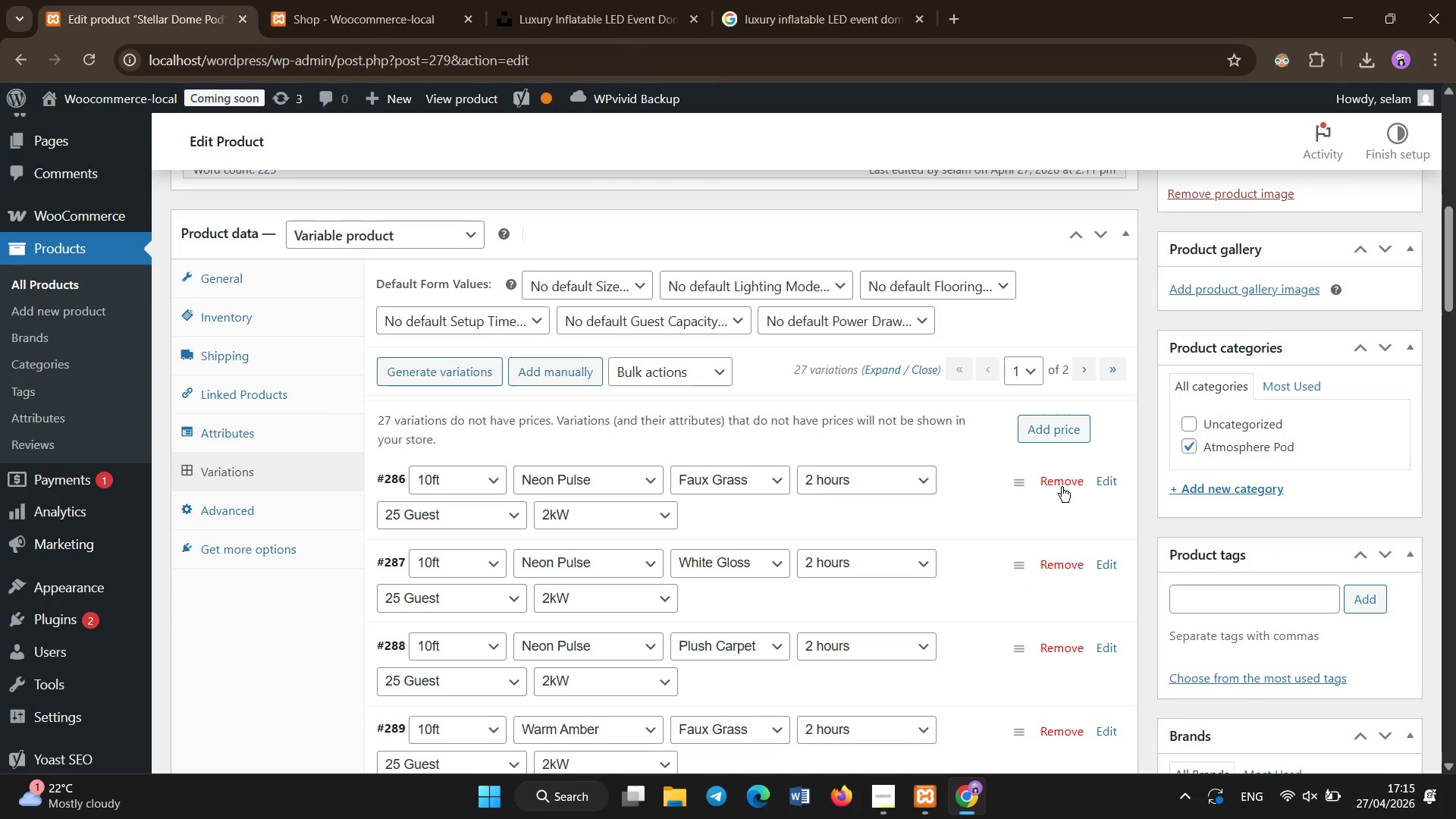 
left_click([1059, 481])
 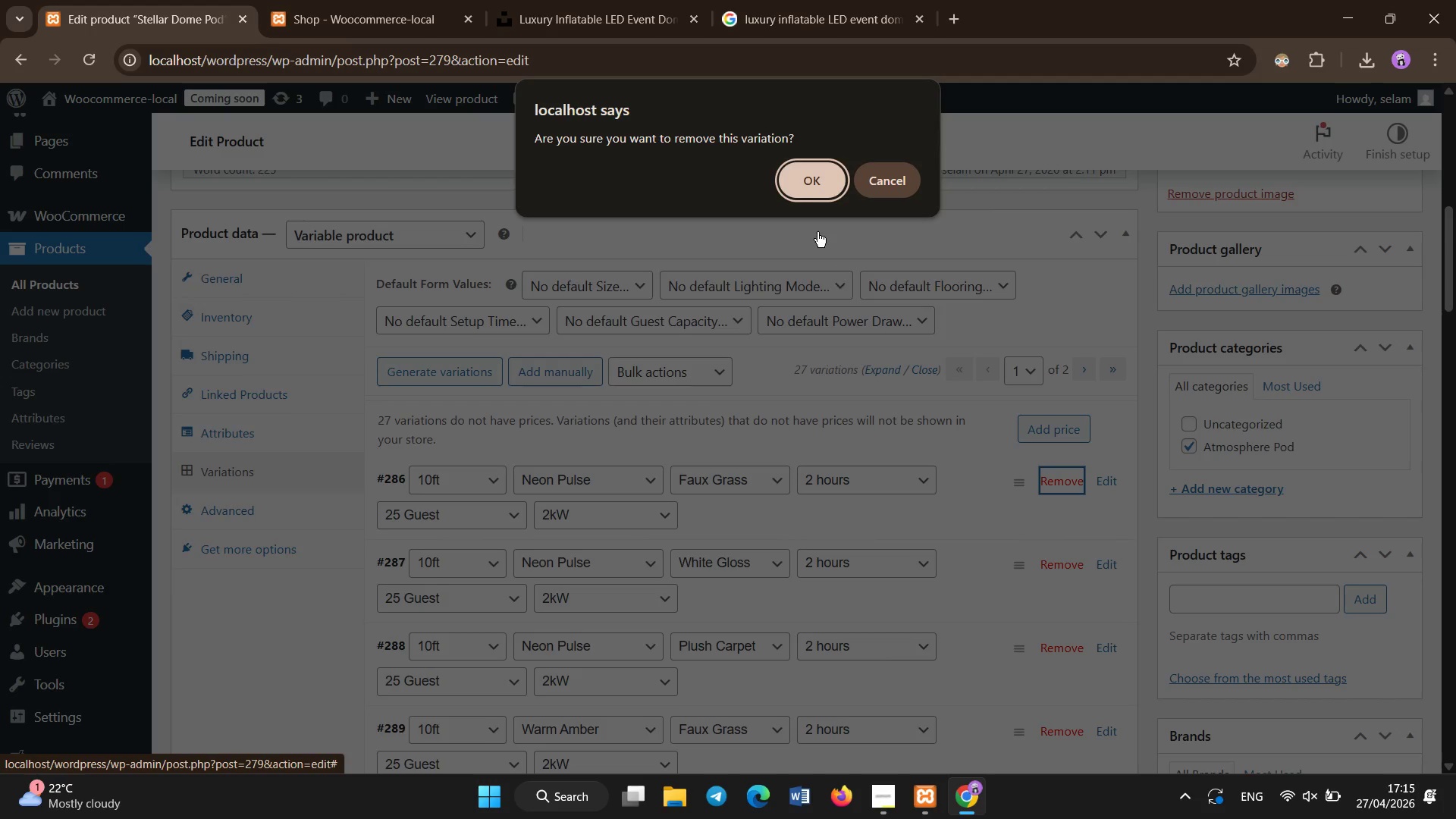 
left_click([809, 171])
 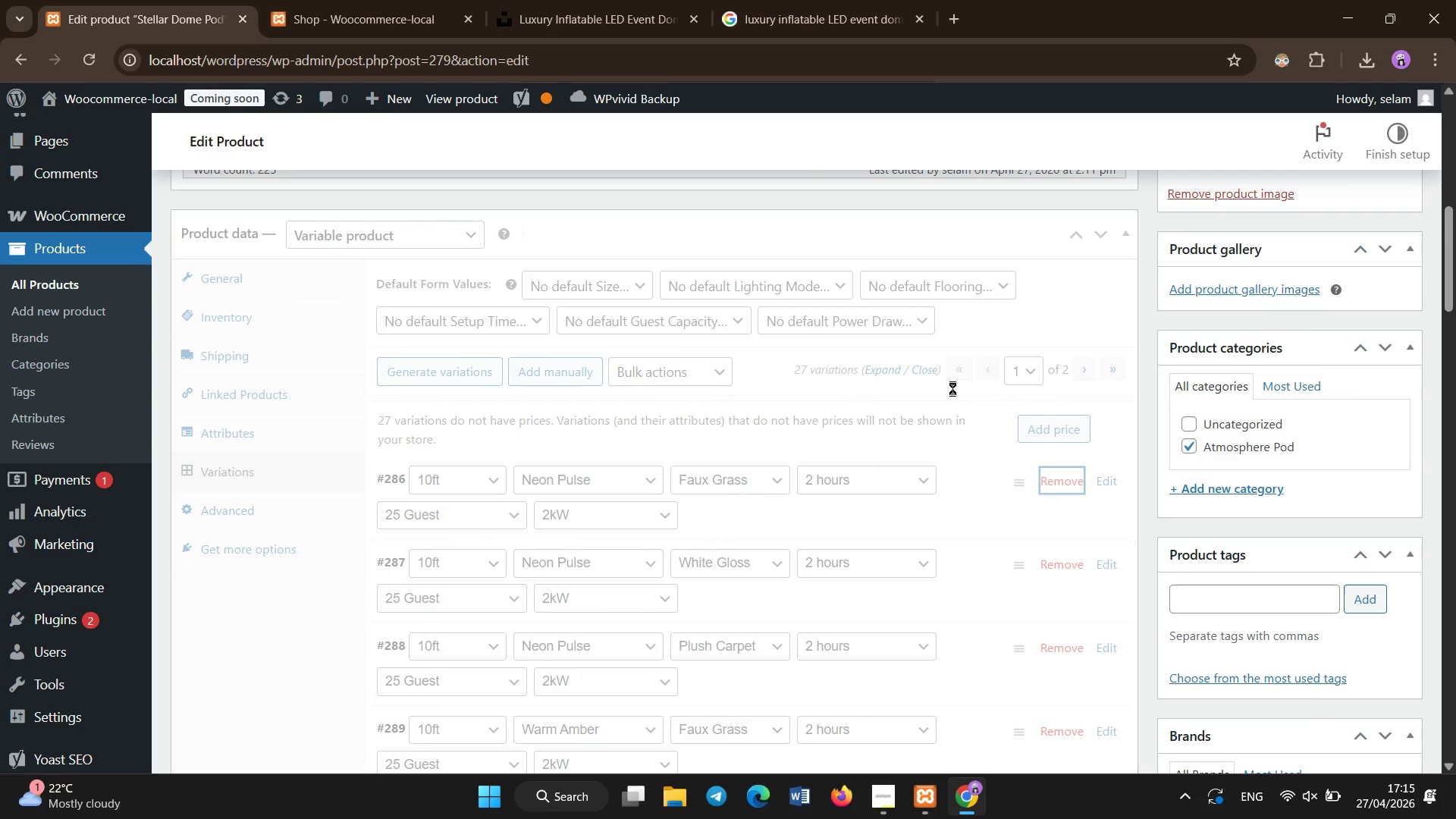 
scroll: coordinate [1028, 503], scroll_direction: none, amount: 0.0
 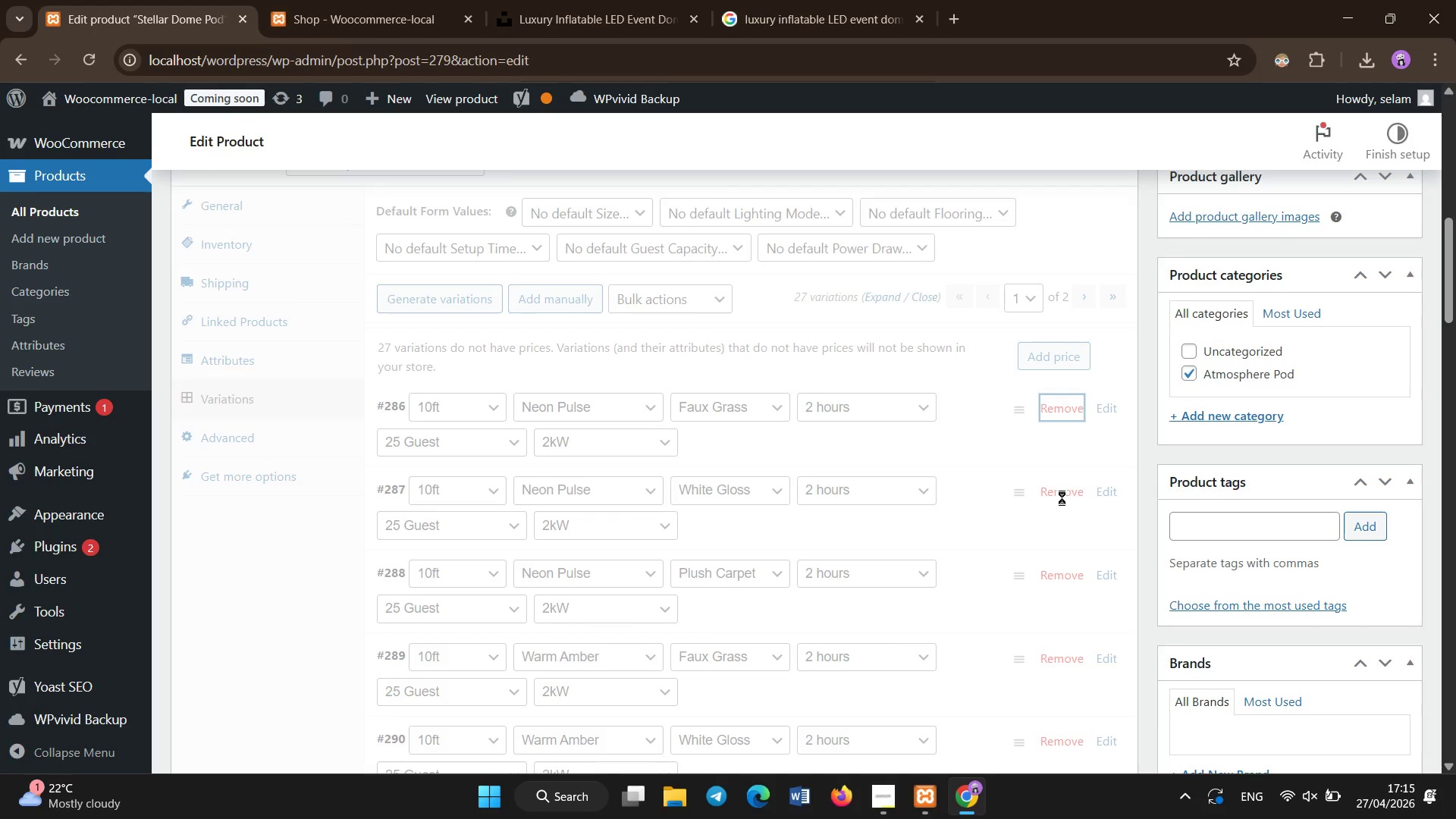 
scroll: coordinate [1062, 497], scroll_direction: down, amount: 4.0
 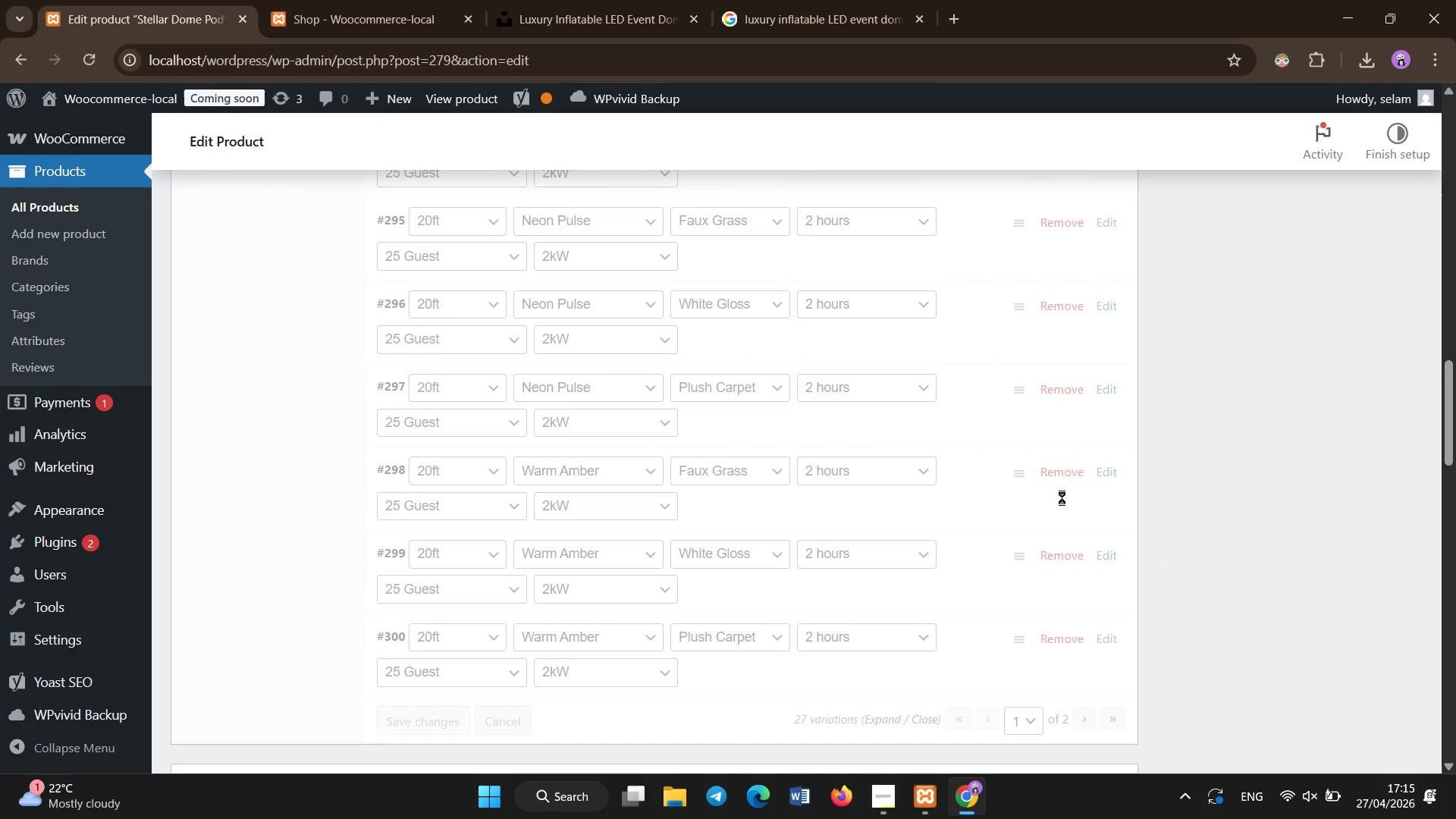 
scroll: coordinate [1065, 497], scroll_direction: up, amount: 9.0
 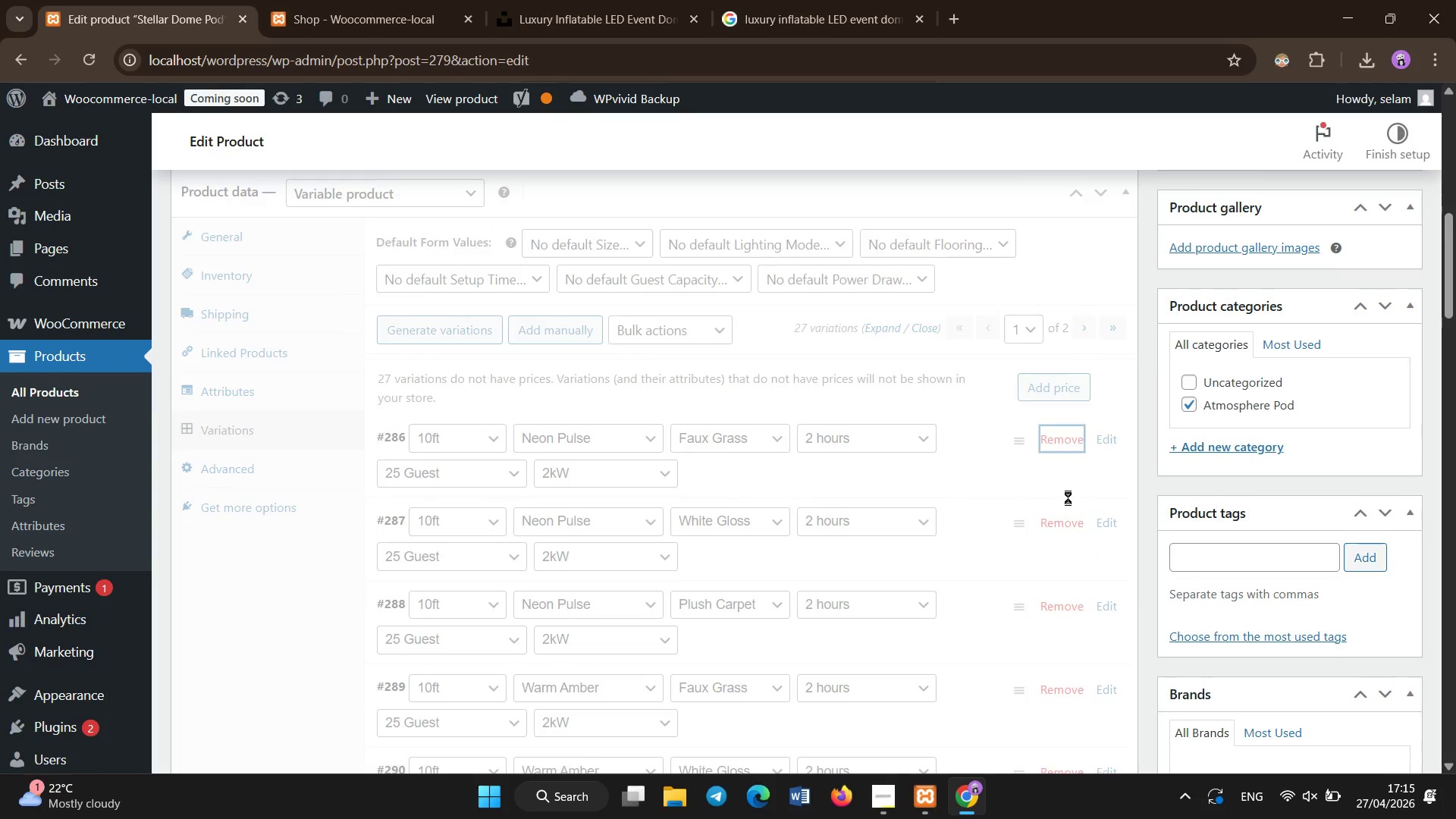 
scroll: coordinate [1068, 497], scroll_direction: down, amount: 4.0
 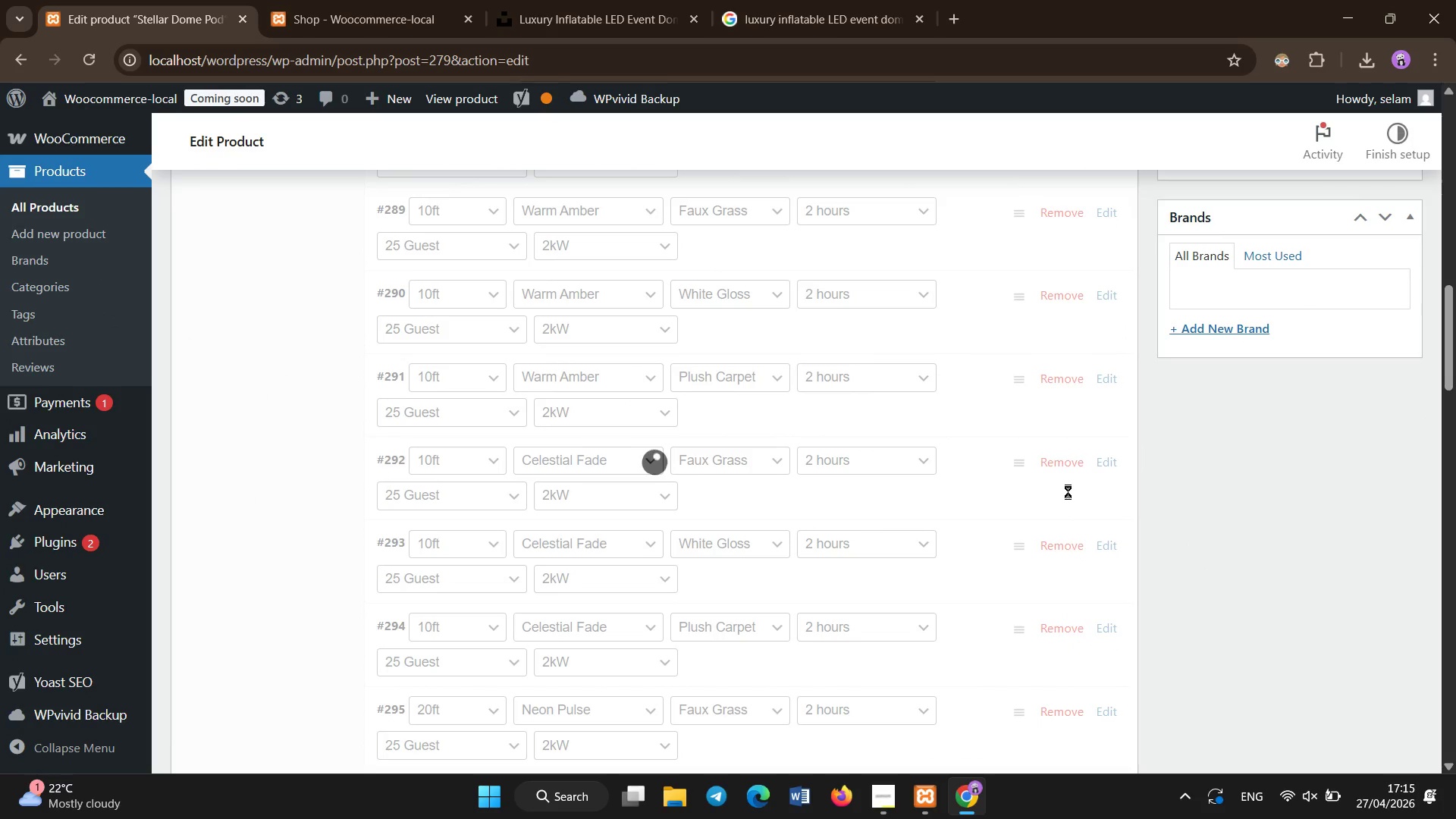 
scroll: coordinate [1068, 491], scroll_direction: none, amount: 0.0
 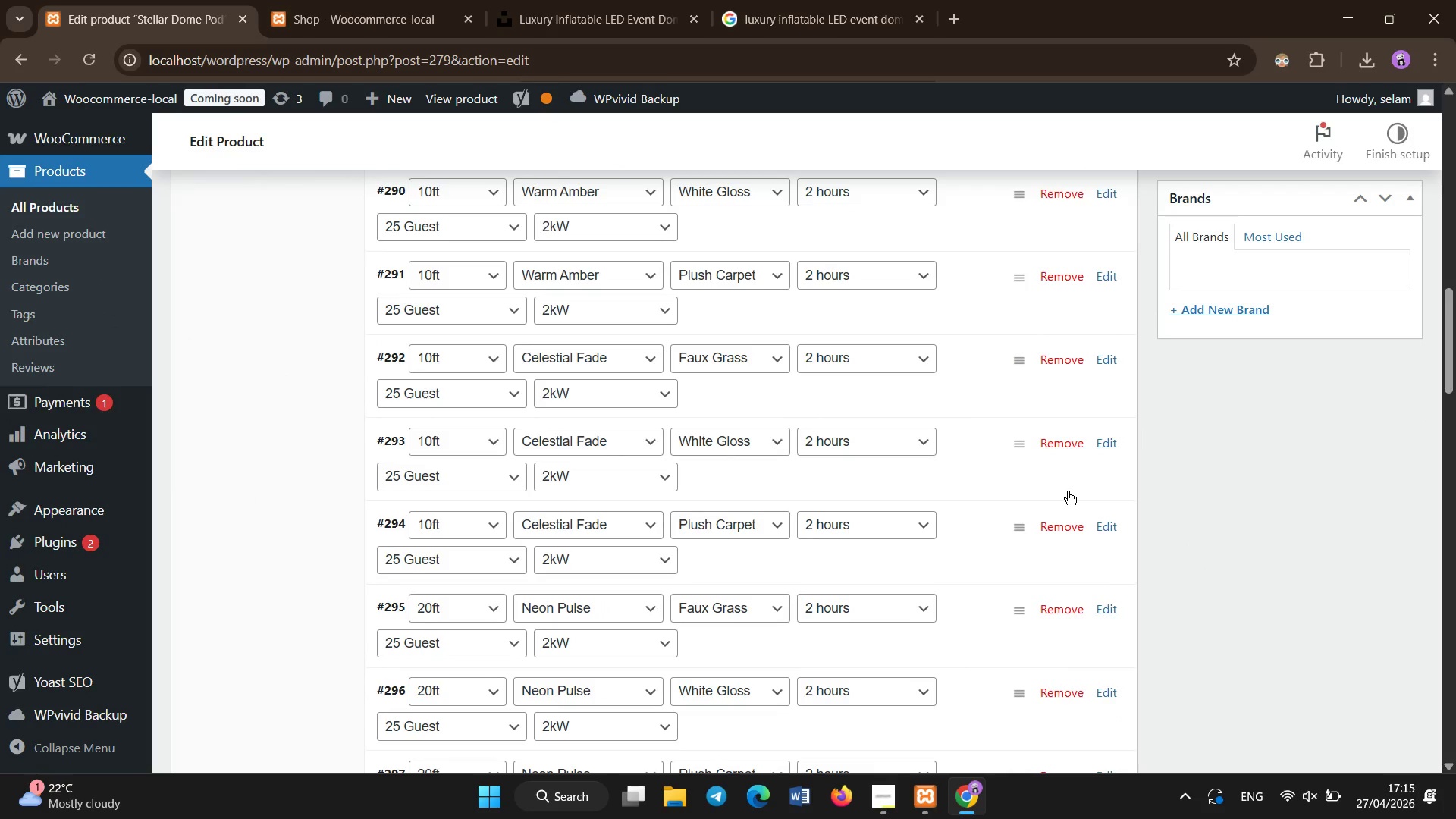 
scroll: coordinate [1053, 535], scroll_direction: up, amount: 3.0
 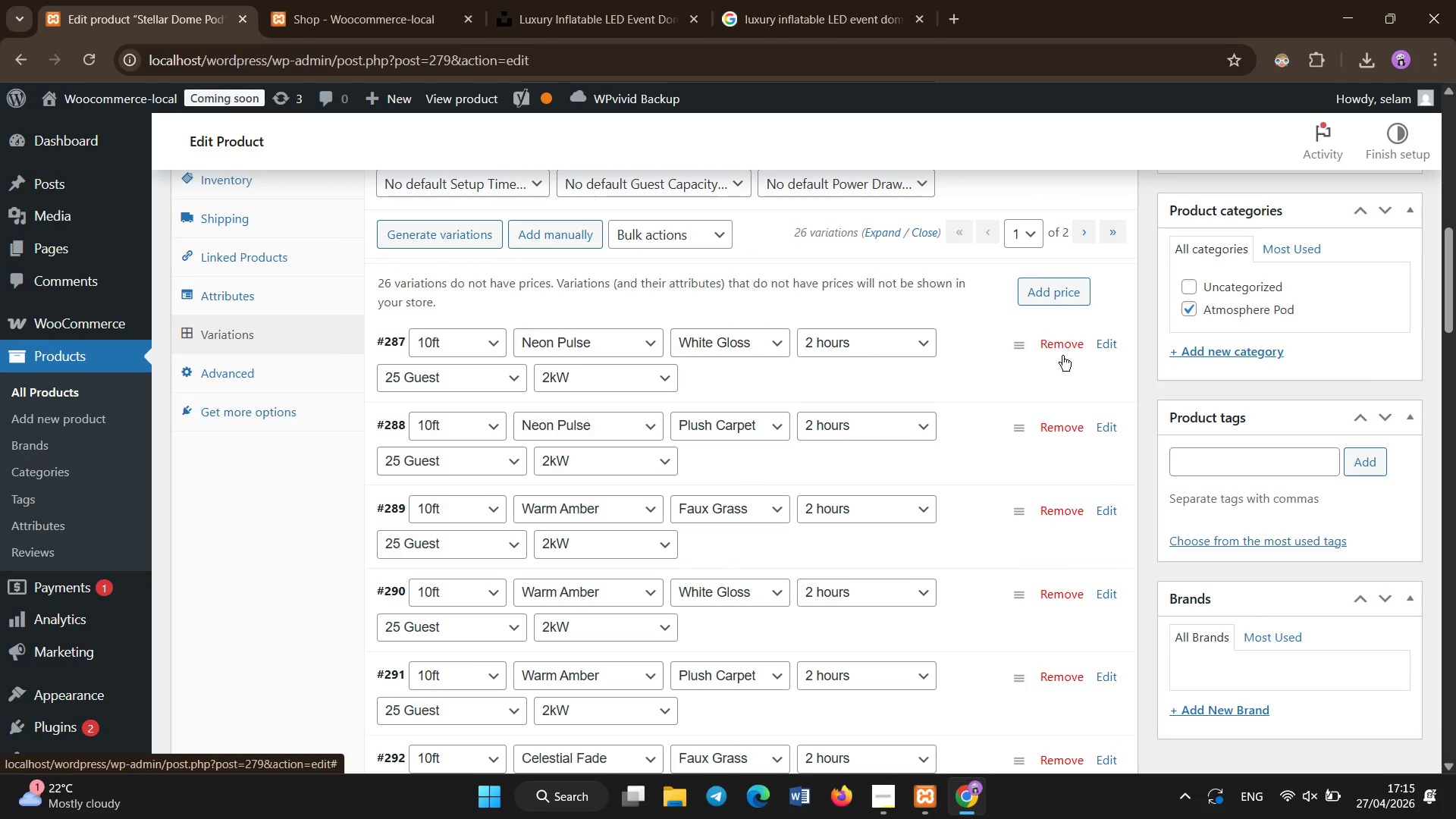 
scroll: coordinate [1065, 381], scroll_direction: down, amount: 10.0
 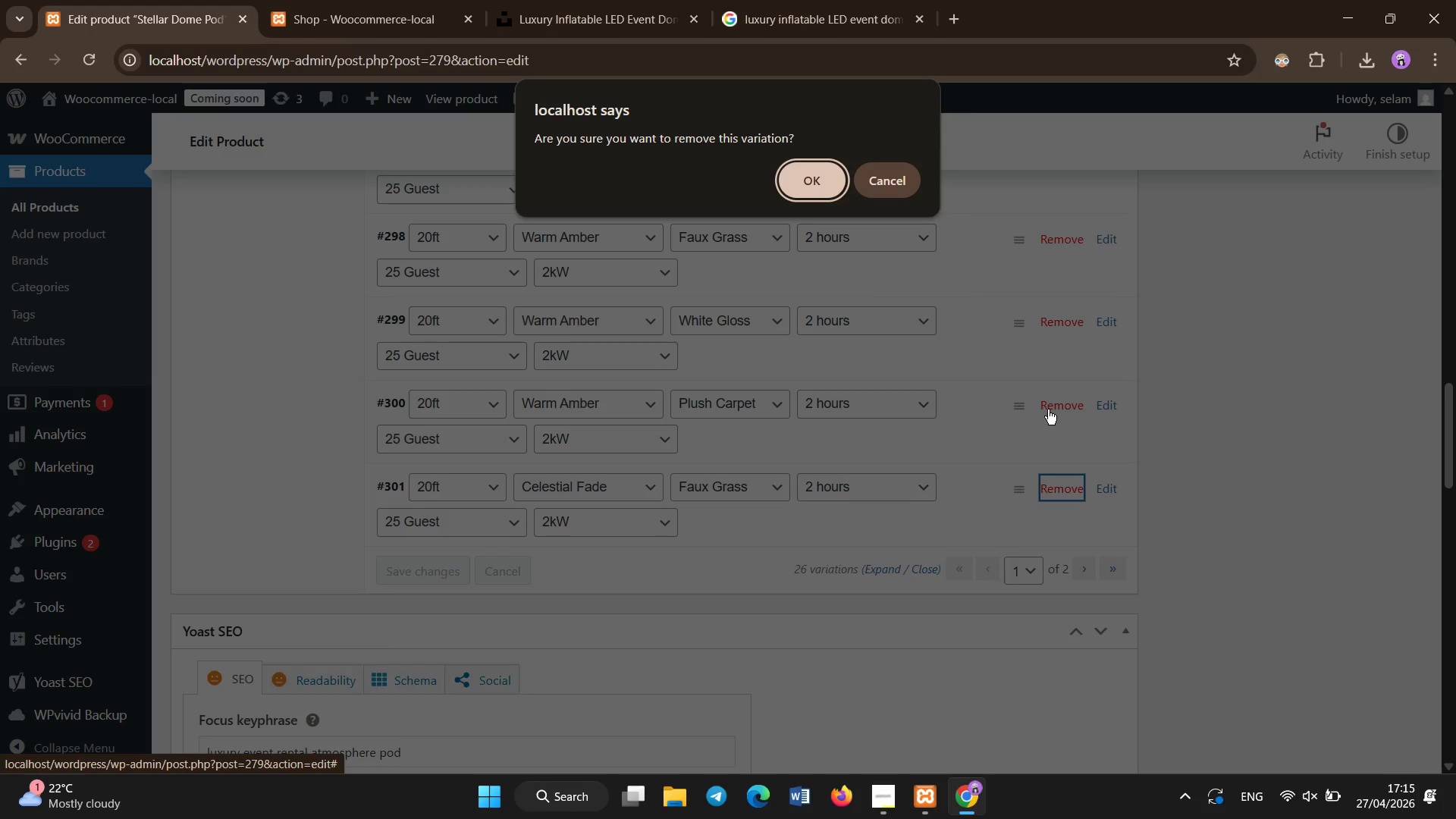 
left_click([783, 175])
 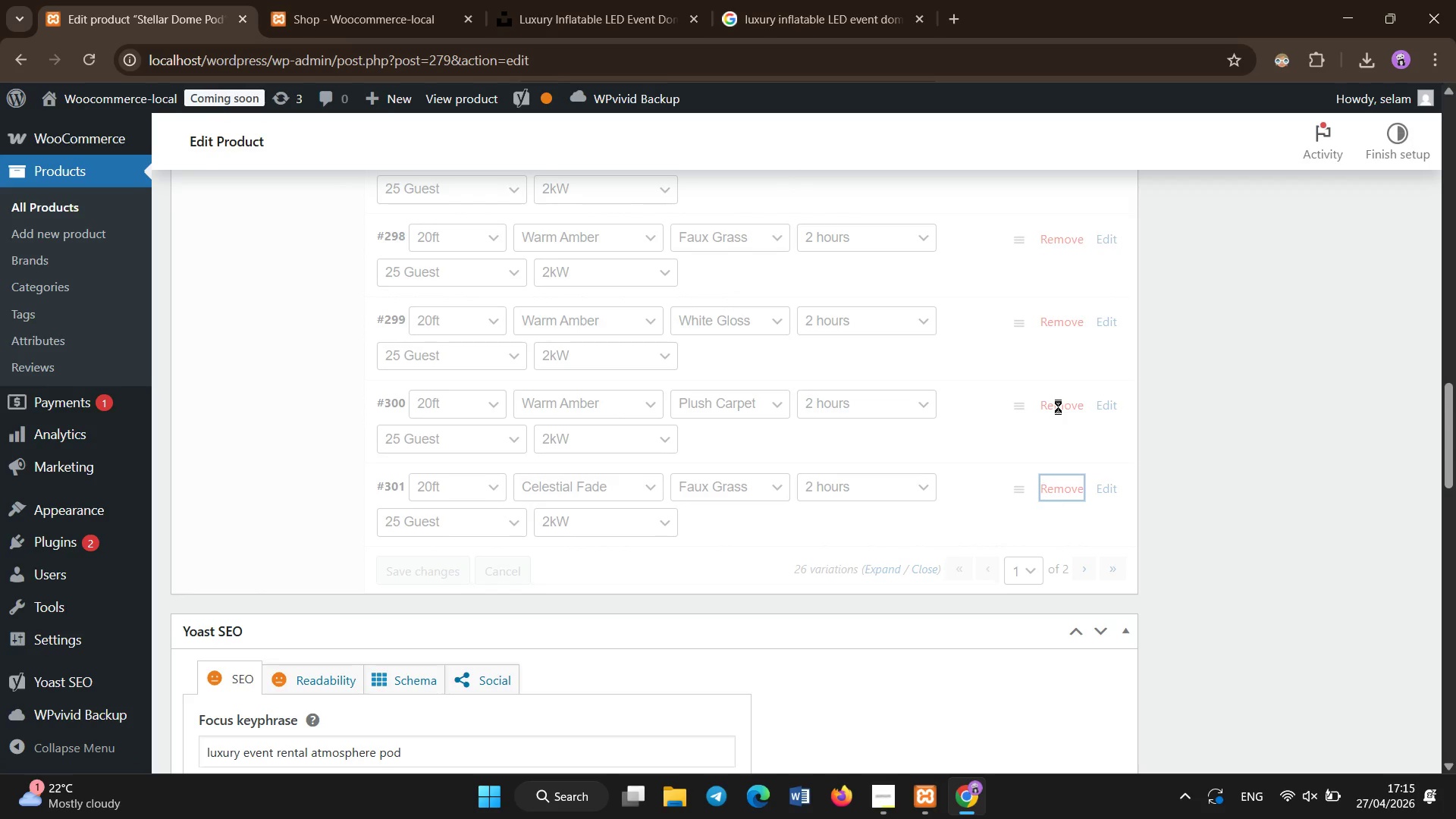 
scroll: coordinate [282, 402], scroll_direction: up, amount: 9.0
 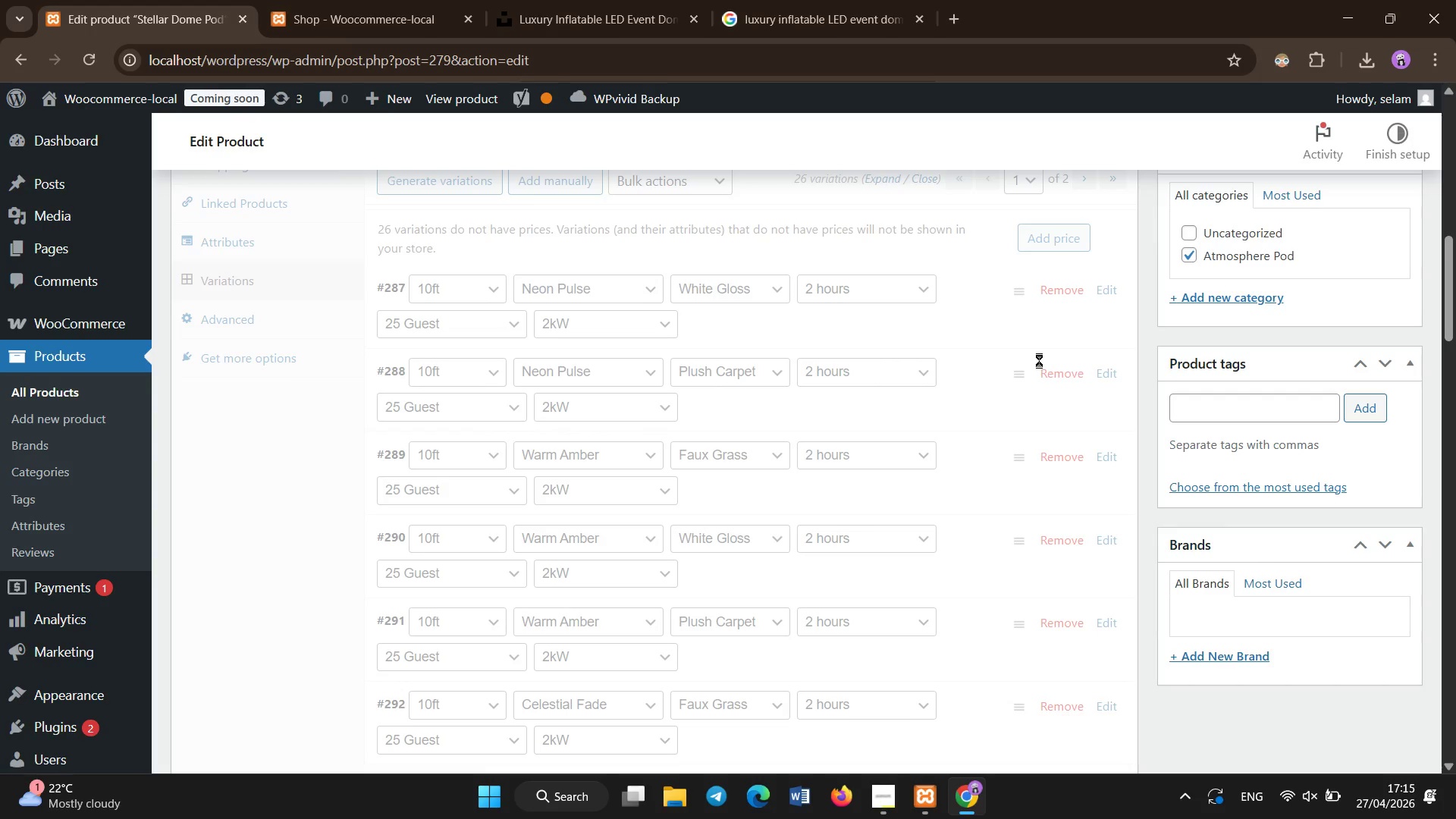 
wait(8.97)
 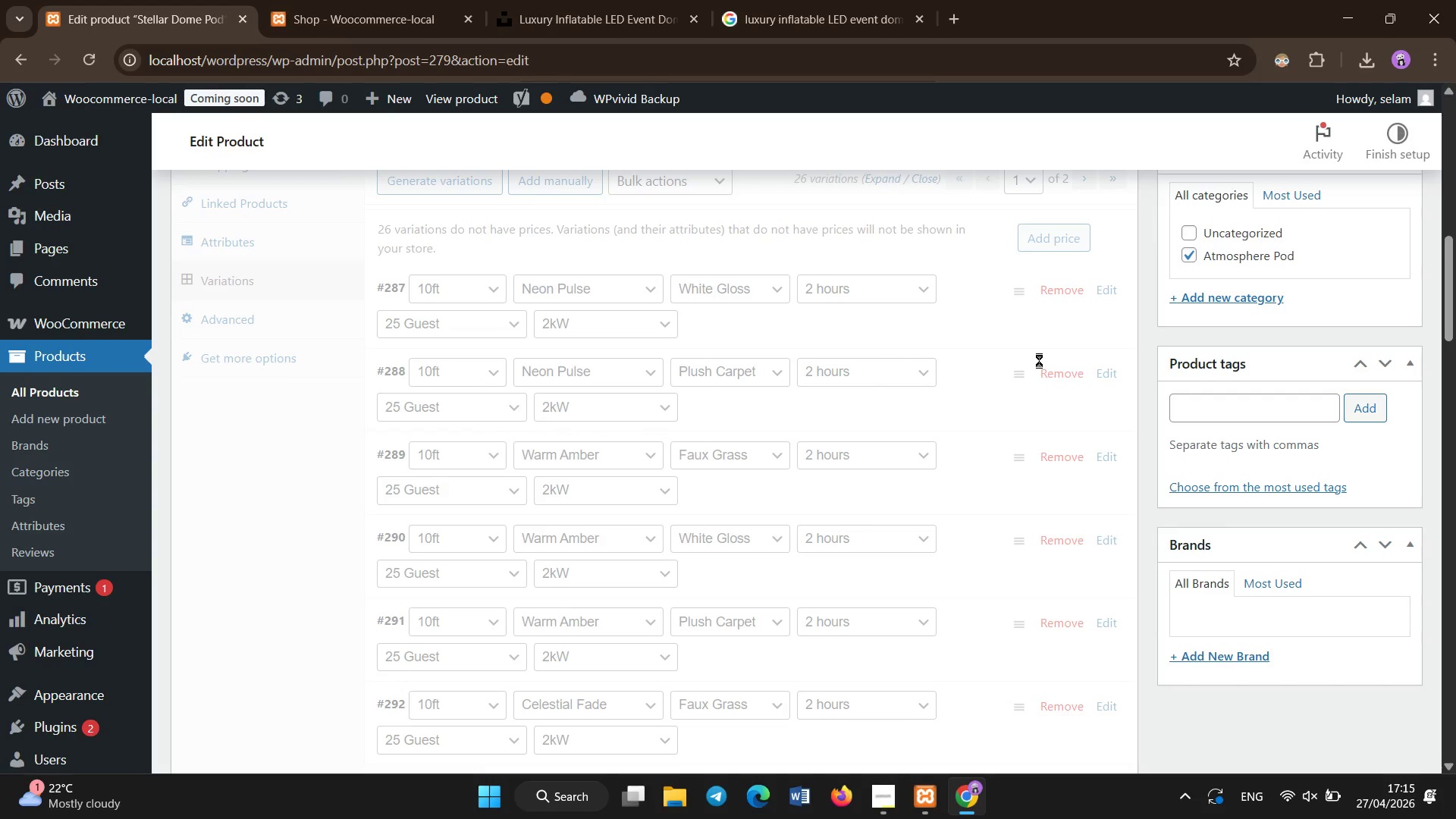 
left_click([300, 256])
 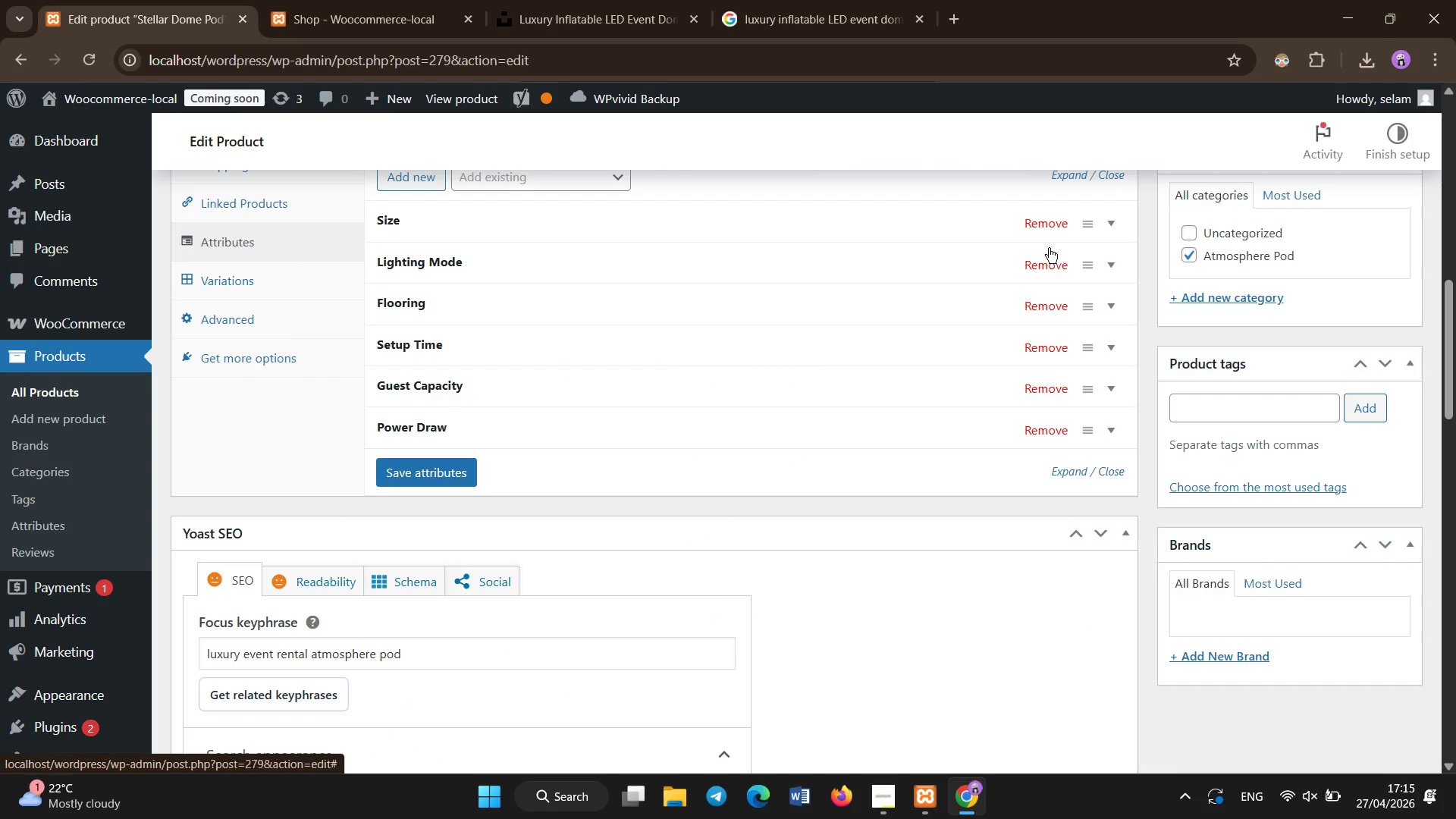 
left_click([1037, 224])
 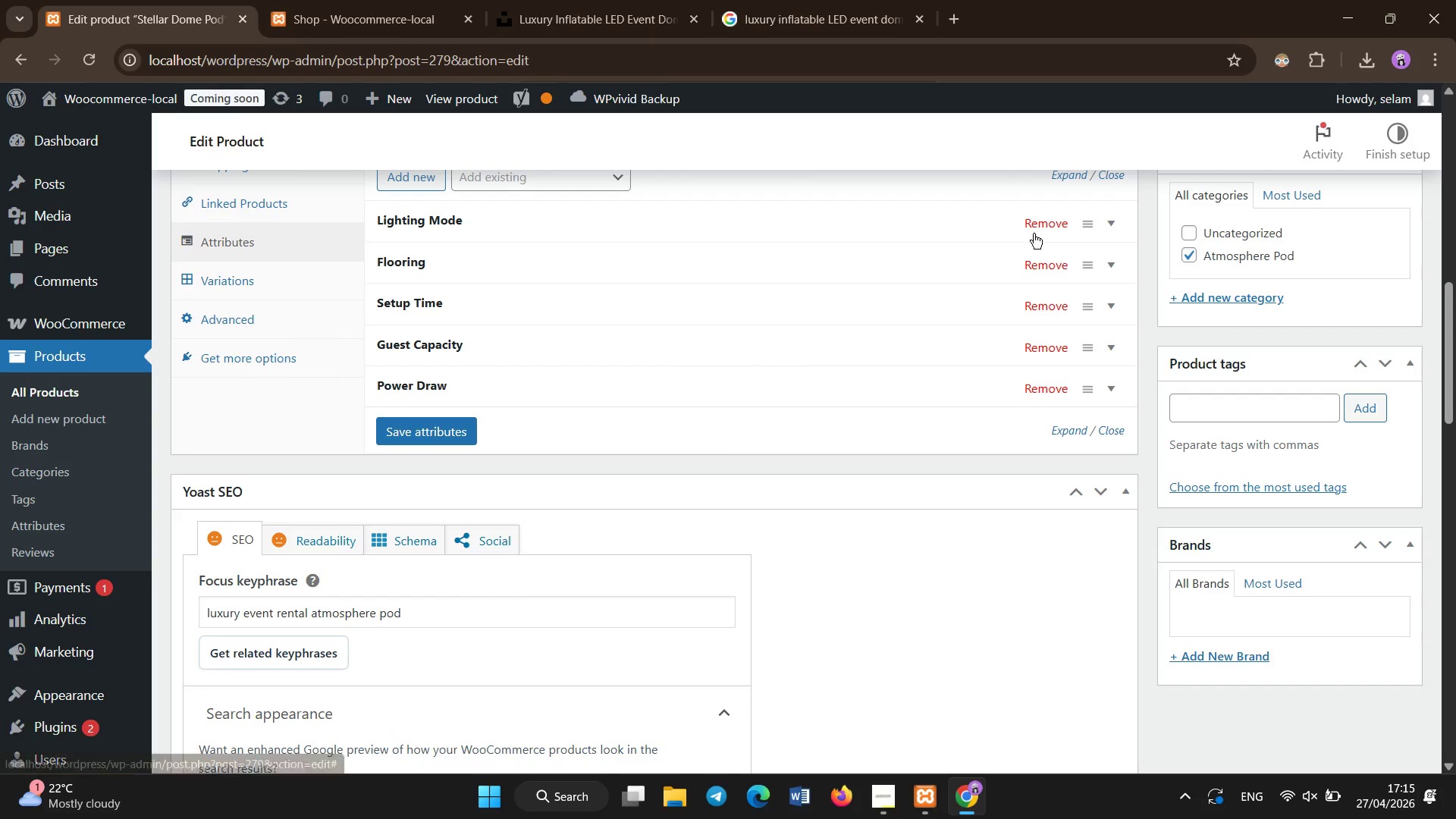 
double_click([1034, 234])
 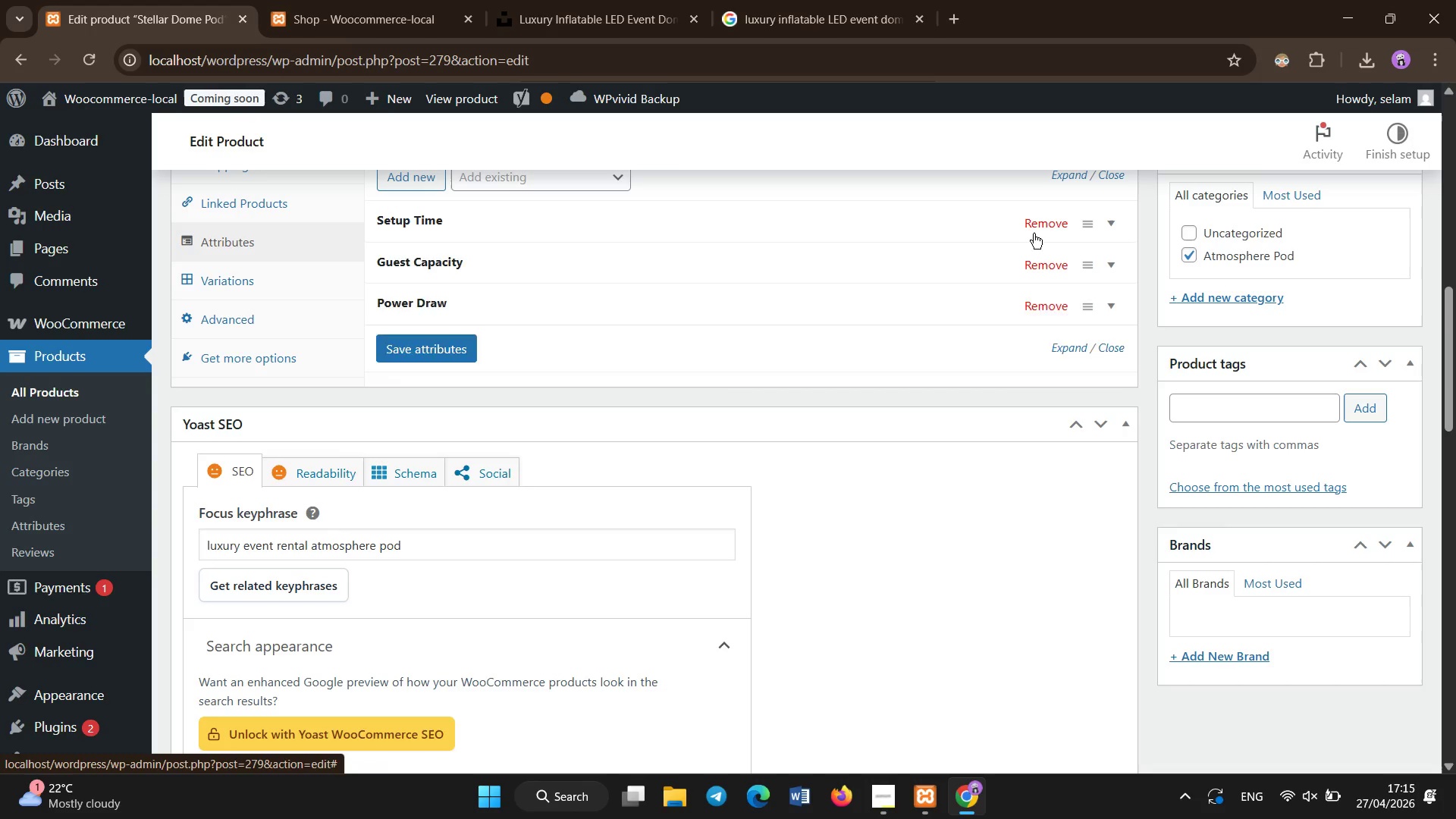 
triple_click([1034, 234])
 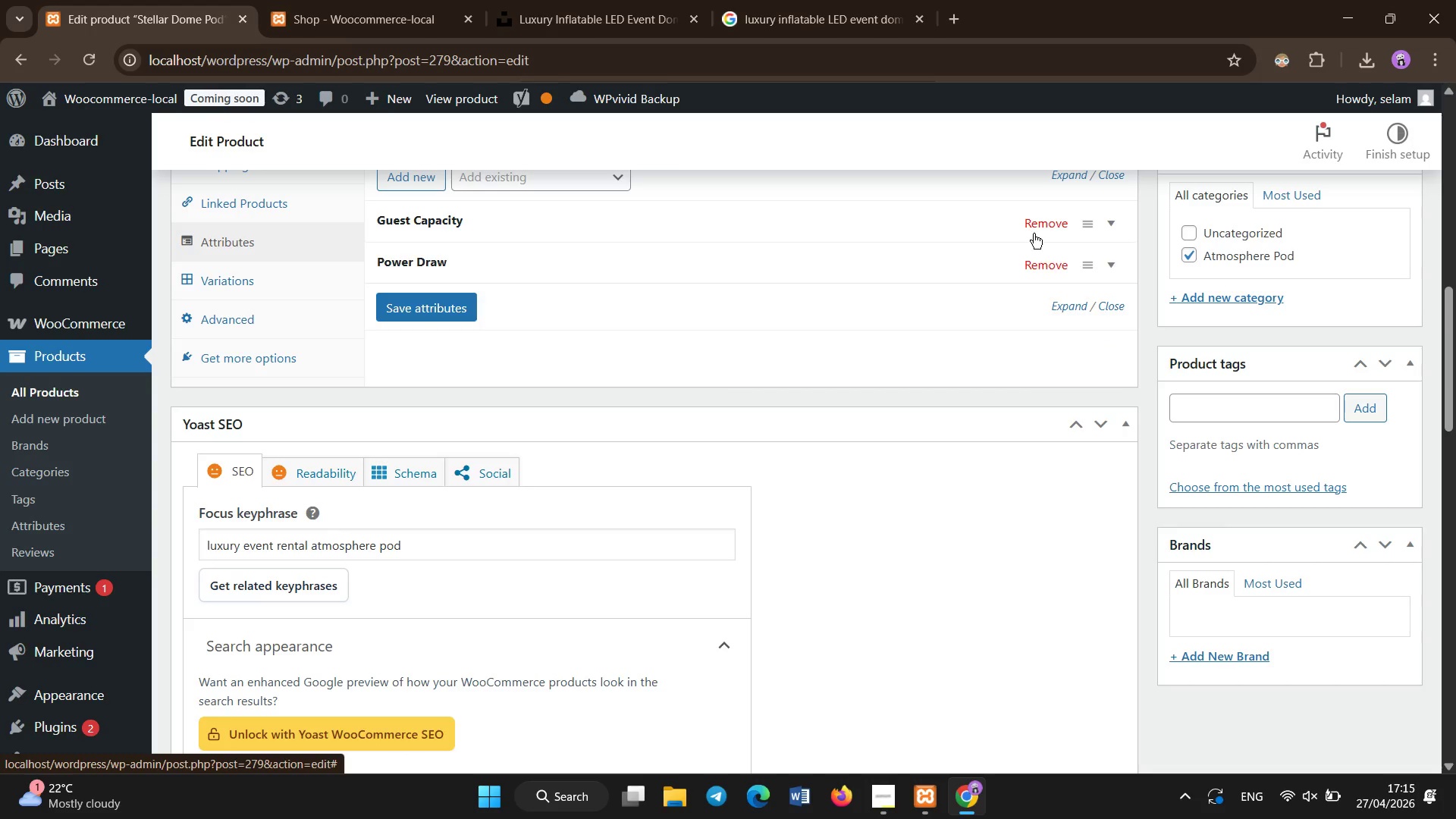 
triple_click([1034, 234])
 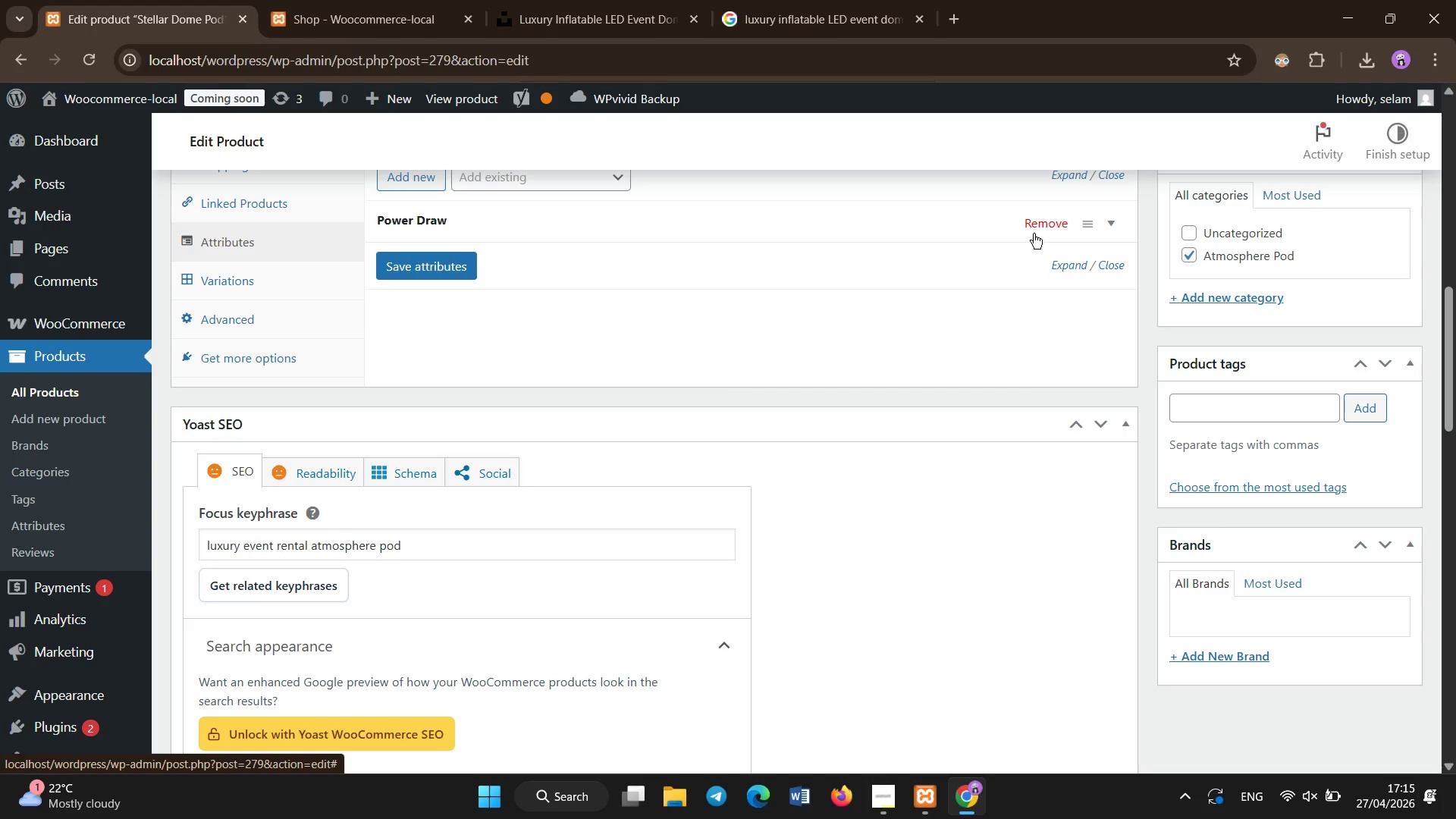 
triple_click([1034, 234])
 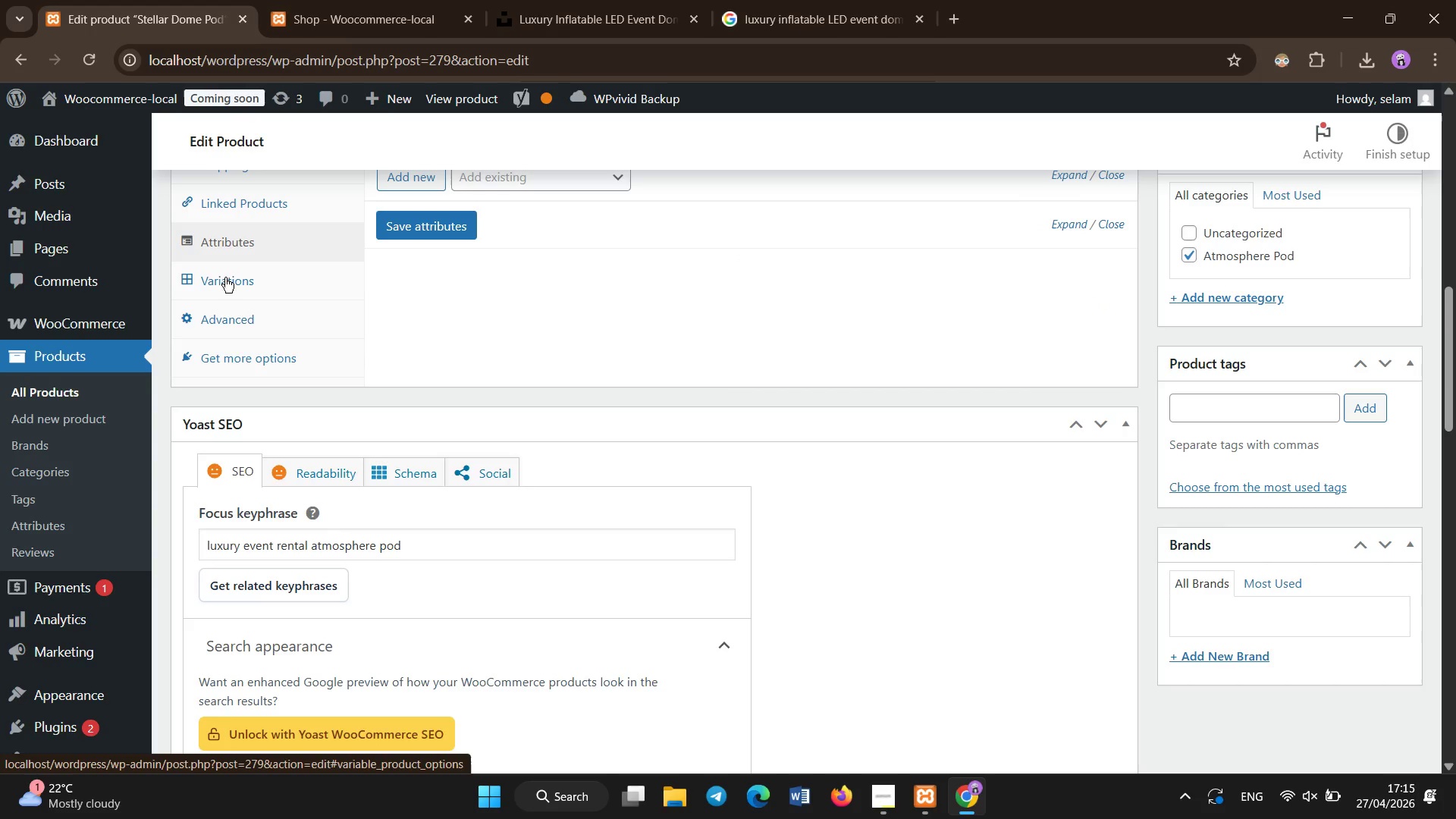 
left_click([225, 284])
 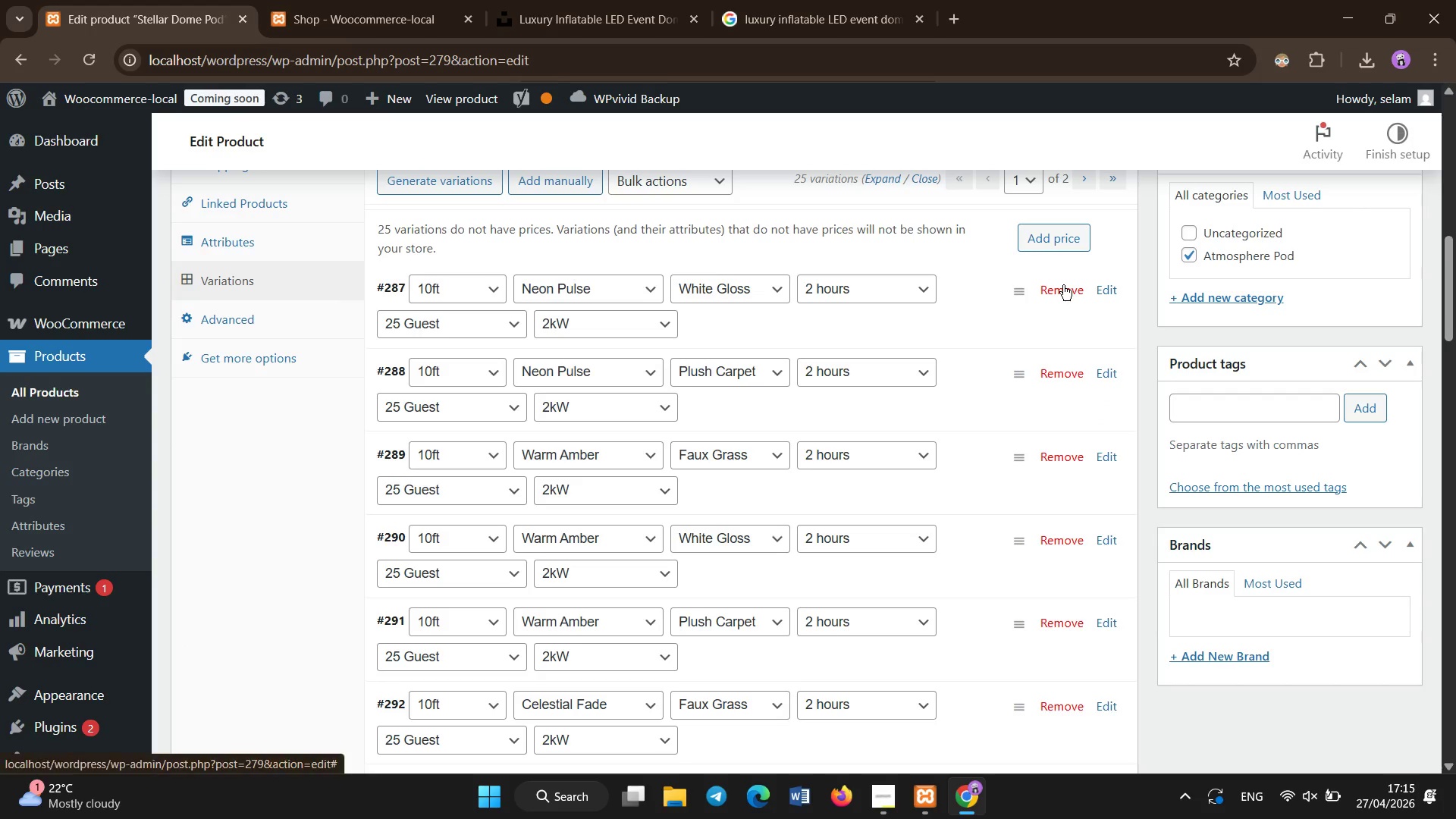 
scroll: coordinate [843, 296], scroll_direction: up, amount: 2.0
 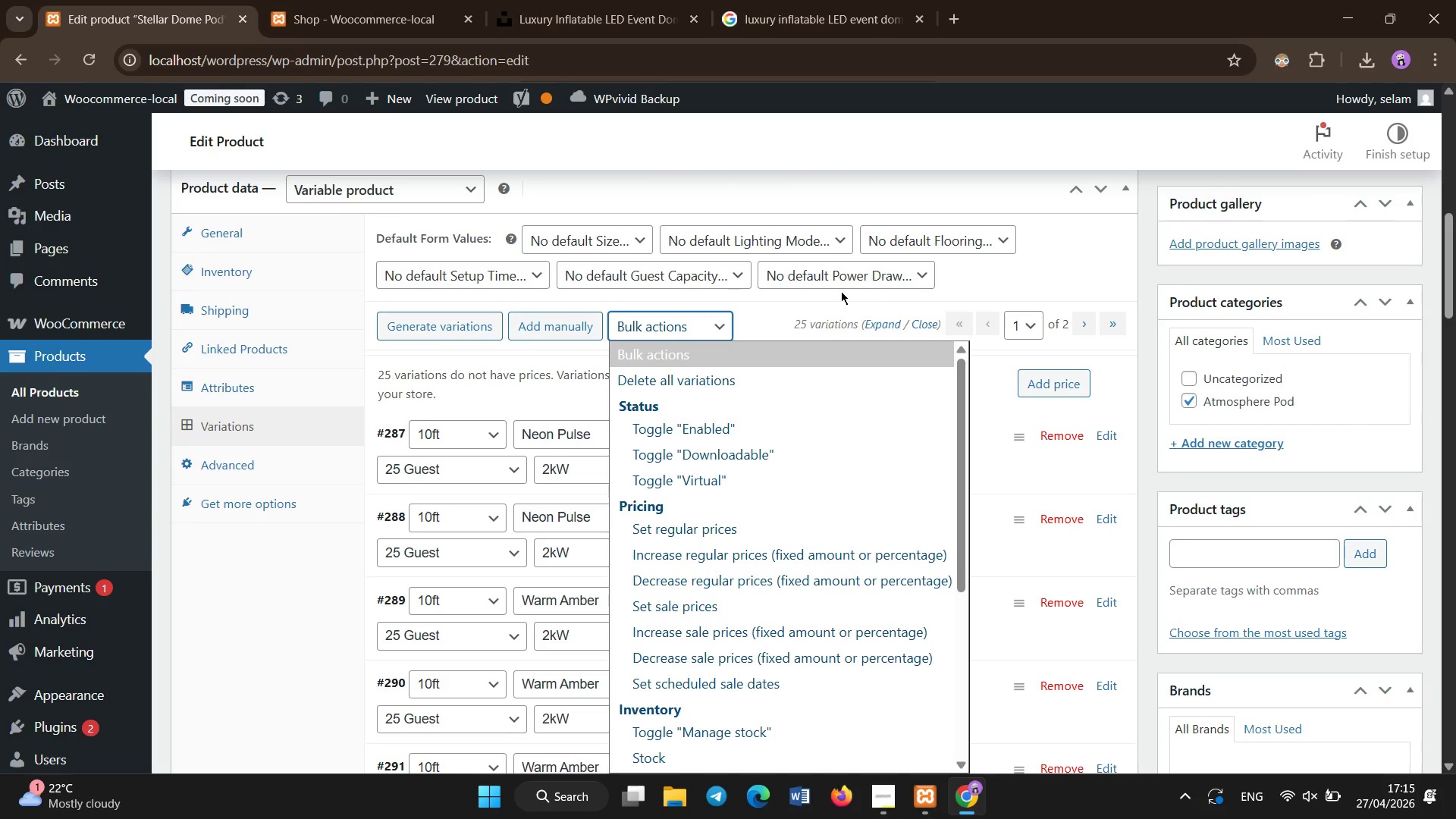 
left_click([828, 303])
 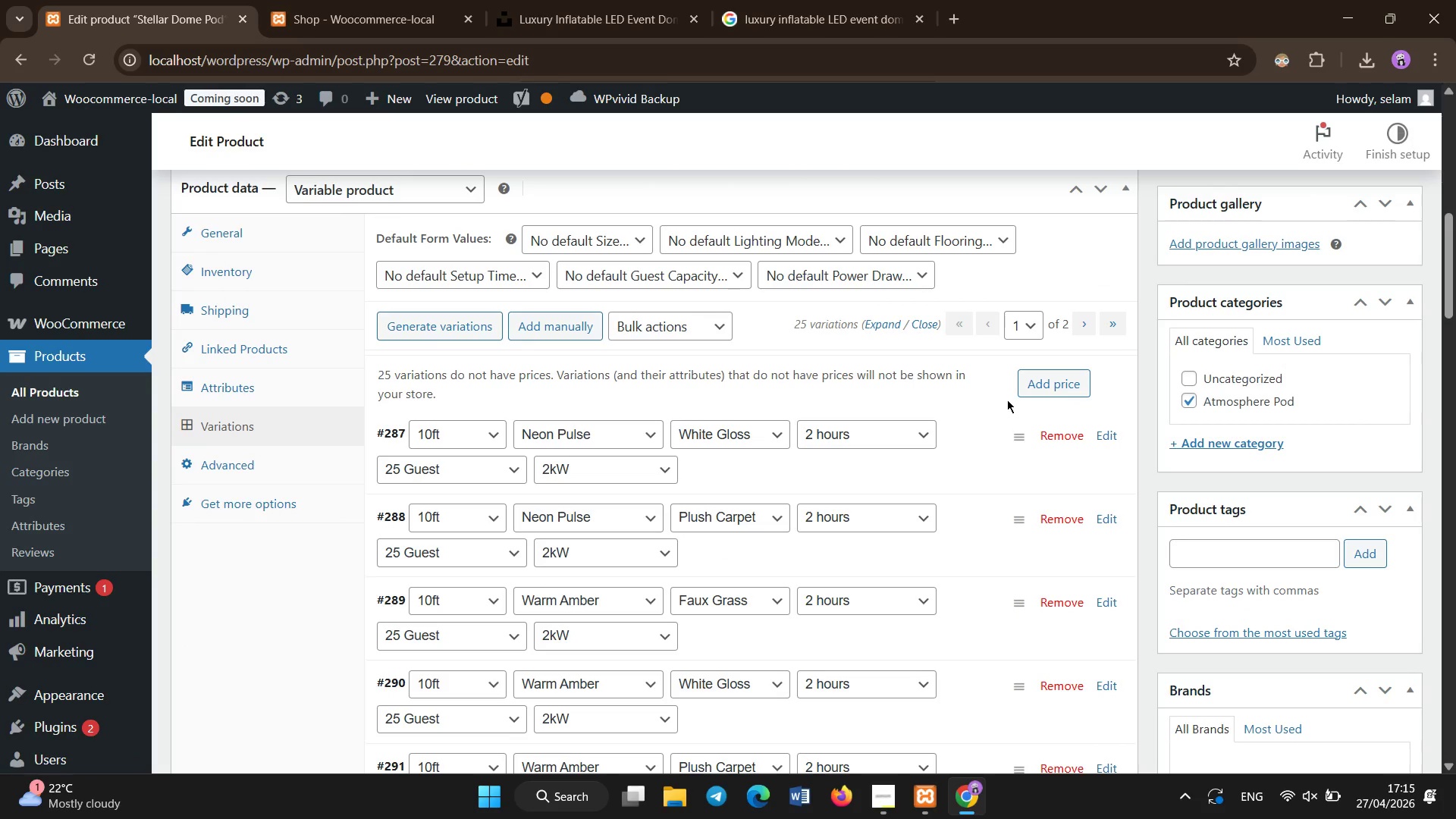 
left_click([394, 185])
 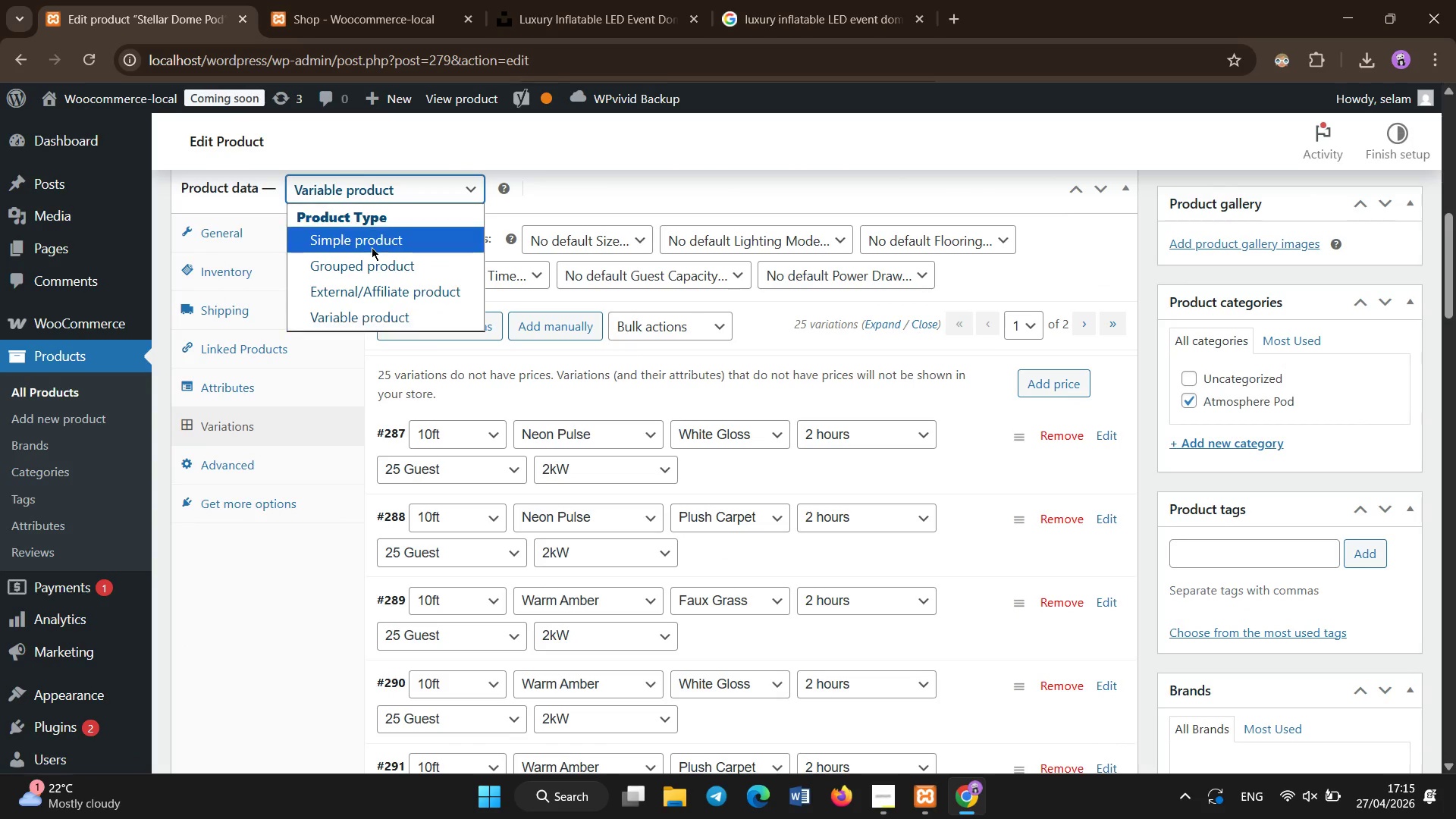 
left_click([372, 247])
 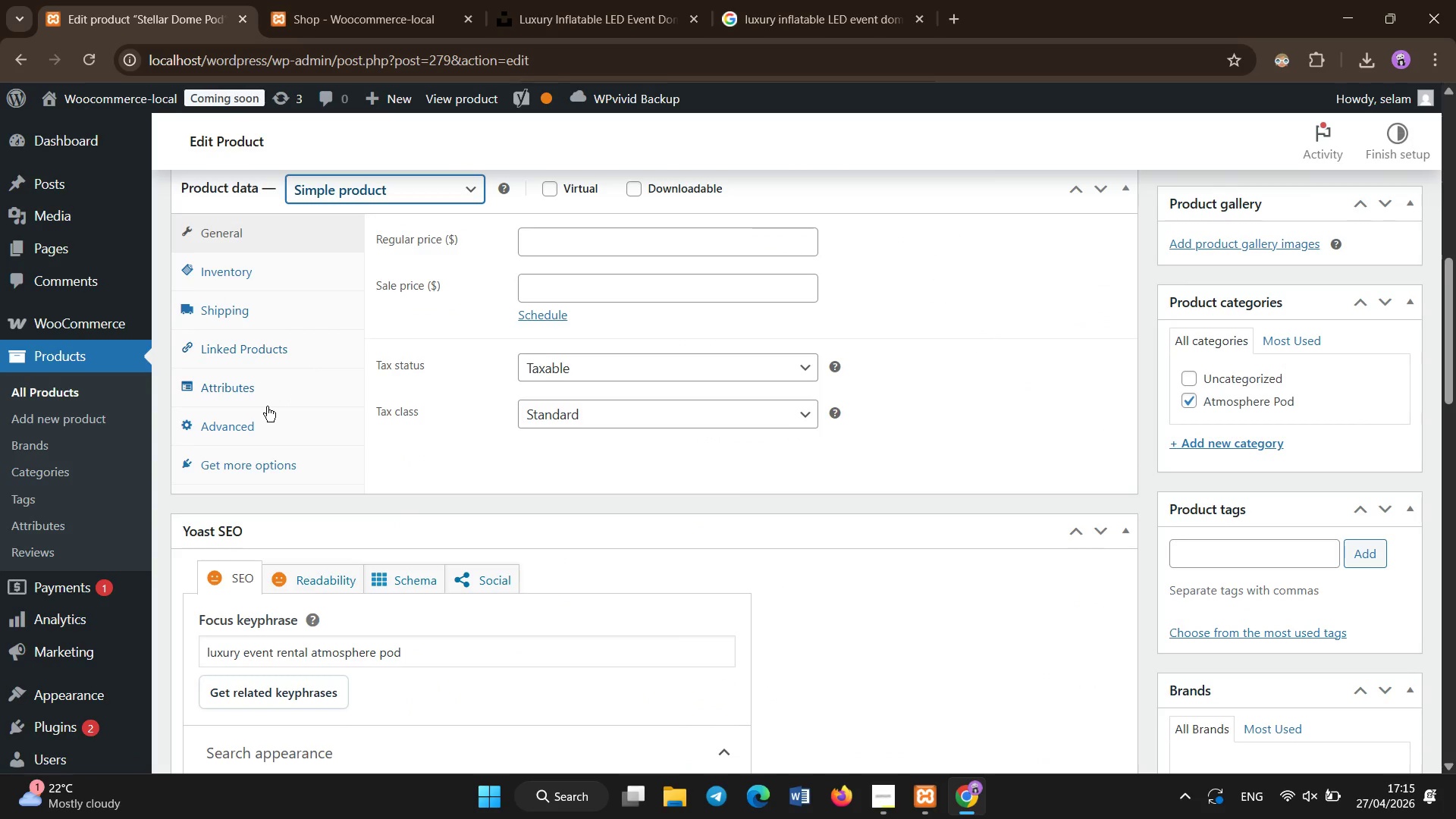 
left_click([258, 395])
 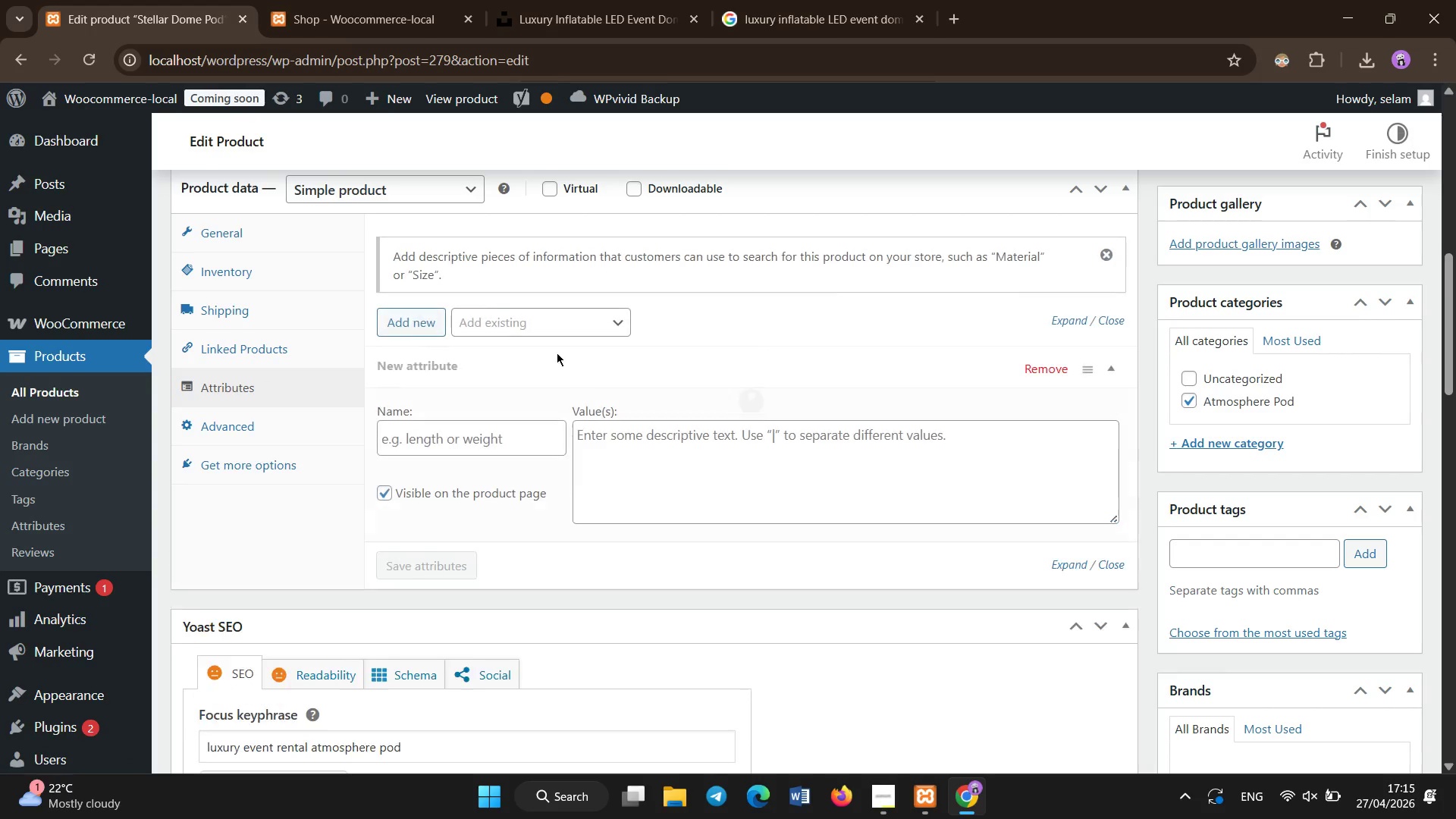 
left_click([438, 194])
 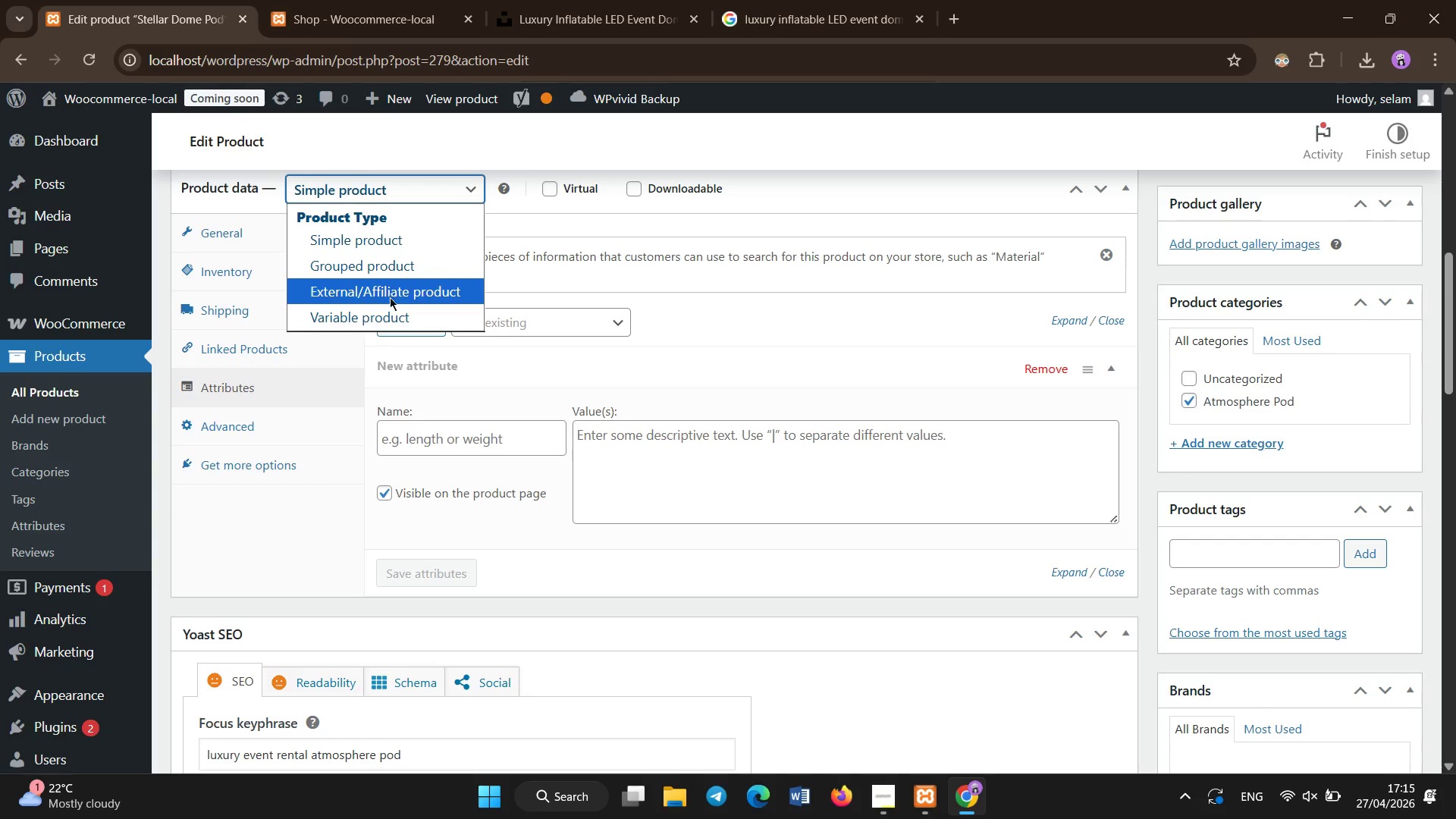 
left_click([388, 307])
 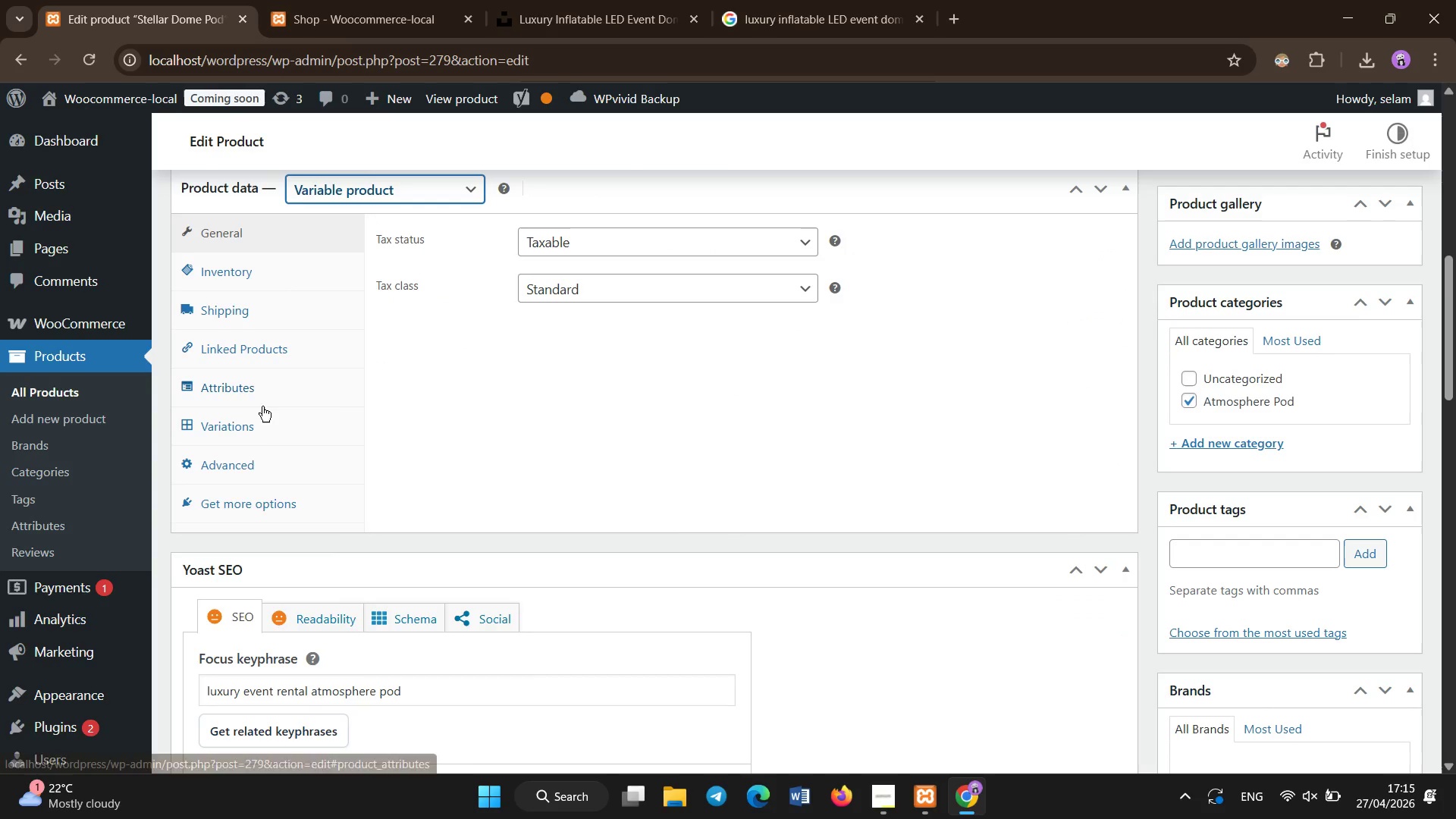 
left_click([258, 428])
 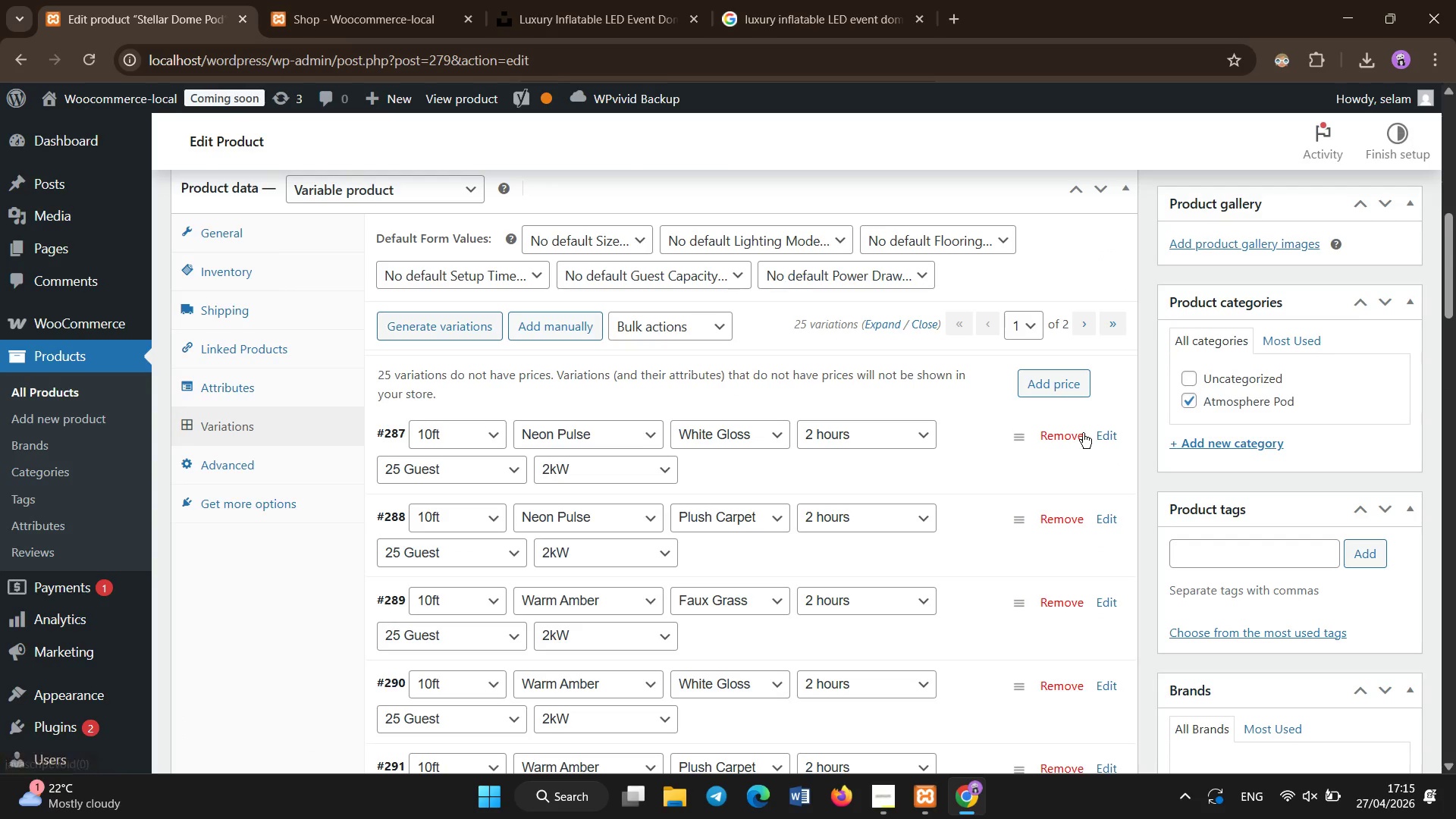 
left_click([1069, 431])
 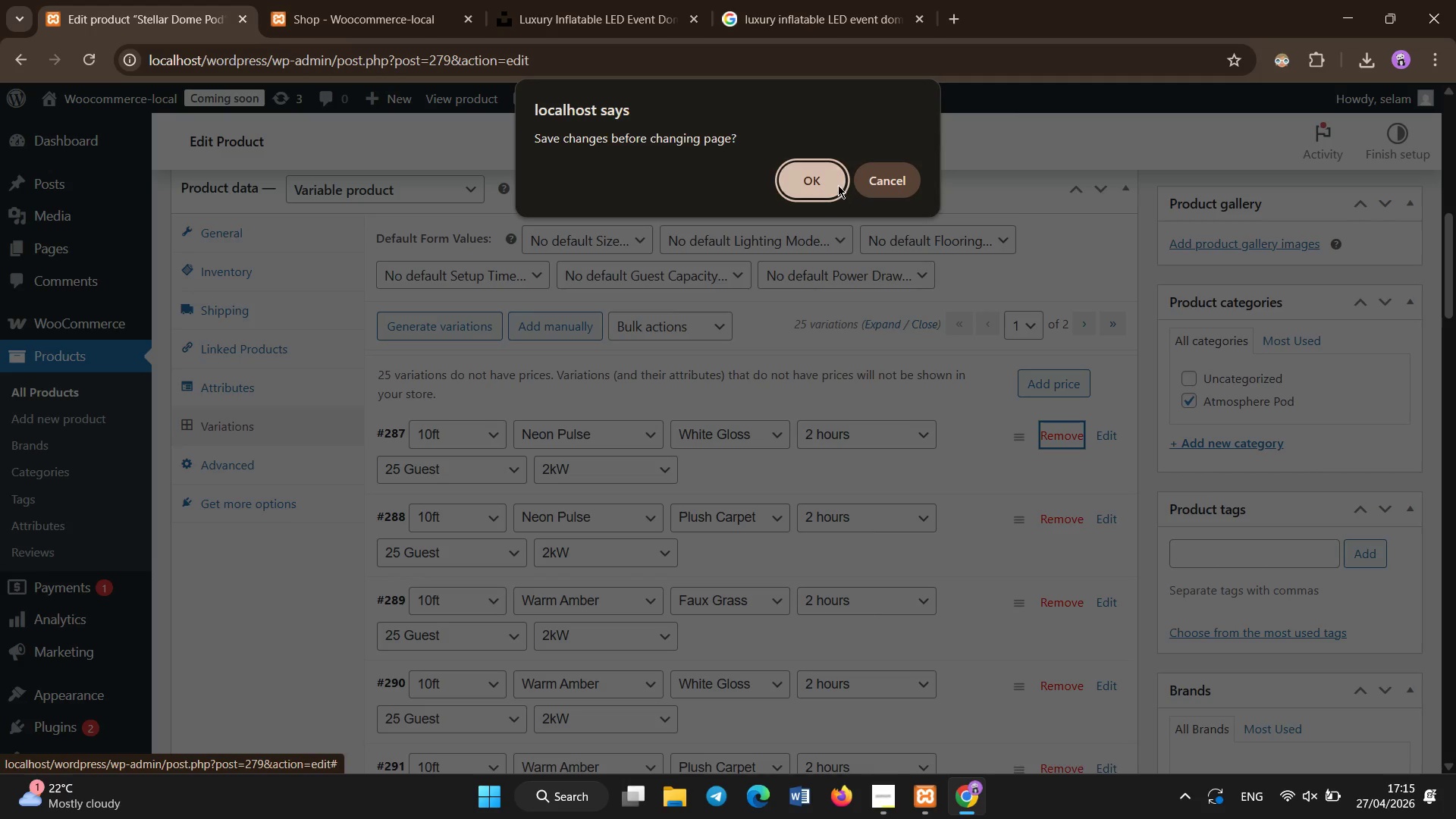 
left_click([838, 185])
 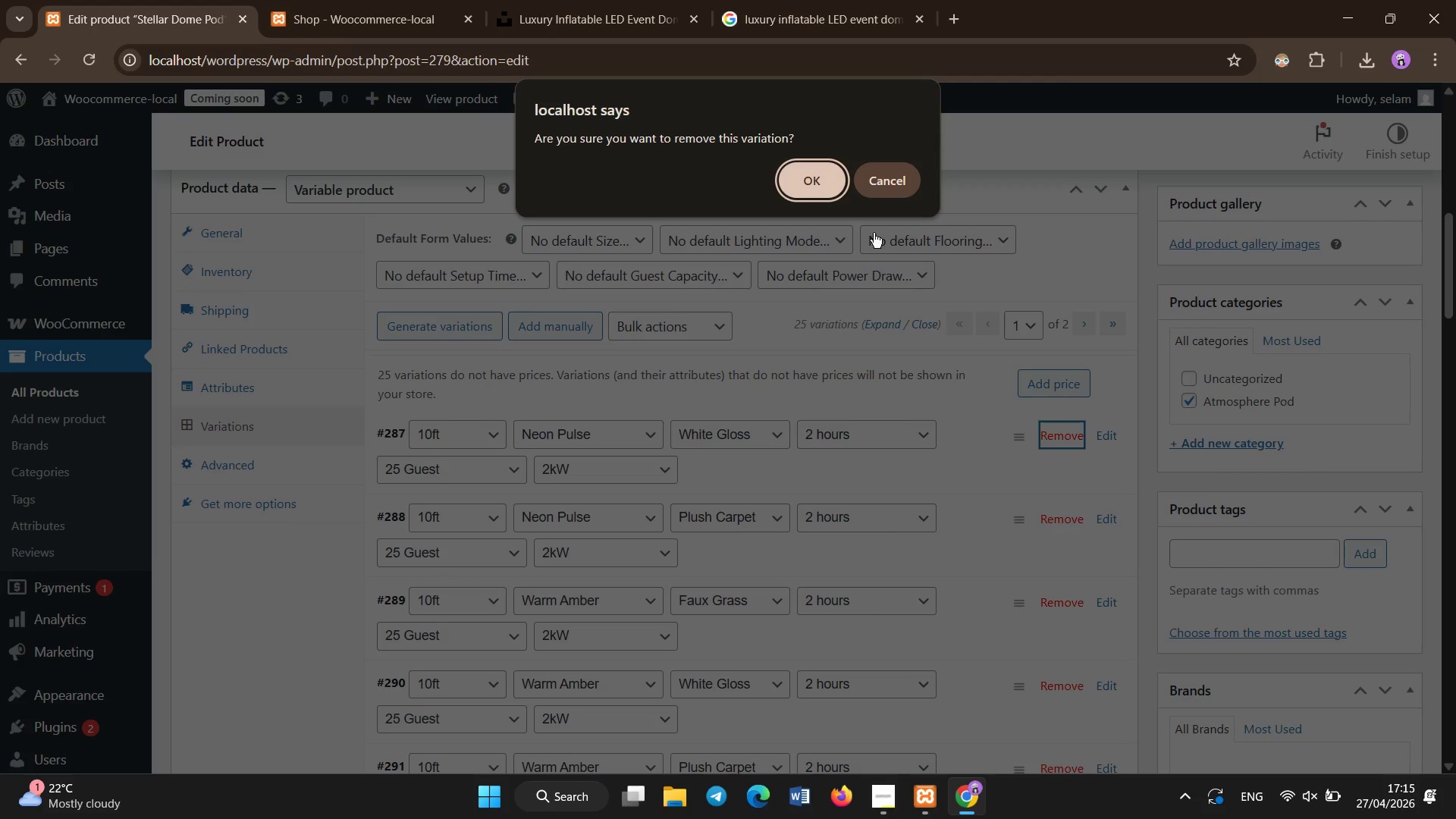 
left_click([793, 179])
 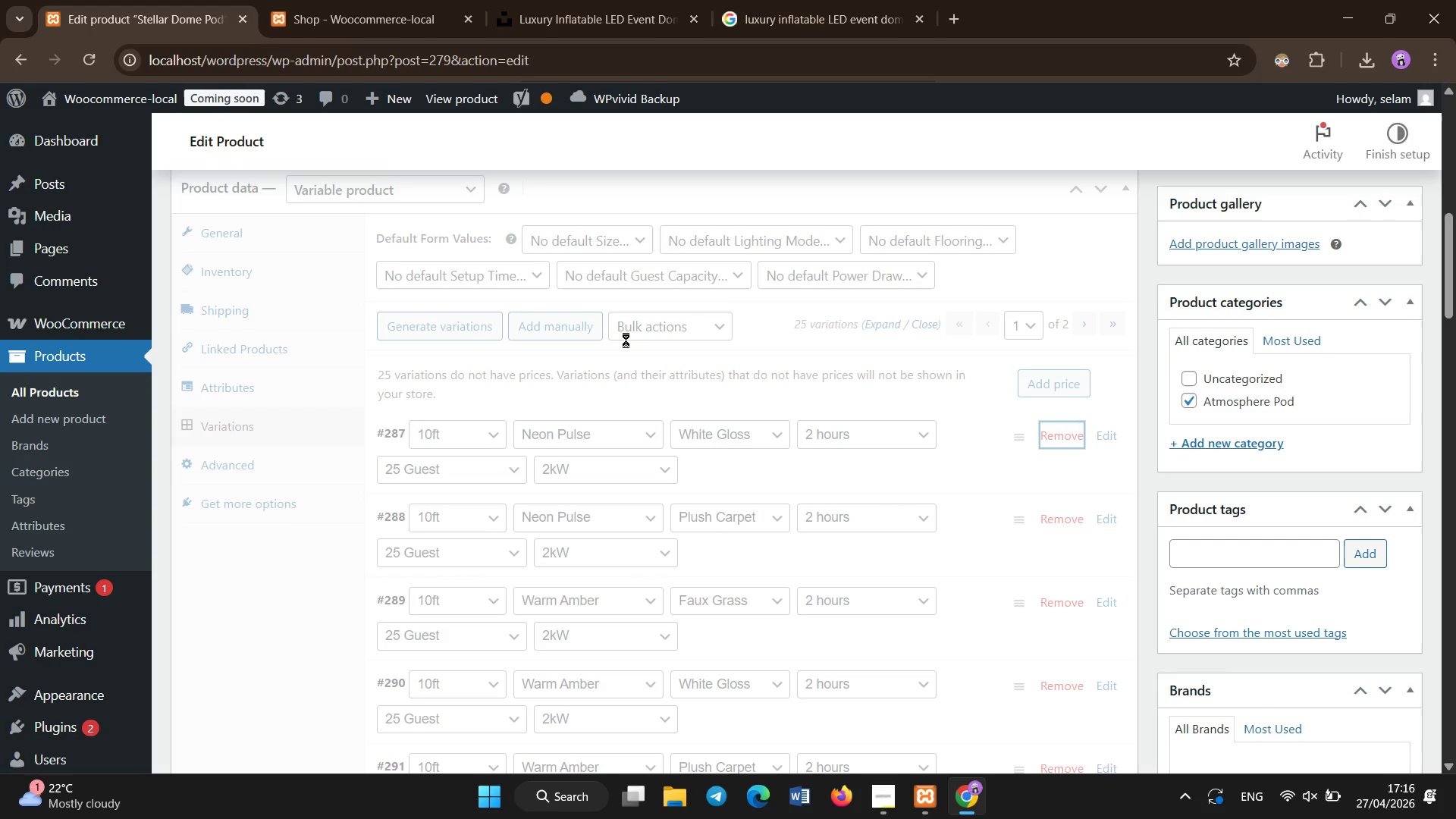 
wait(8.76)
 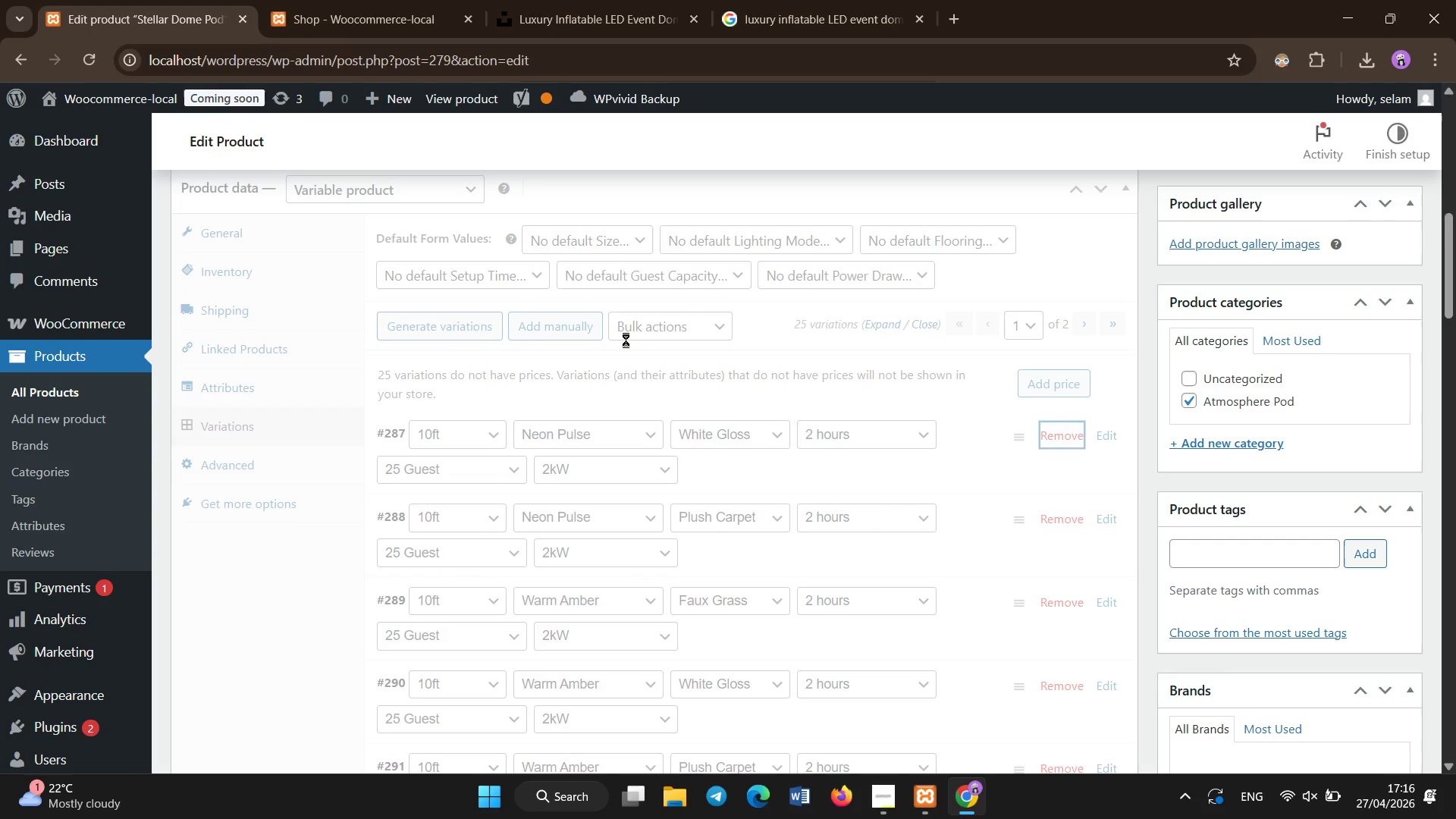 
left_click([902, 367])
 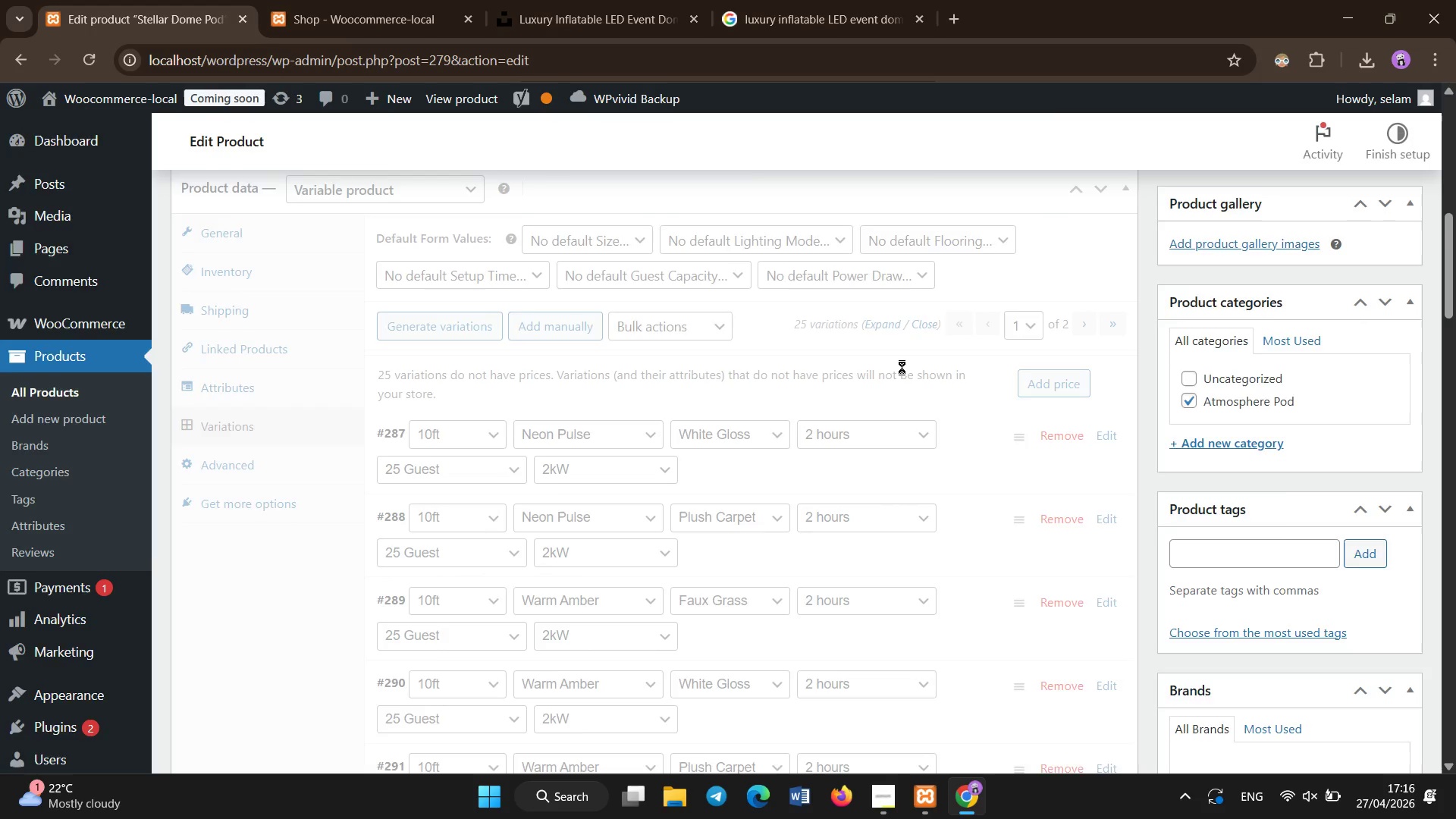 
scroll: coordinate [902, 367], scroll_direction: down, amount: 6.0
 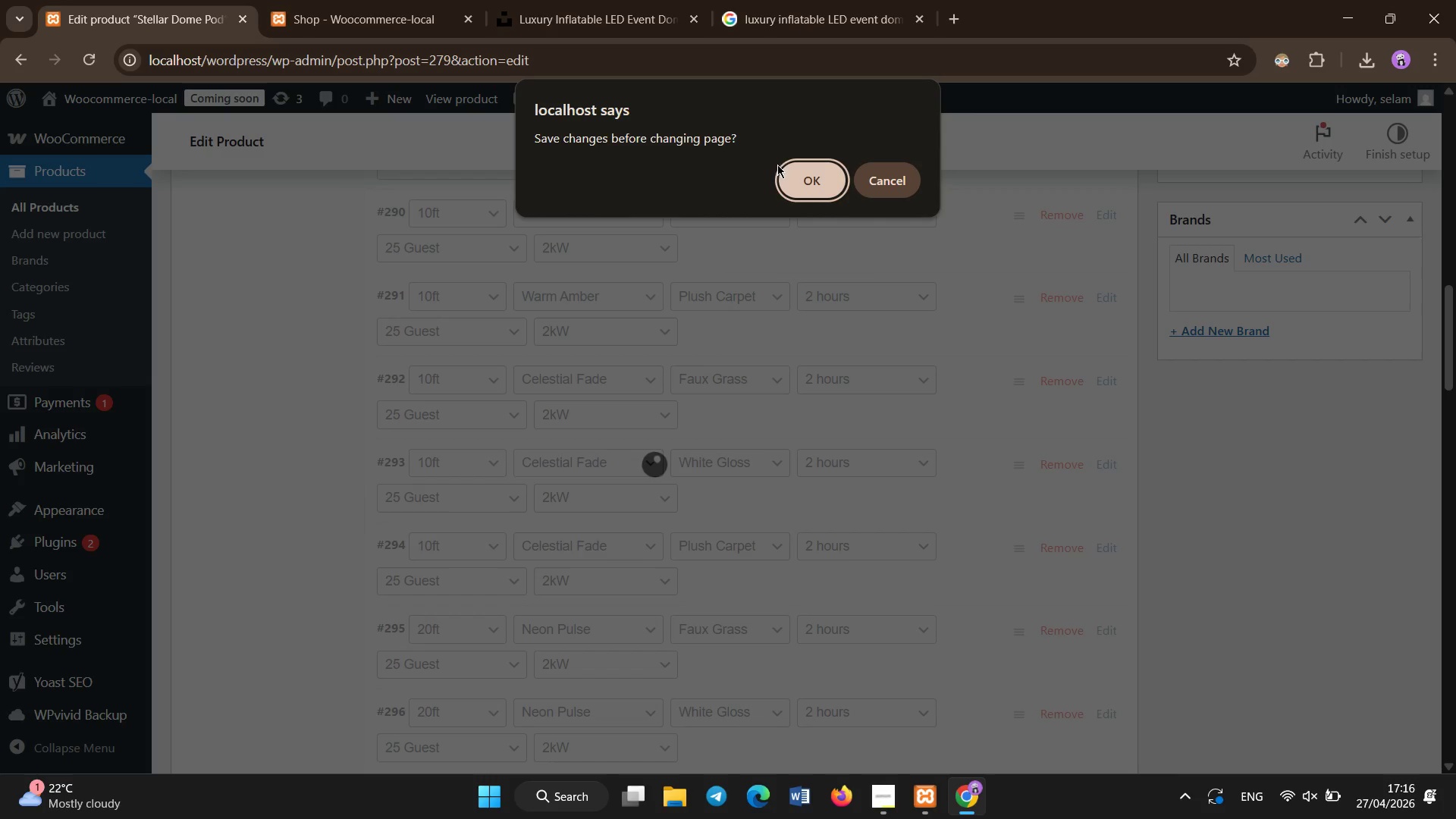 
left_click([780, 170])
 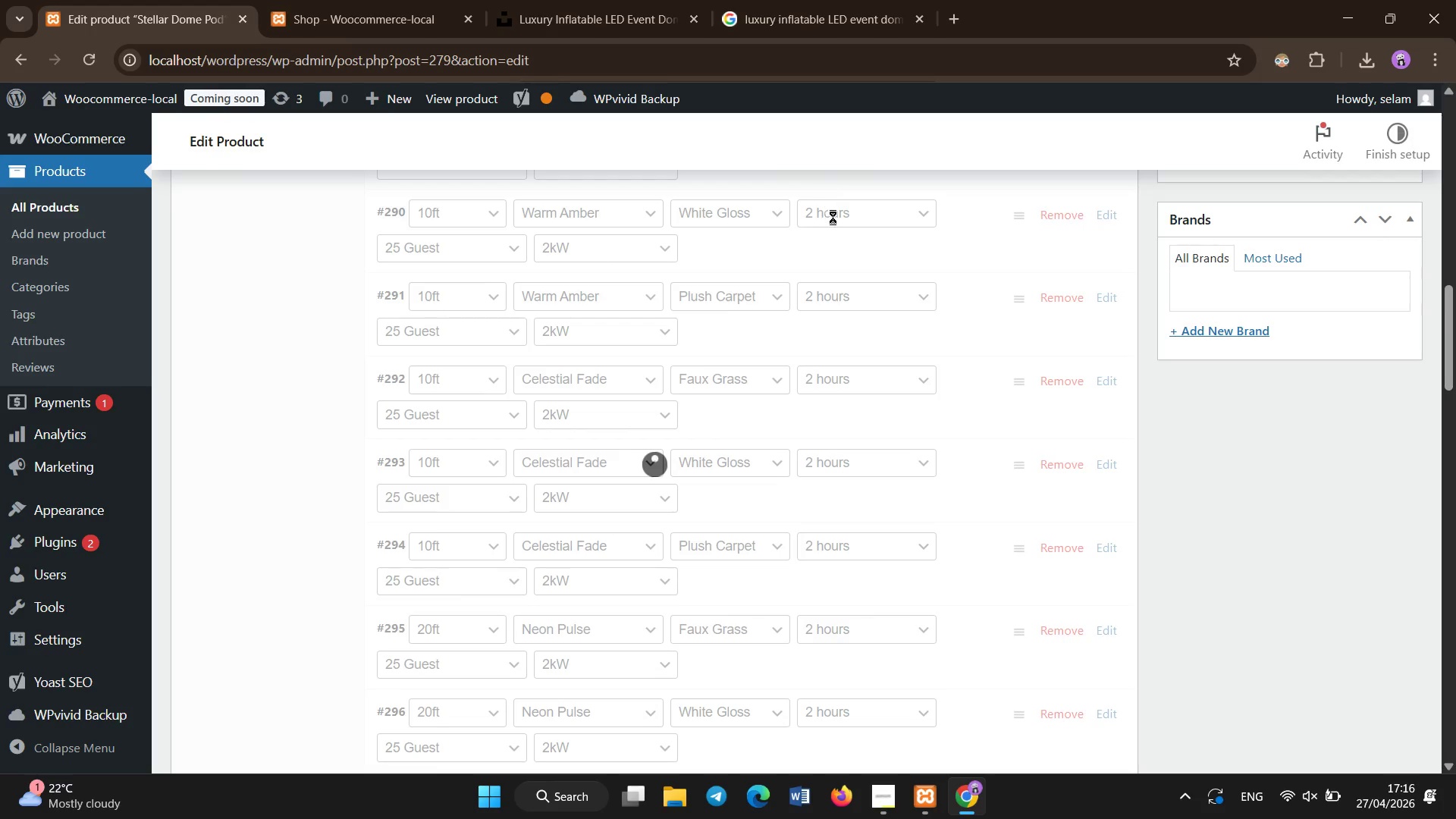 
scroll: coordinate [1050, 306], scroll_direction: down, amount: 2.0
 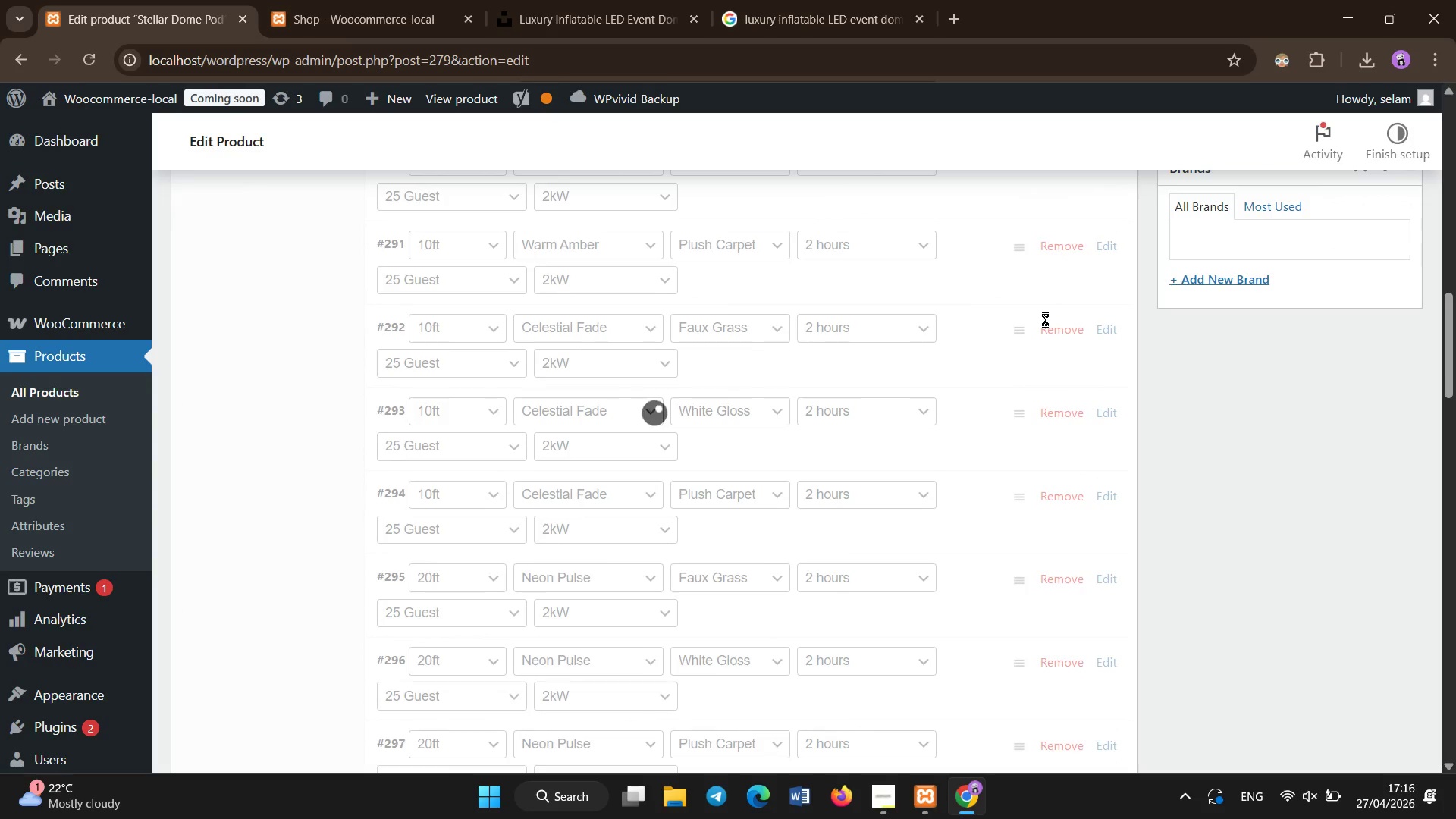 
scroll: coordinate [1026, 320], scroll_direction: up, amount: 6.0
 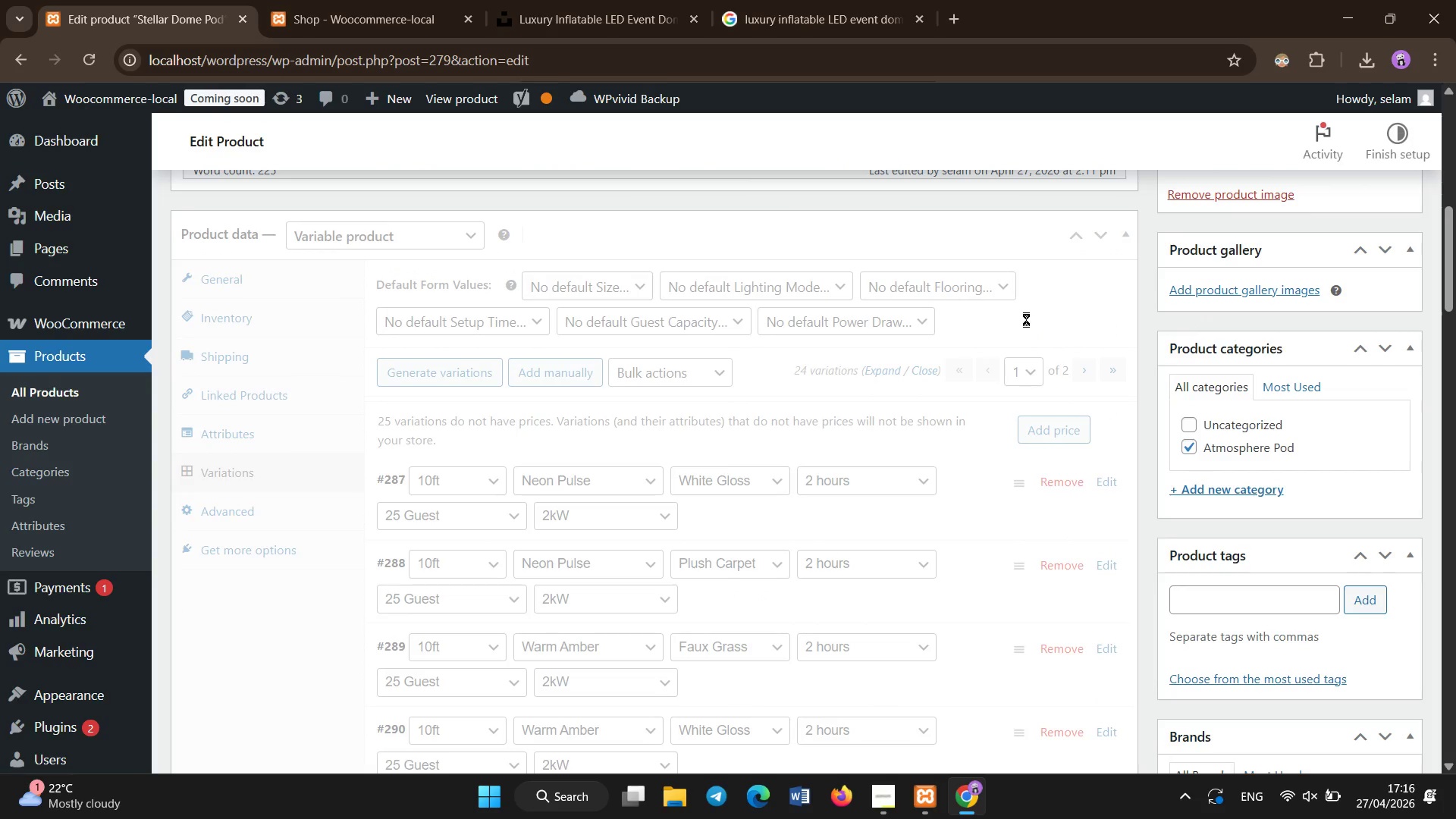 
double_click([1026, 319])
 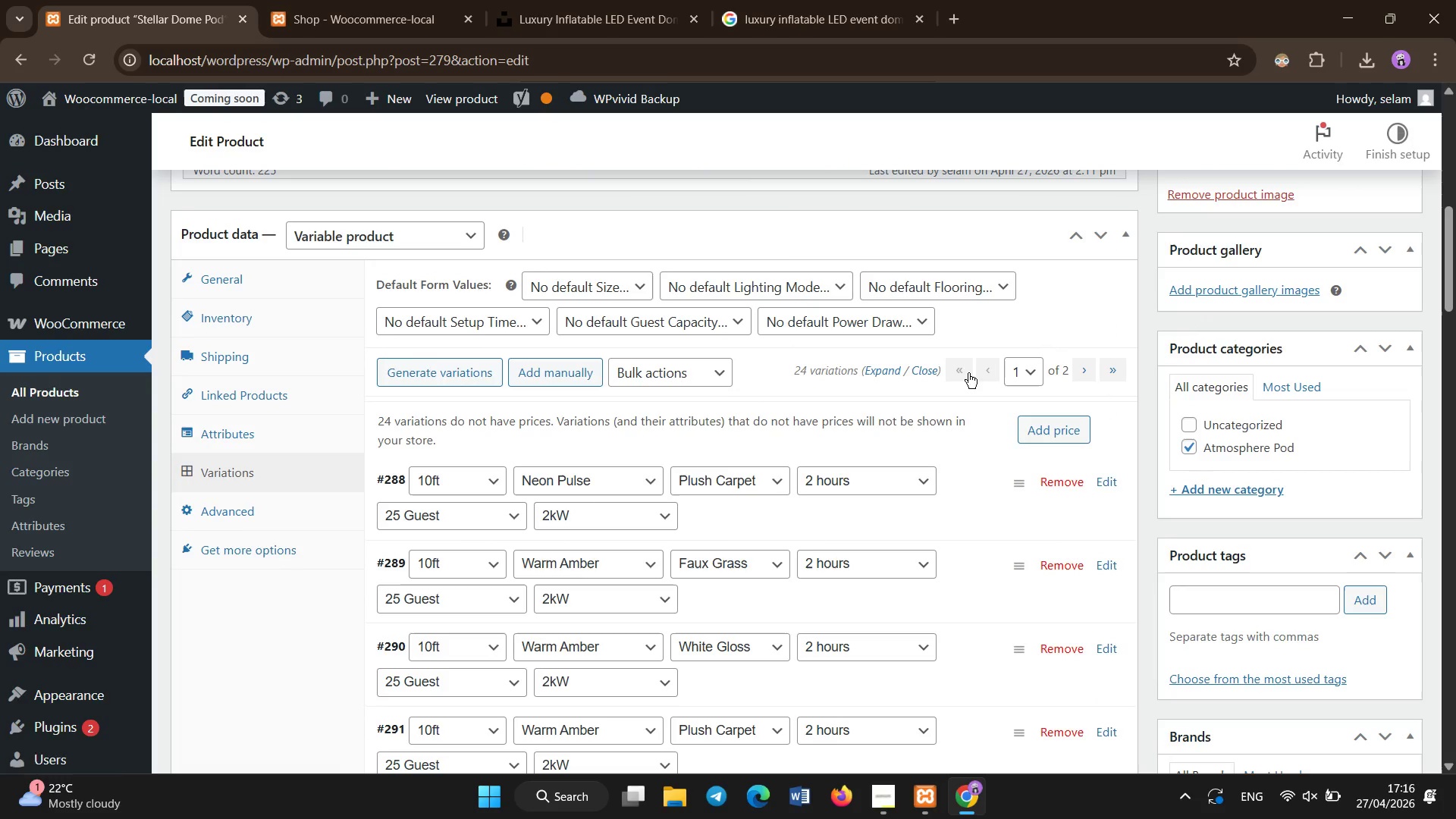 
wait(5.27)
 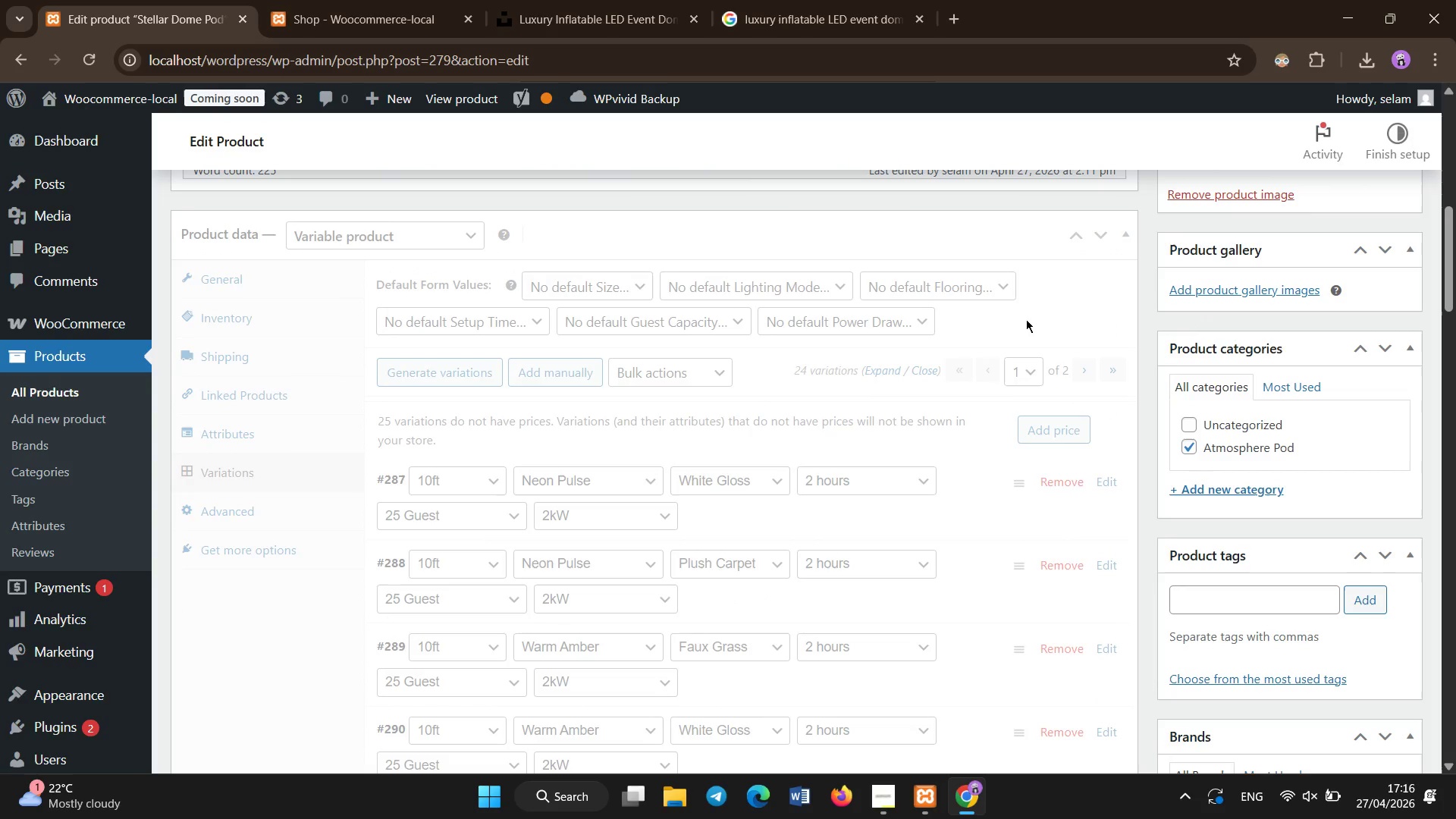 
left_click([1037, 374])
 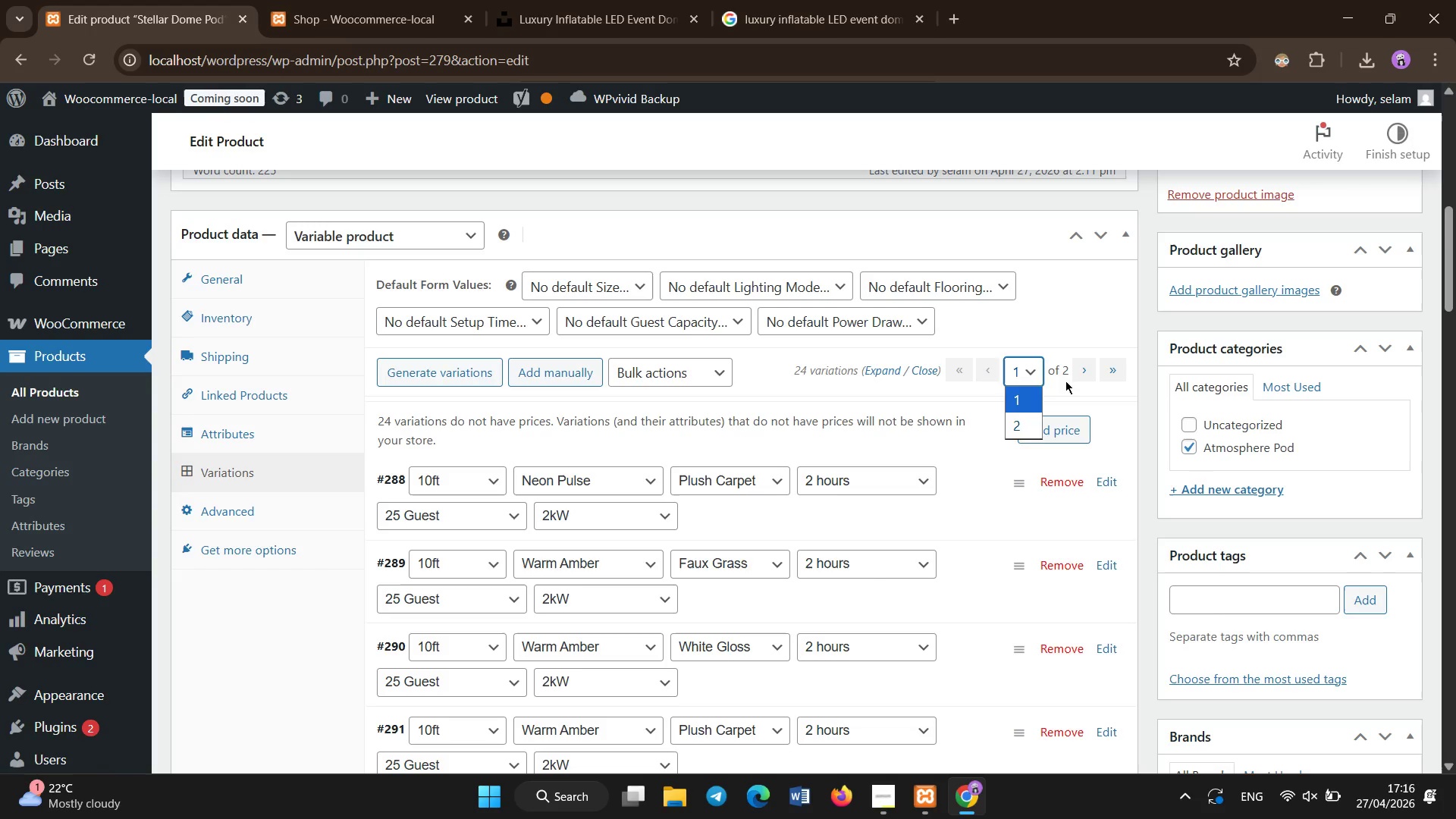 
left_click([1065, 381])
 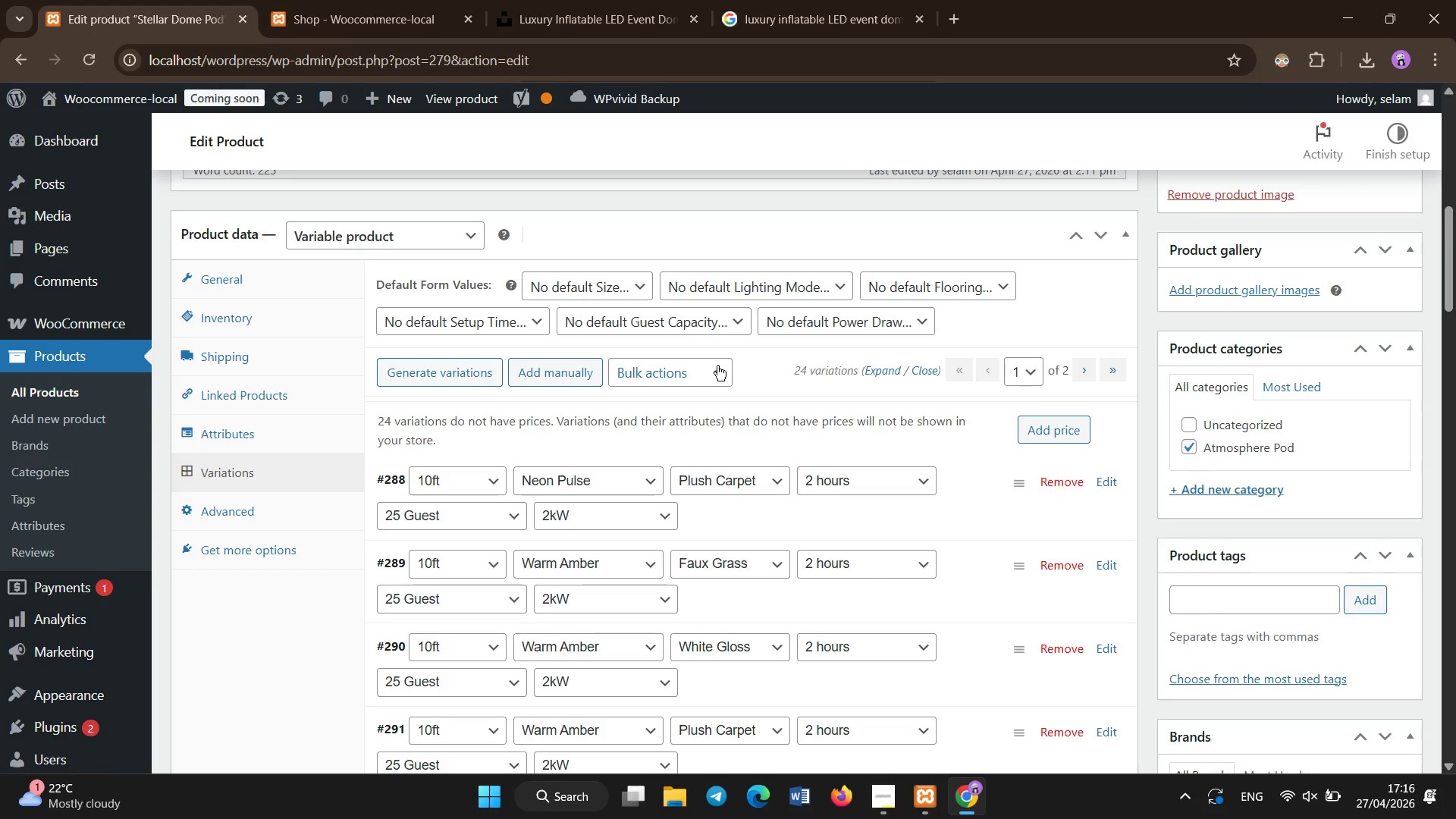 
left_click([714, 378])
 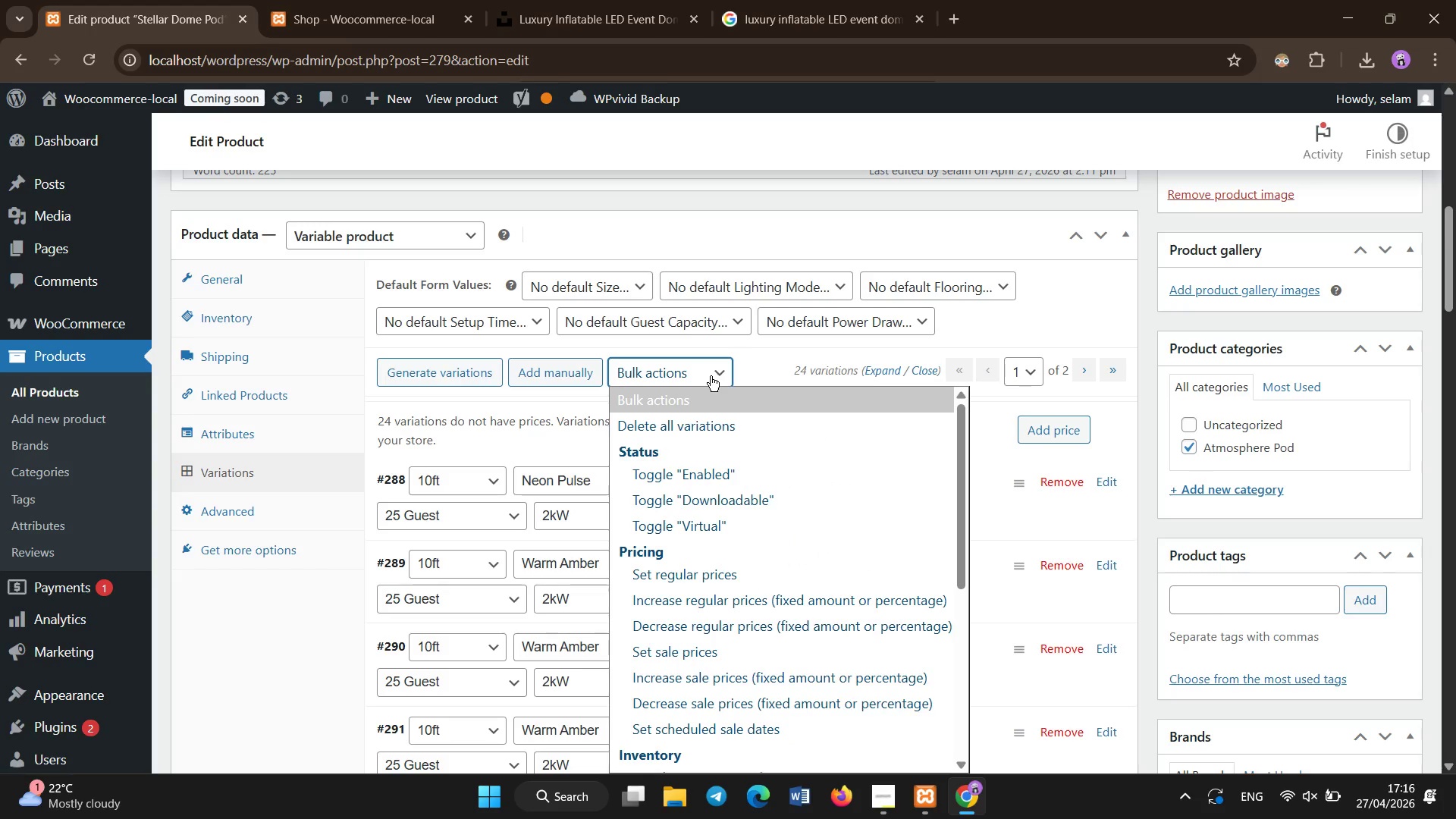 
scroll: coordinate [711, 376], scroll_direction: down, amount: 5.0
 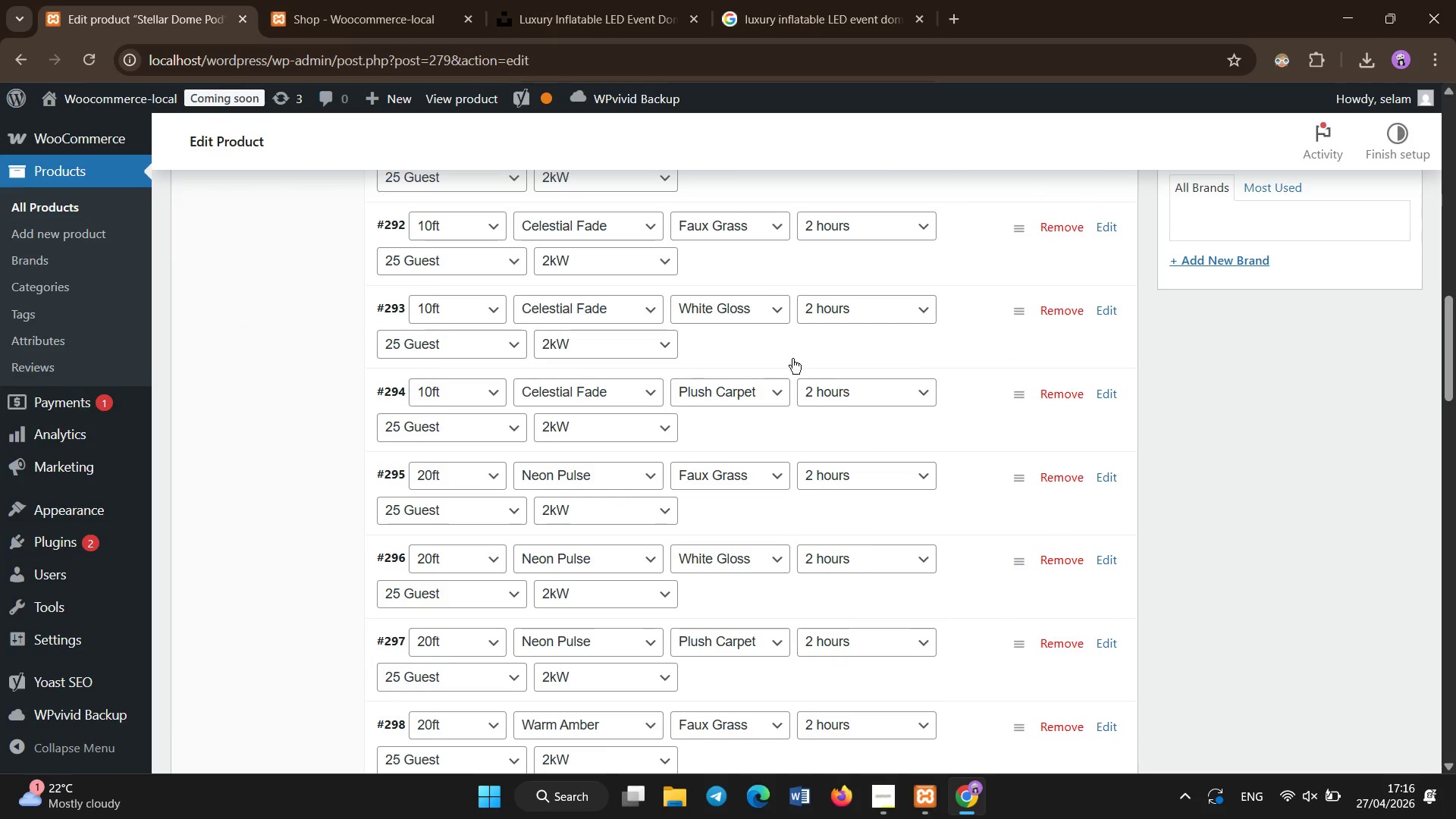 
scroll: coordinate [918, 382], scroll_direction: up, amount: 7.0
 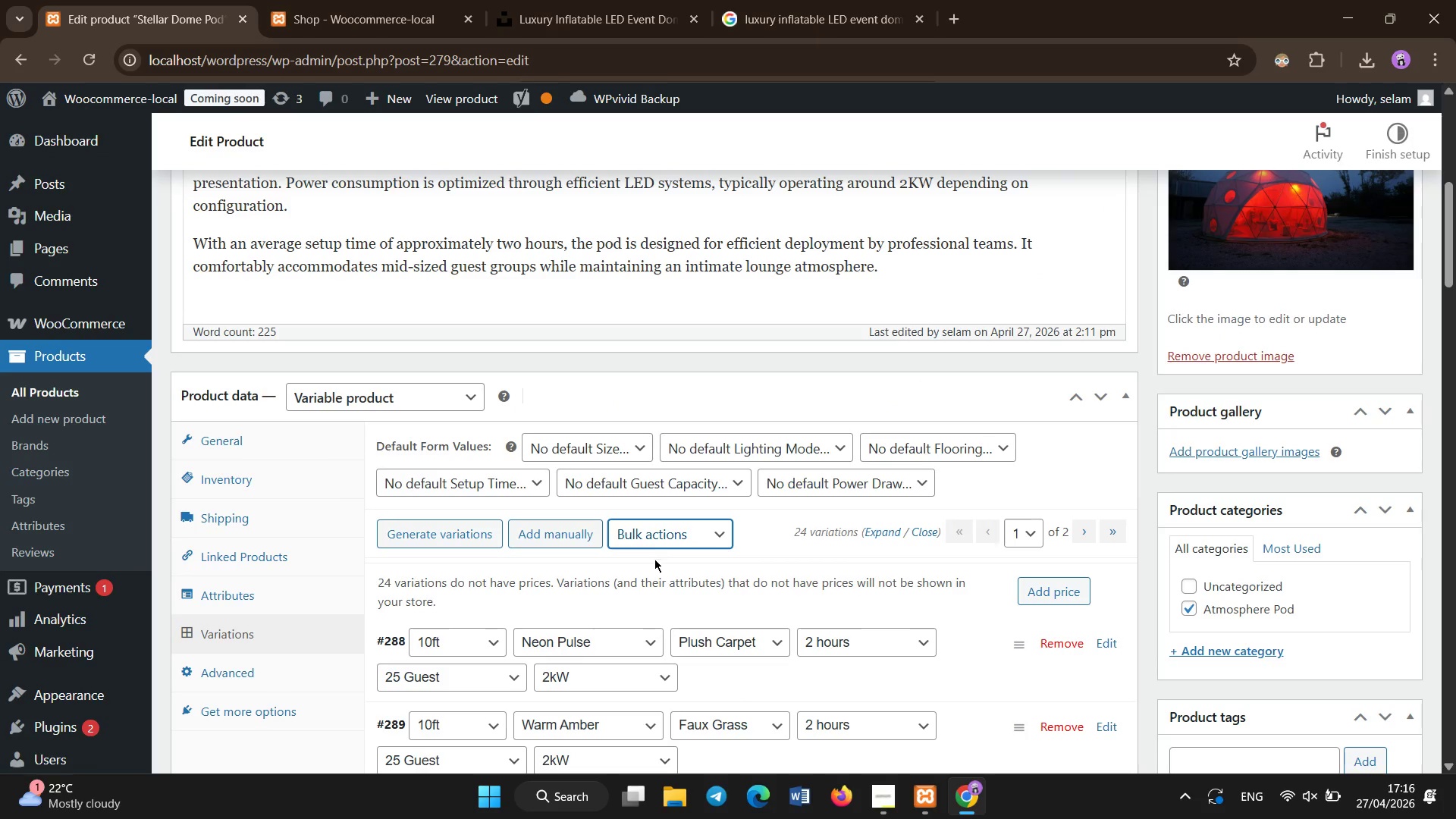 
left_click([669, 537])
 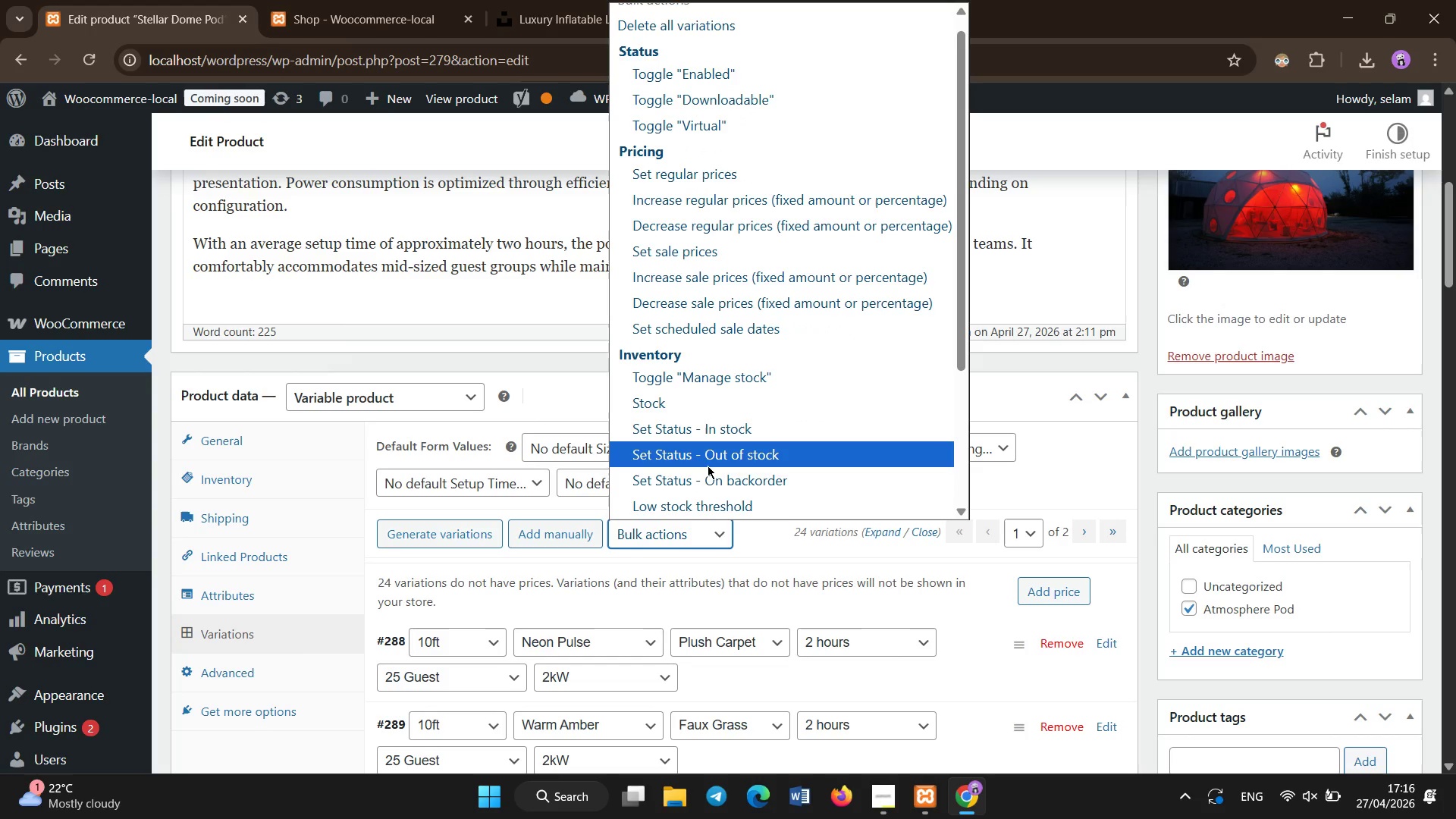 
scroll: coordinate [708, 466], scroll_direction: down, amount: 1.0
 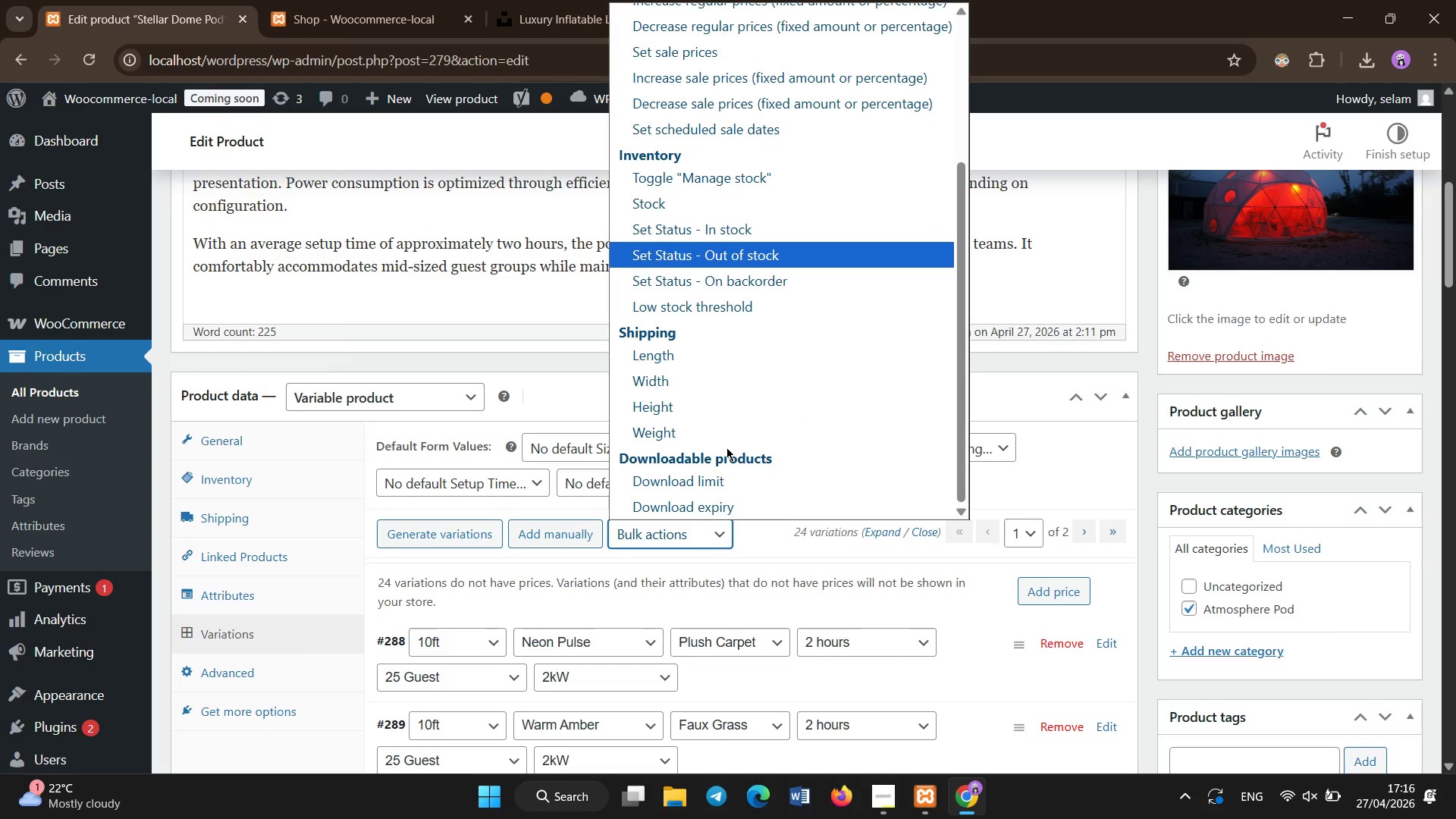 
scroll: coordinate [726, 447], scroll_direction: up, amount: 2.0
 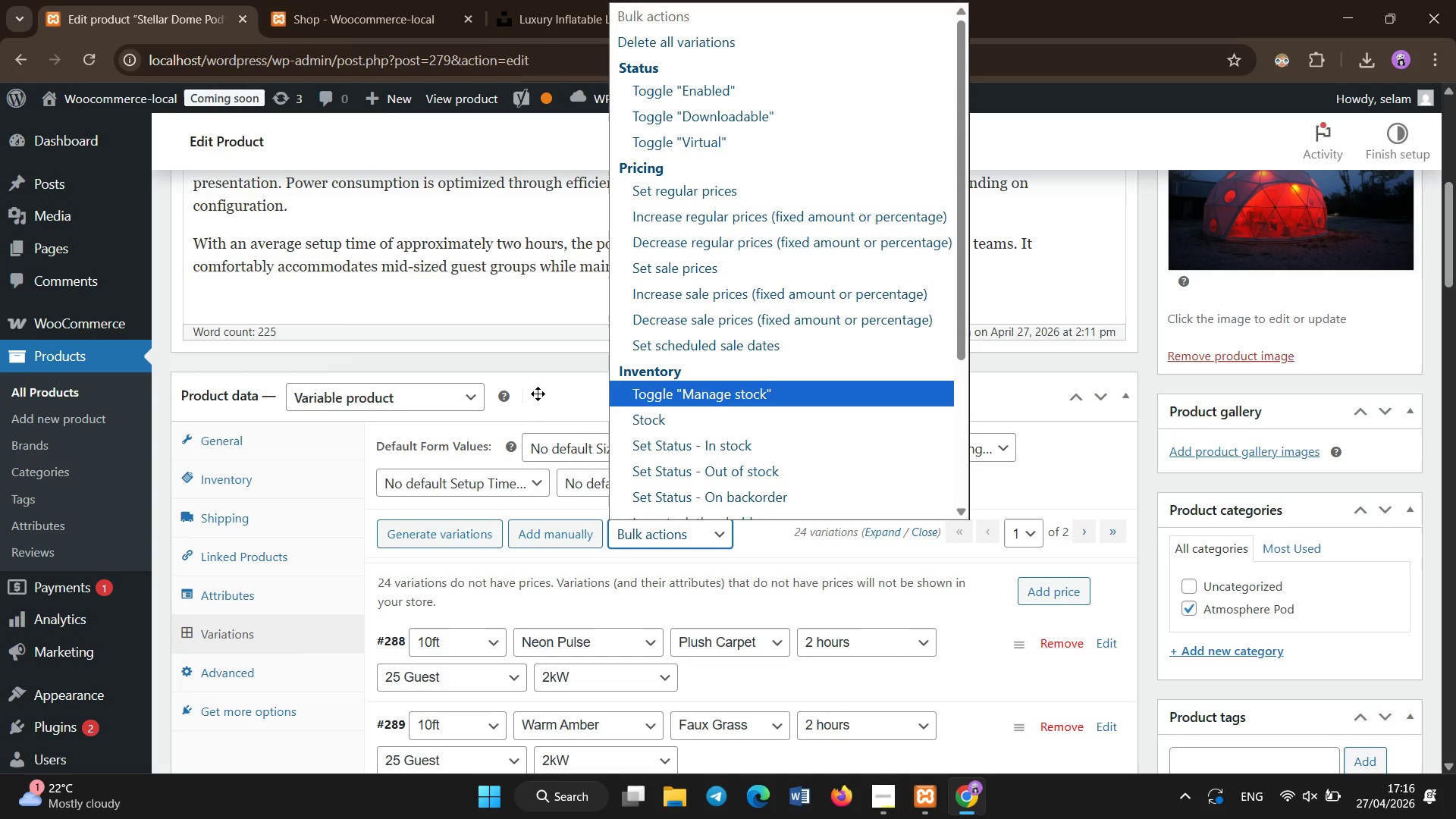 
left_click([523, 390])
 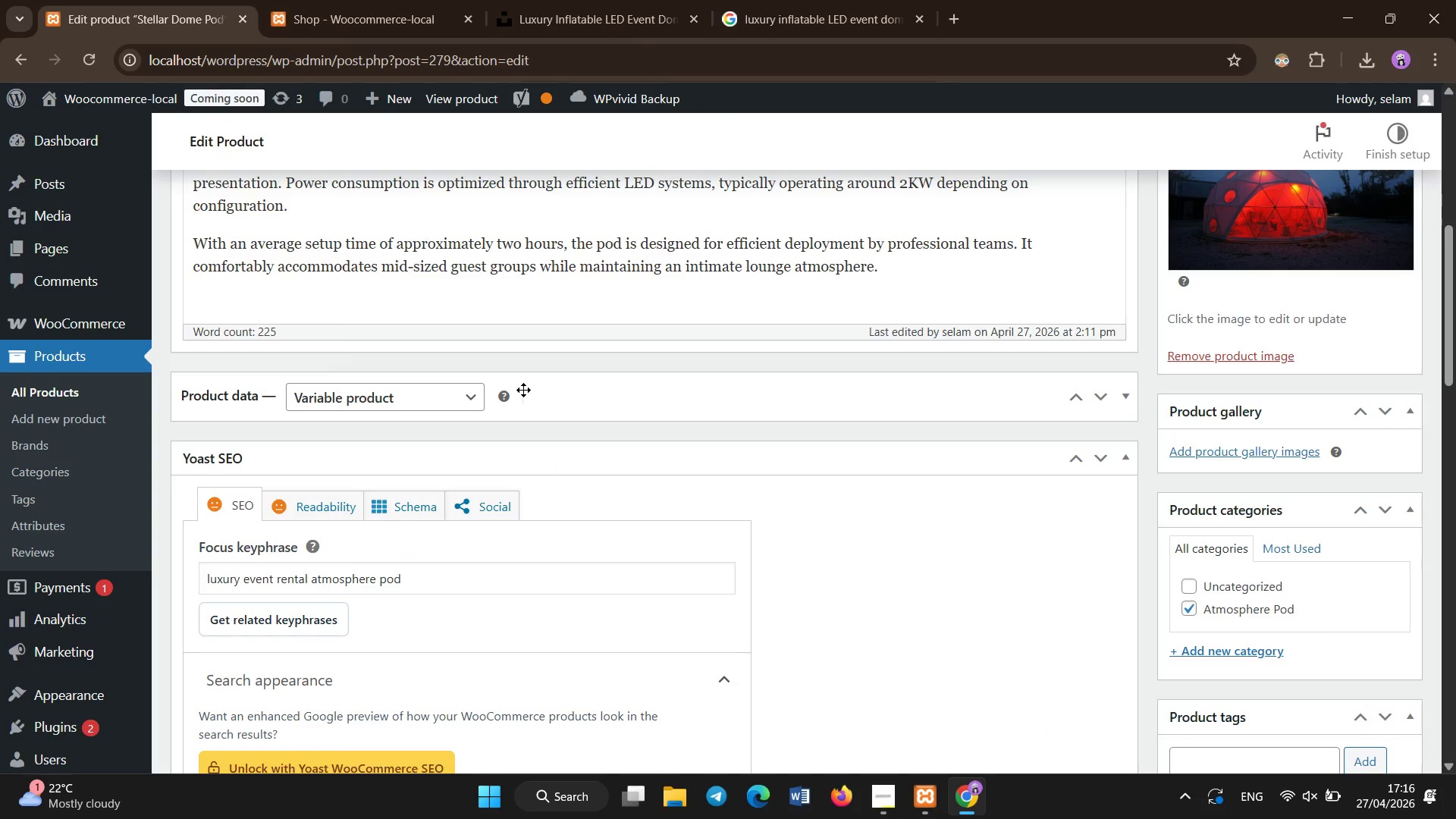 
left_click([523, 390])
 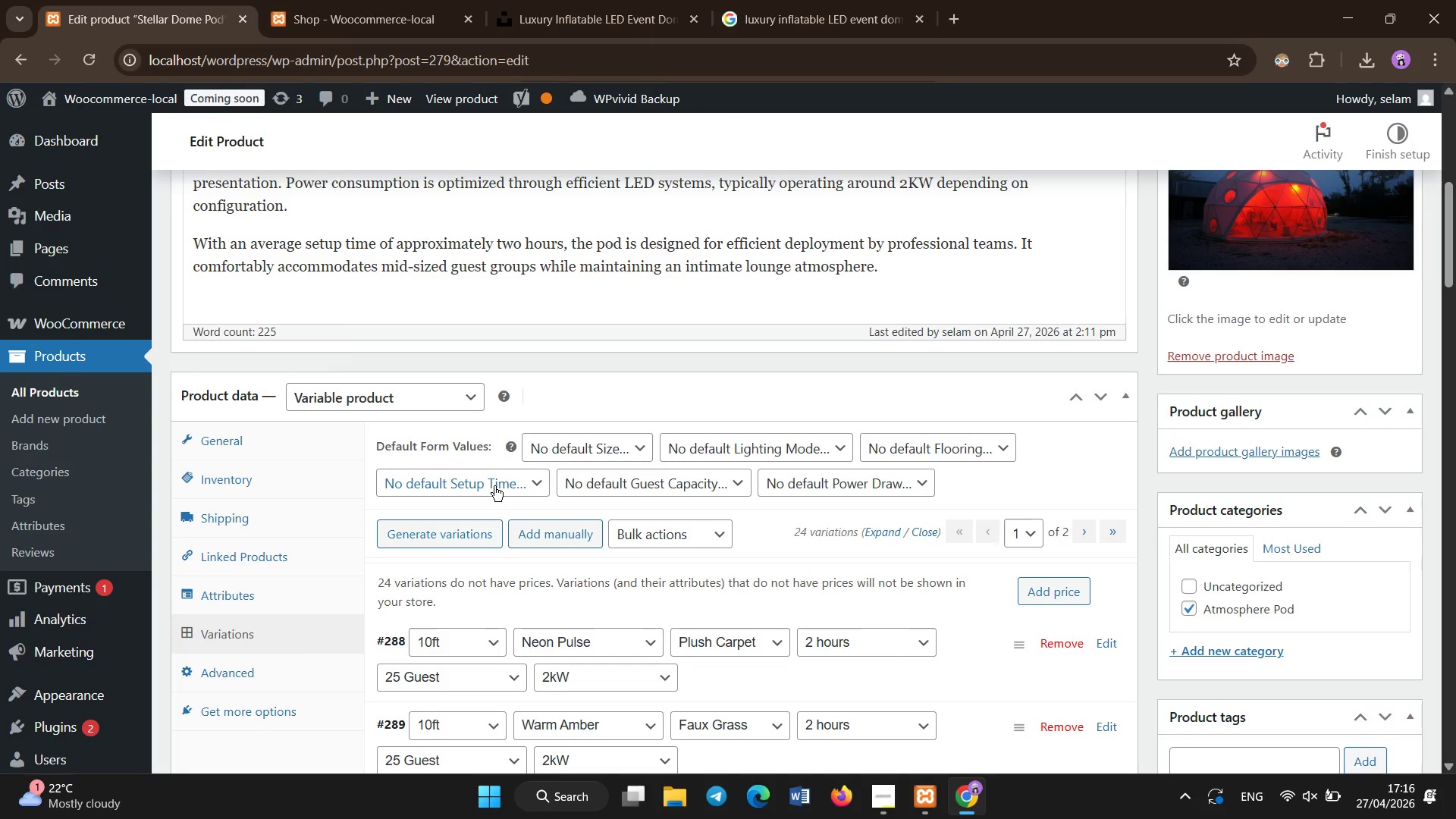 
left_click([493, 485])
 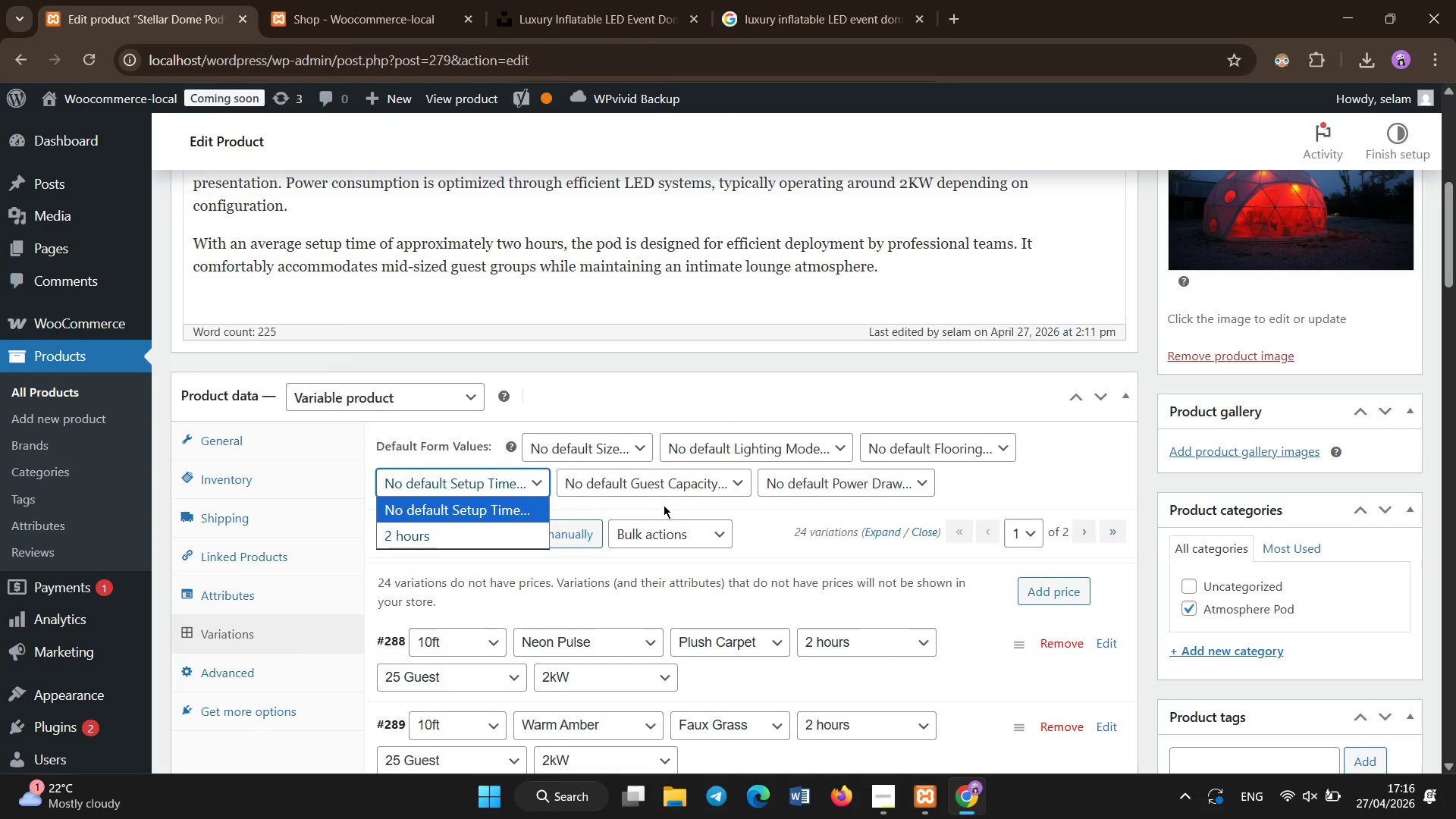 
left_click([664, 505])
 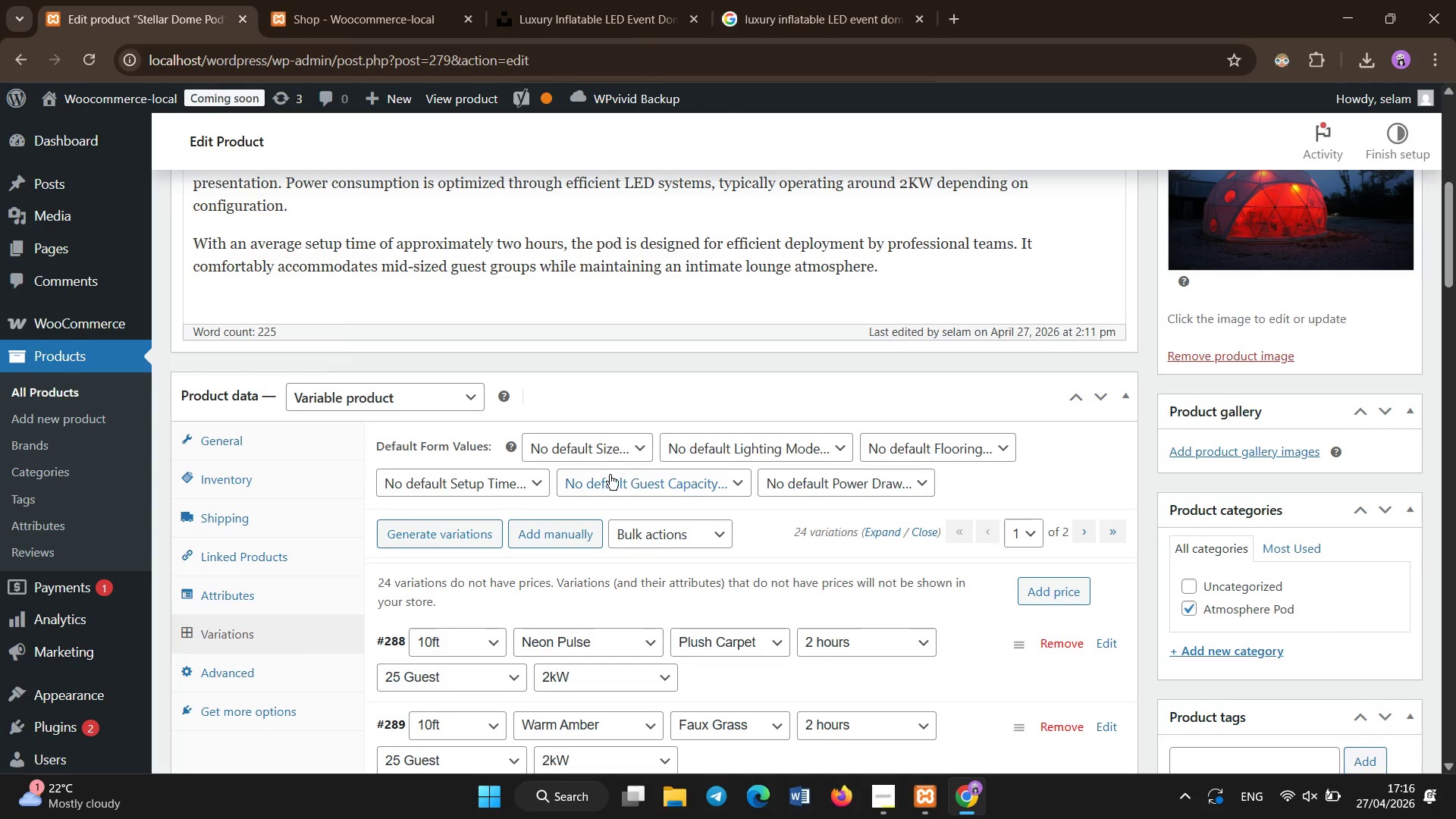 
left_click([594, 441])
 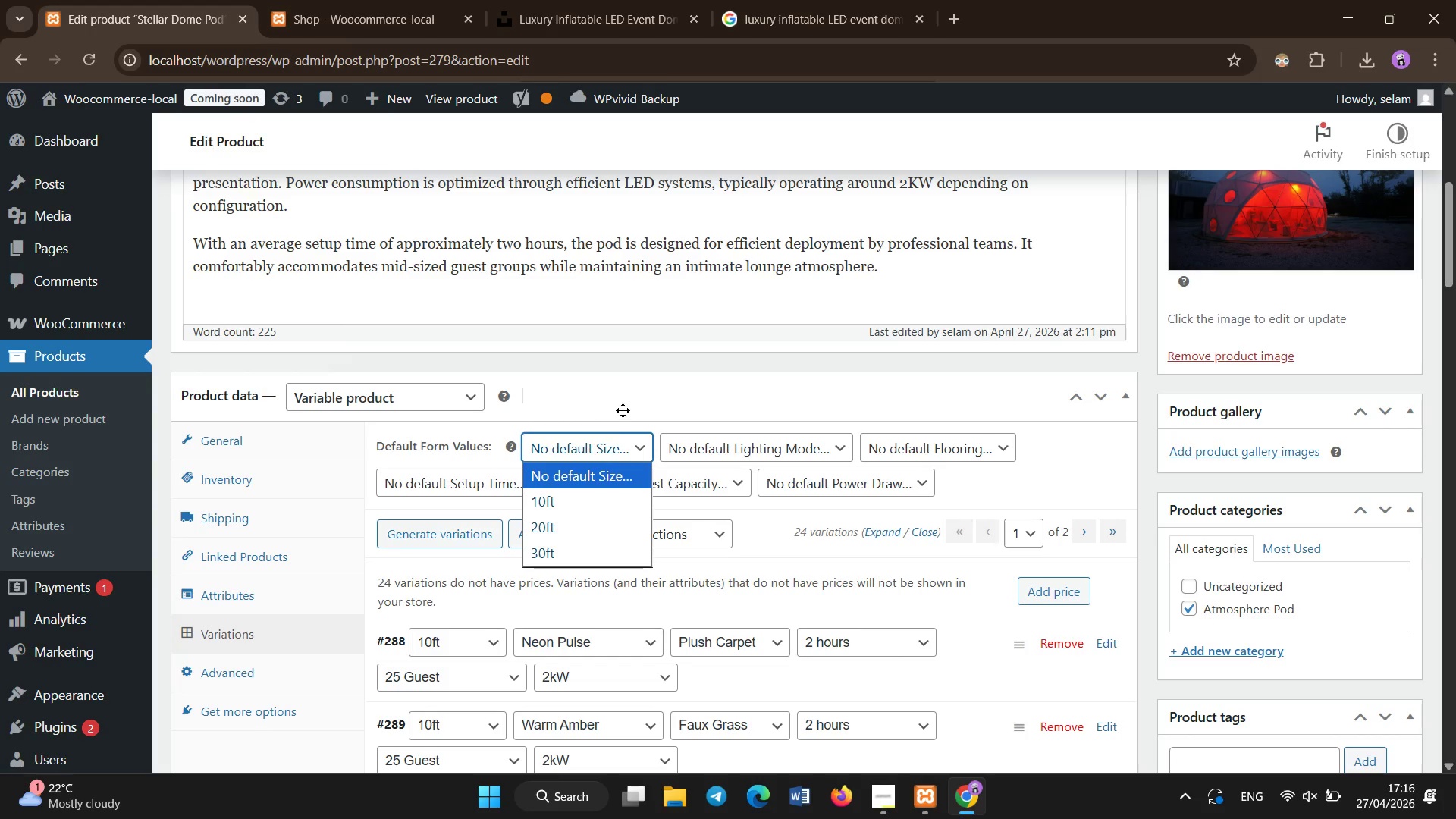 
left_click([622, 406])
 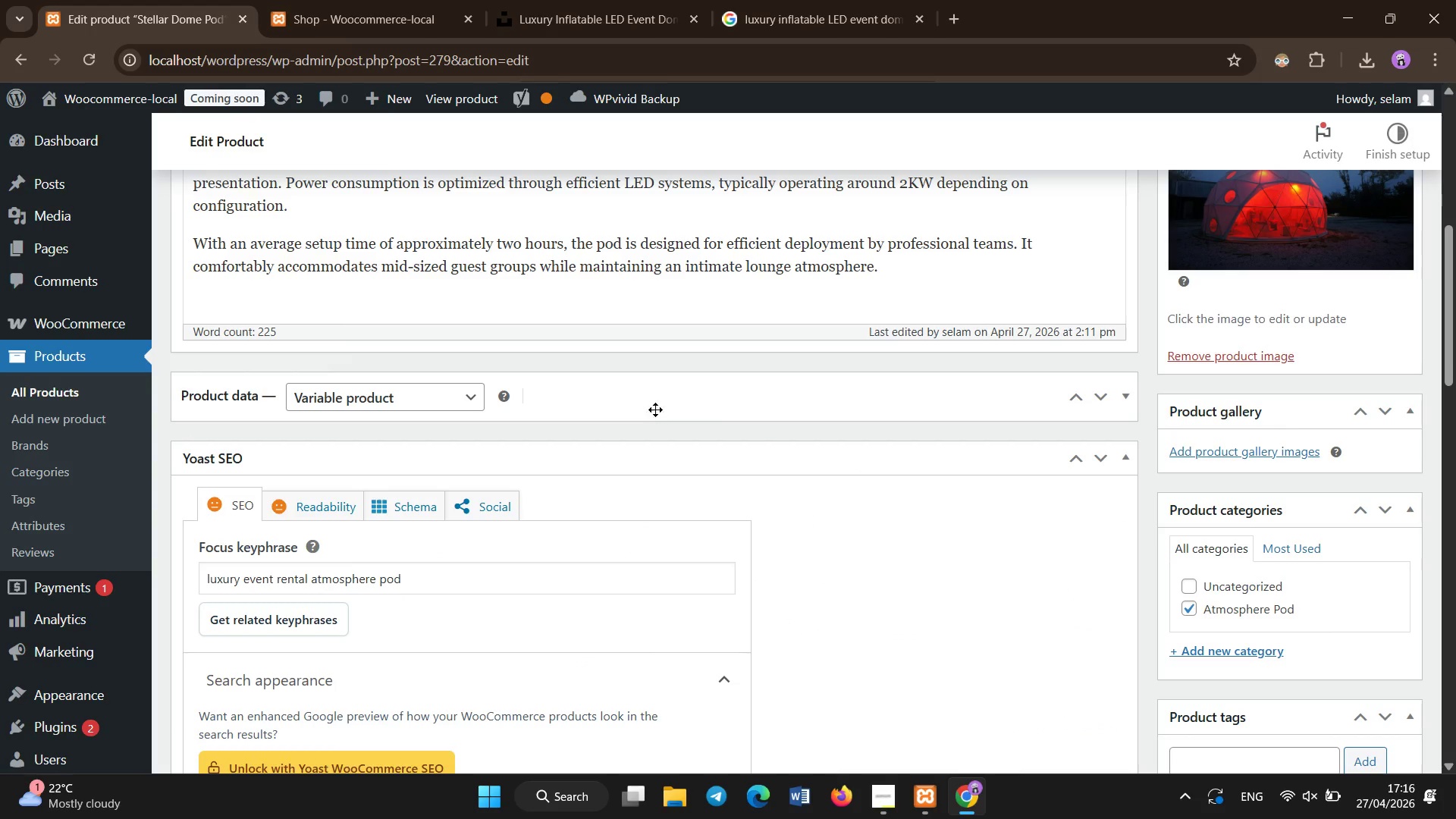 
left_click([653, 398])
 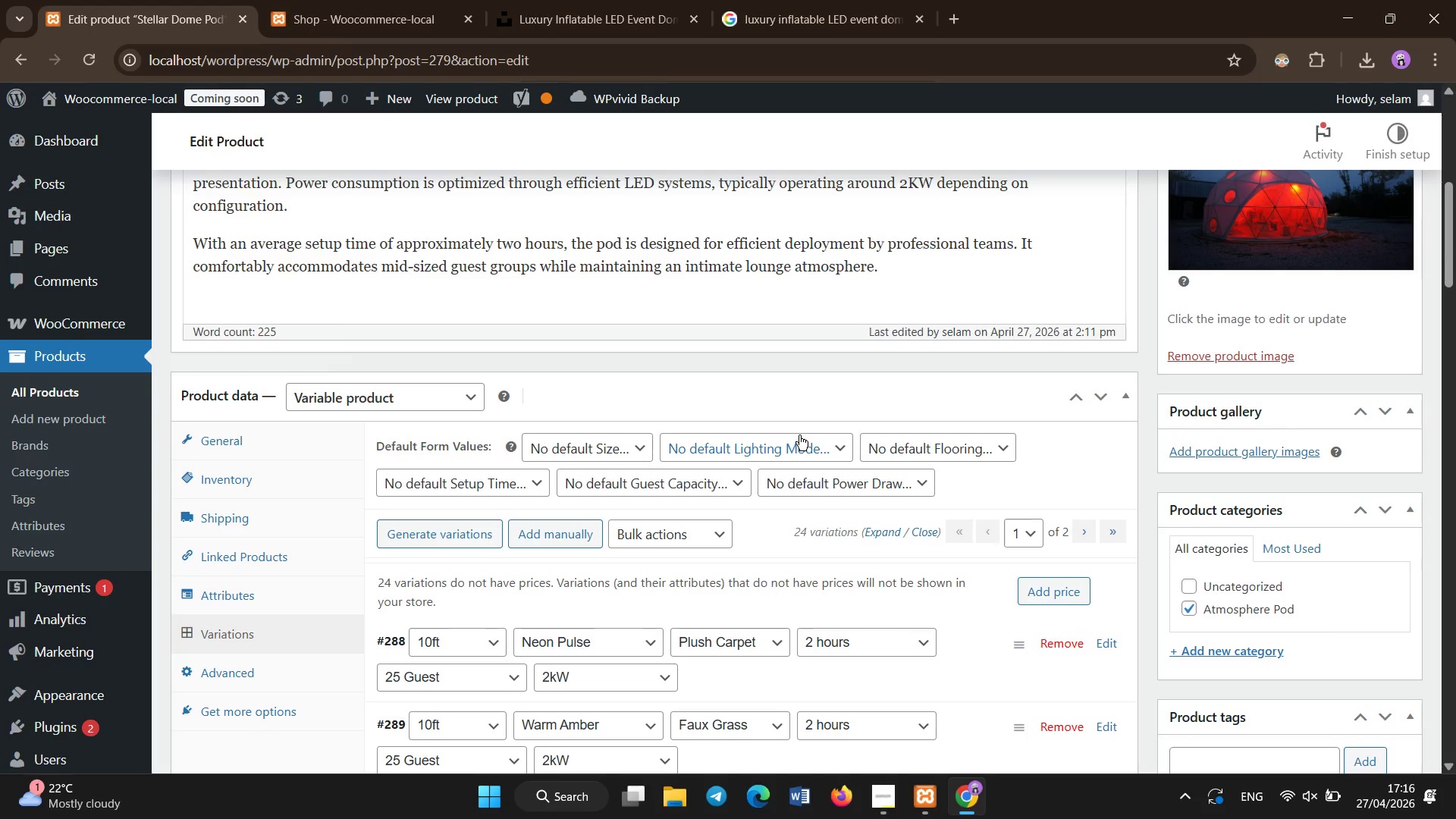 
left_click([794, 443])
 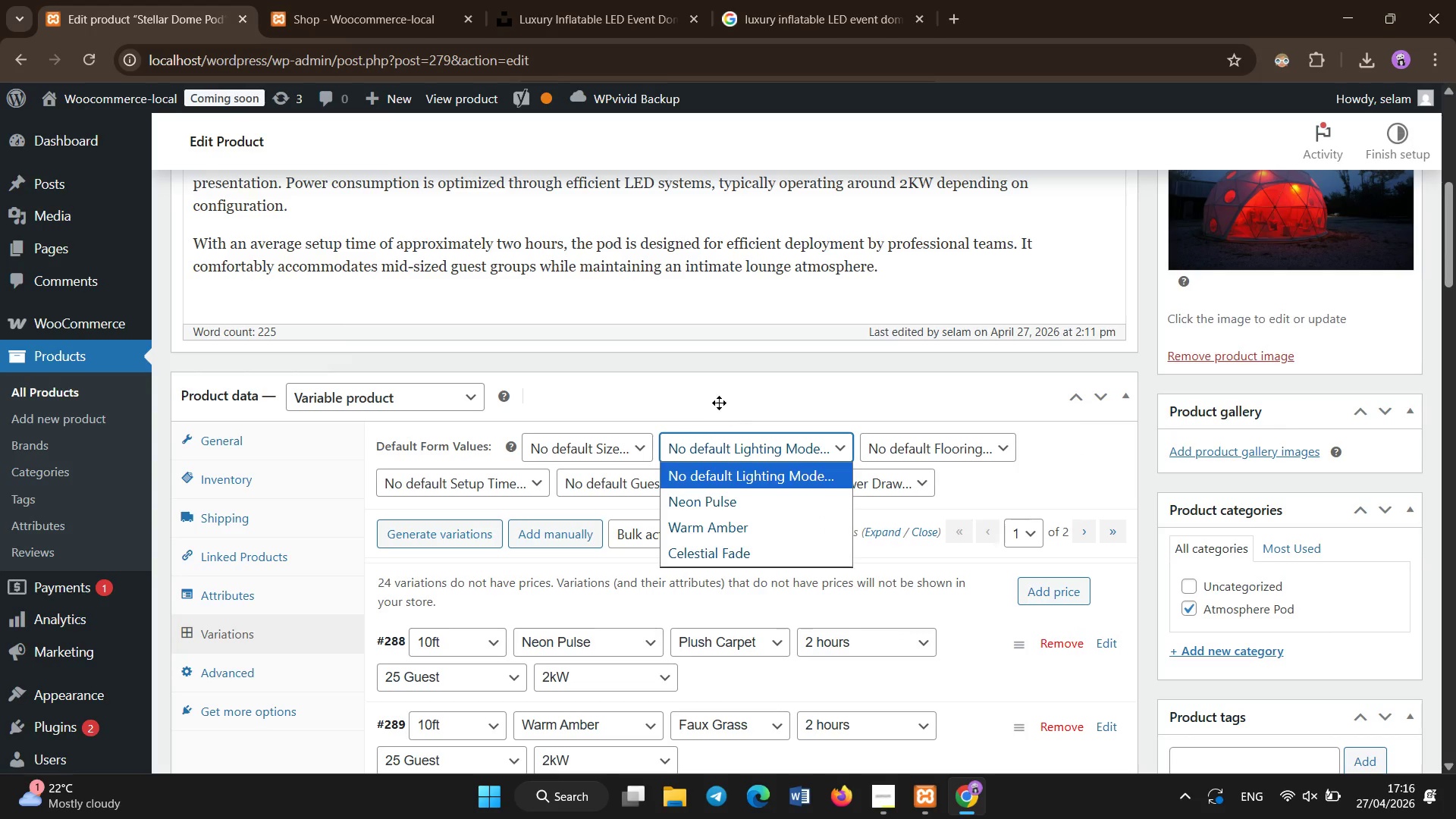 
left_click([716, 387])
 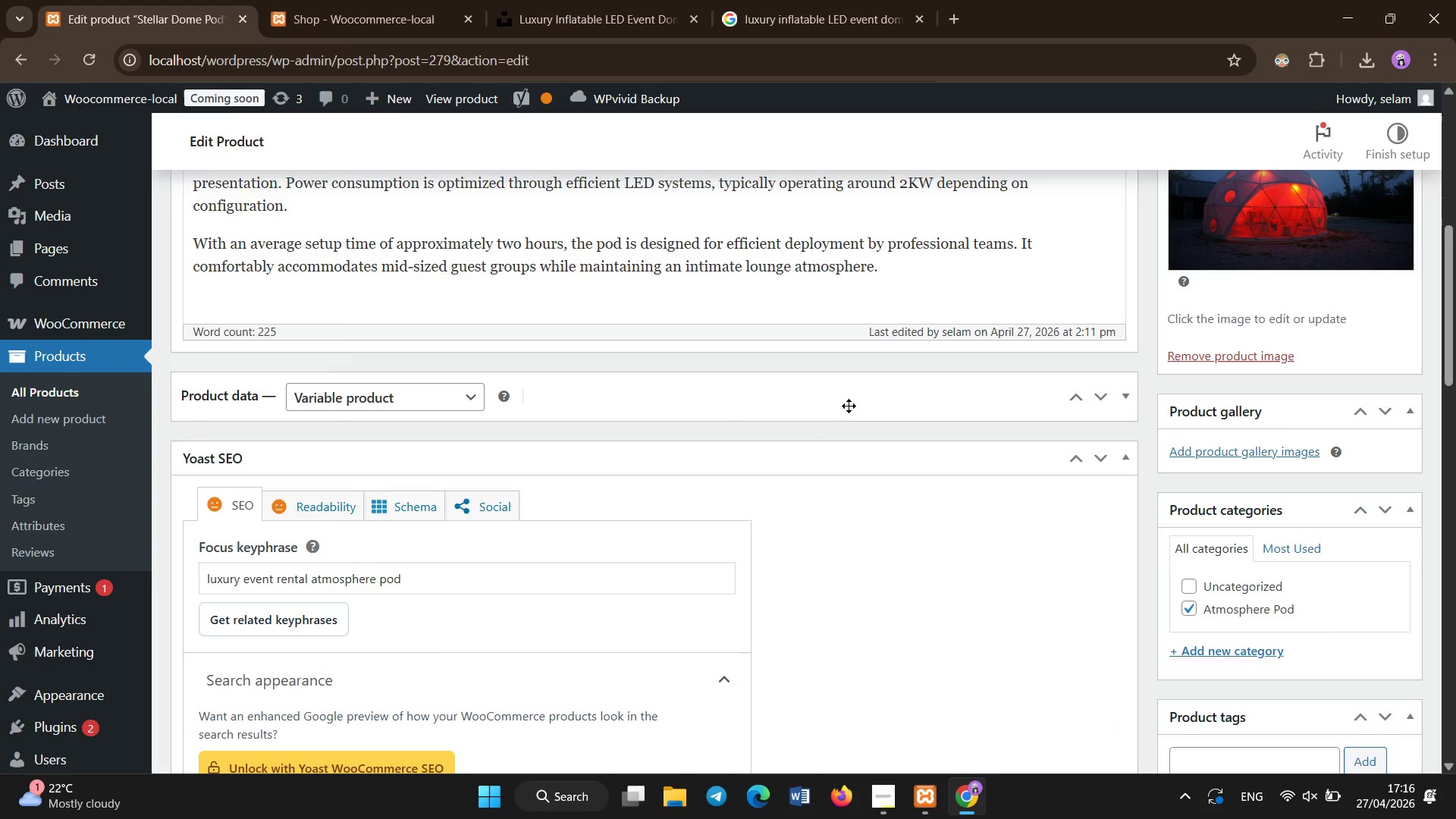 
left_click([846, 400])
 